 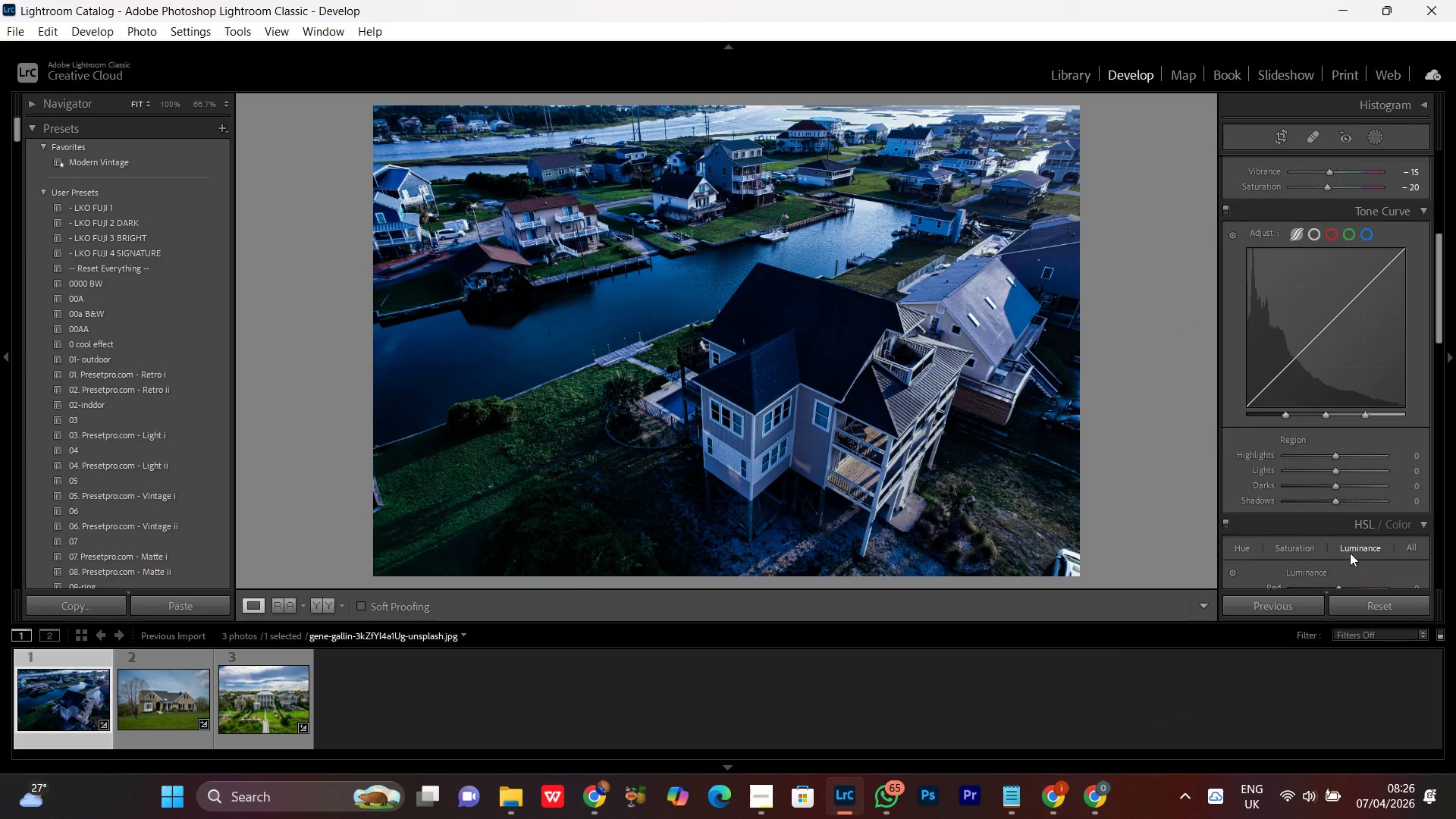 
left_click([1338, 457])
 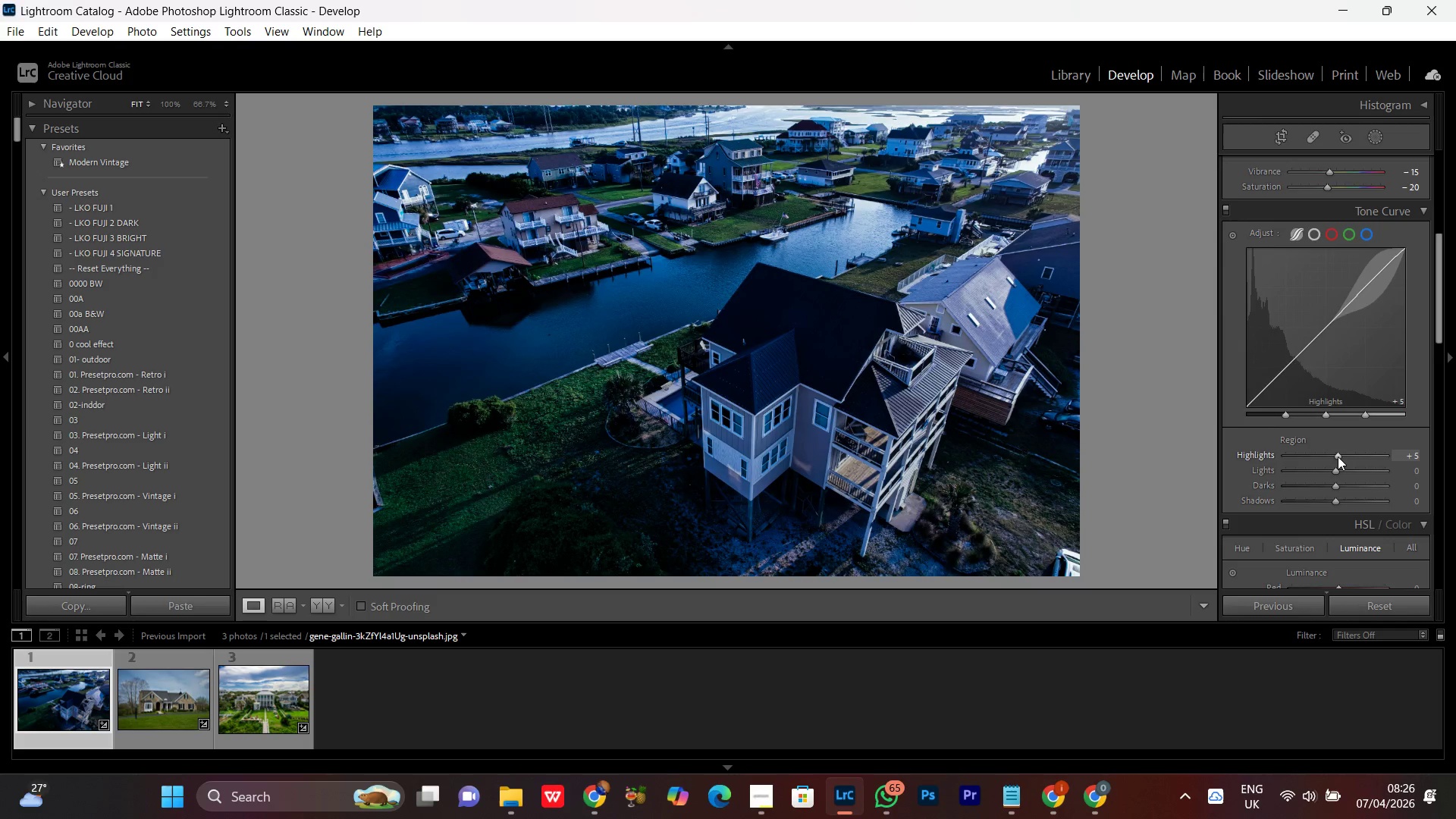 
scroll: coordinate [1338, 457], scroll_direction: up, amount: 3.0
 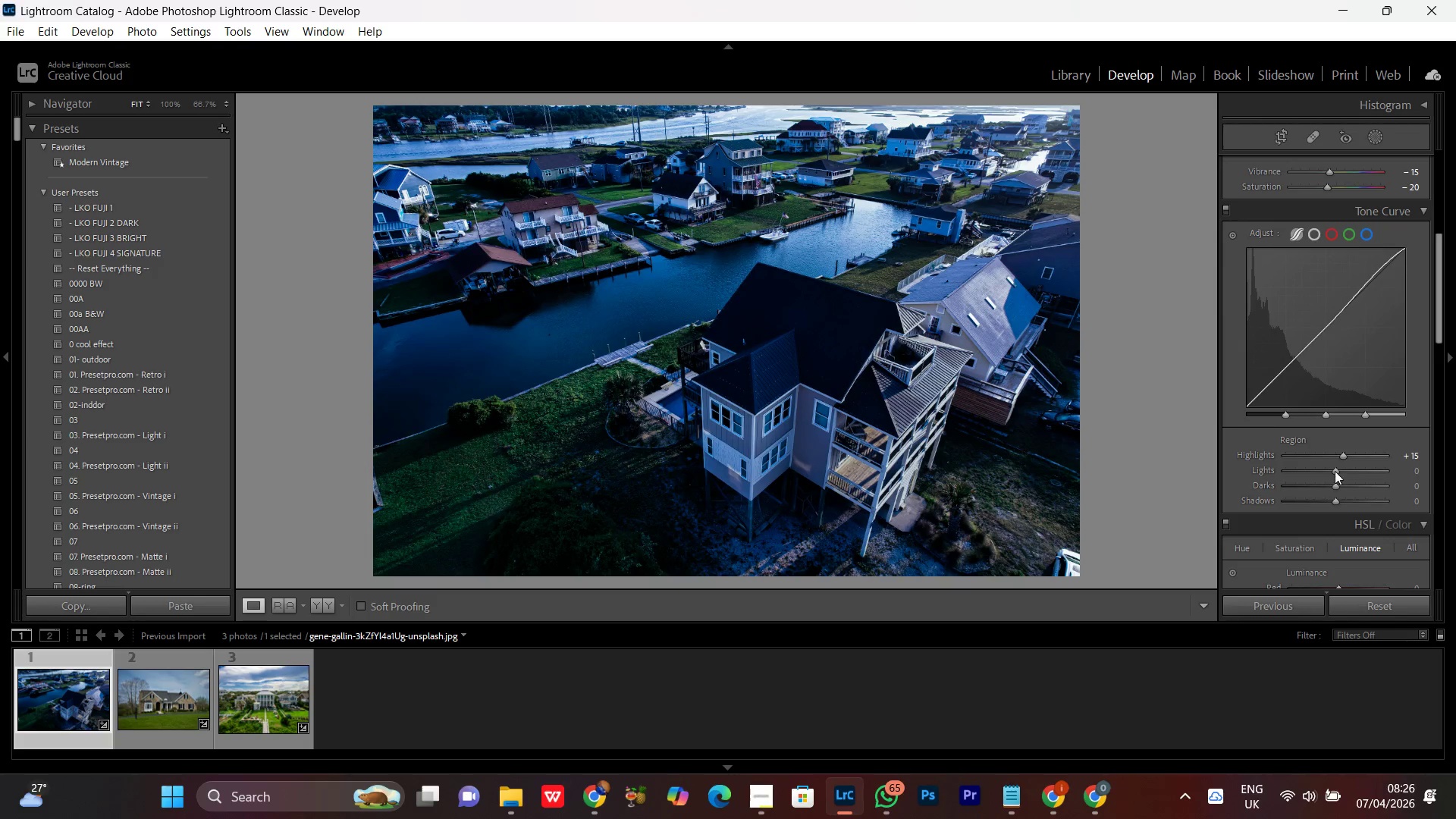 
left_click([1335, 469])
 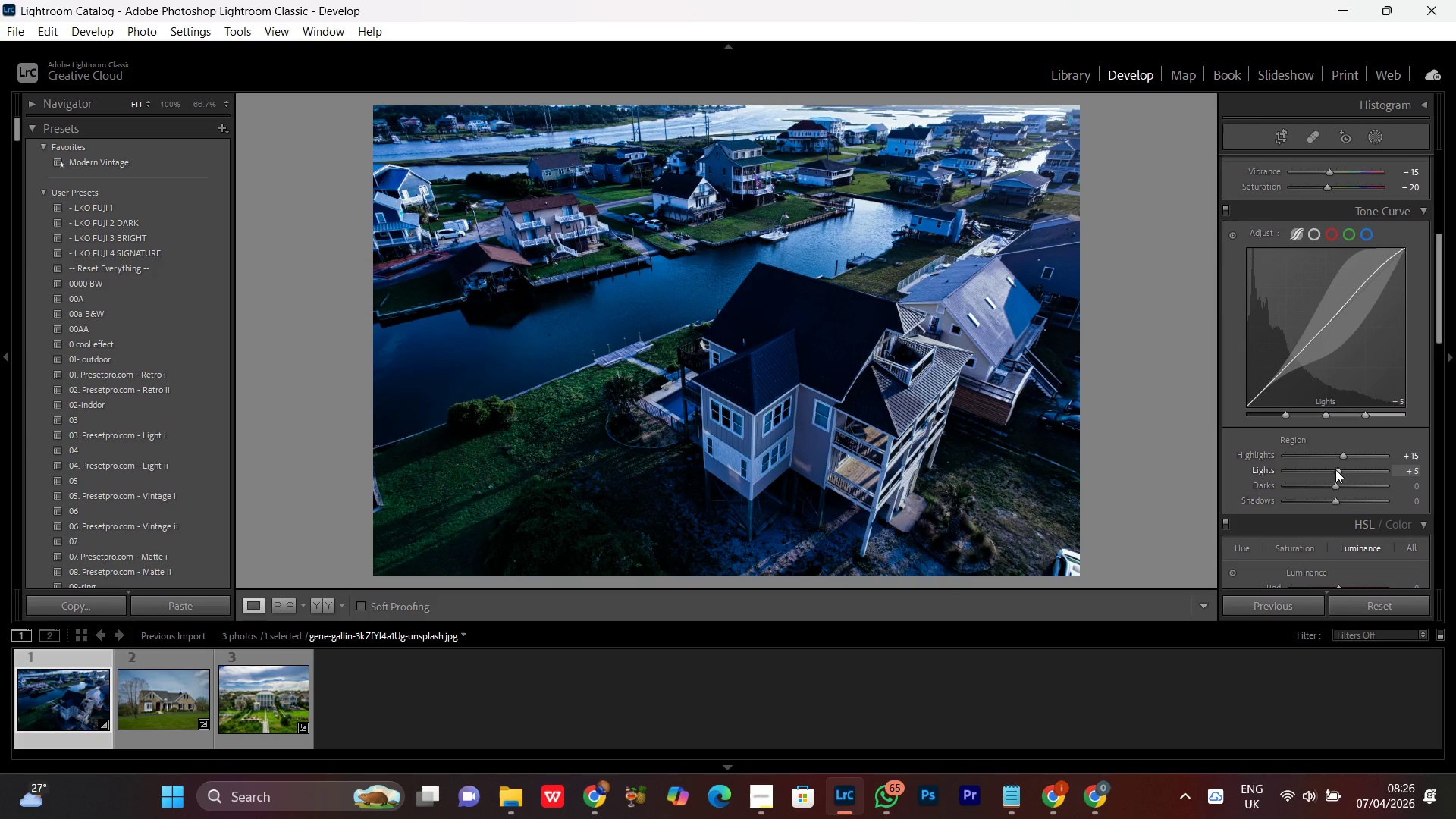 
scroll: coordinate [1335, 469], scroll_direction: up, amount: 2.0
 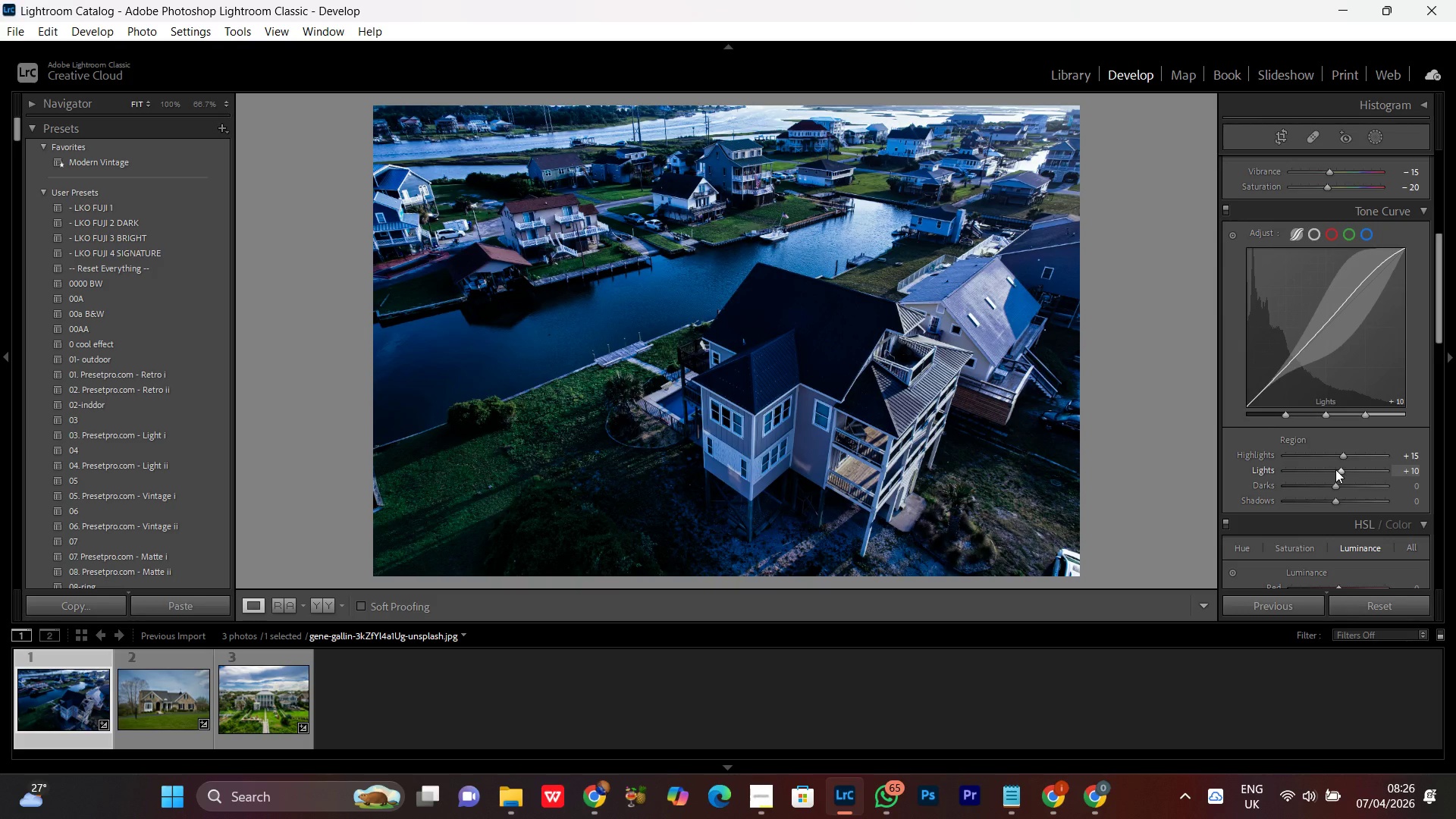 
scroll: coordinate [1334, 484], scroll_direction: down, amount: 2.0
 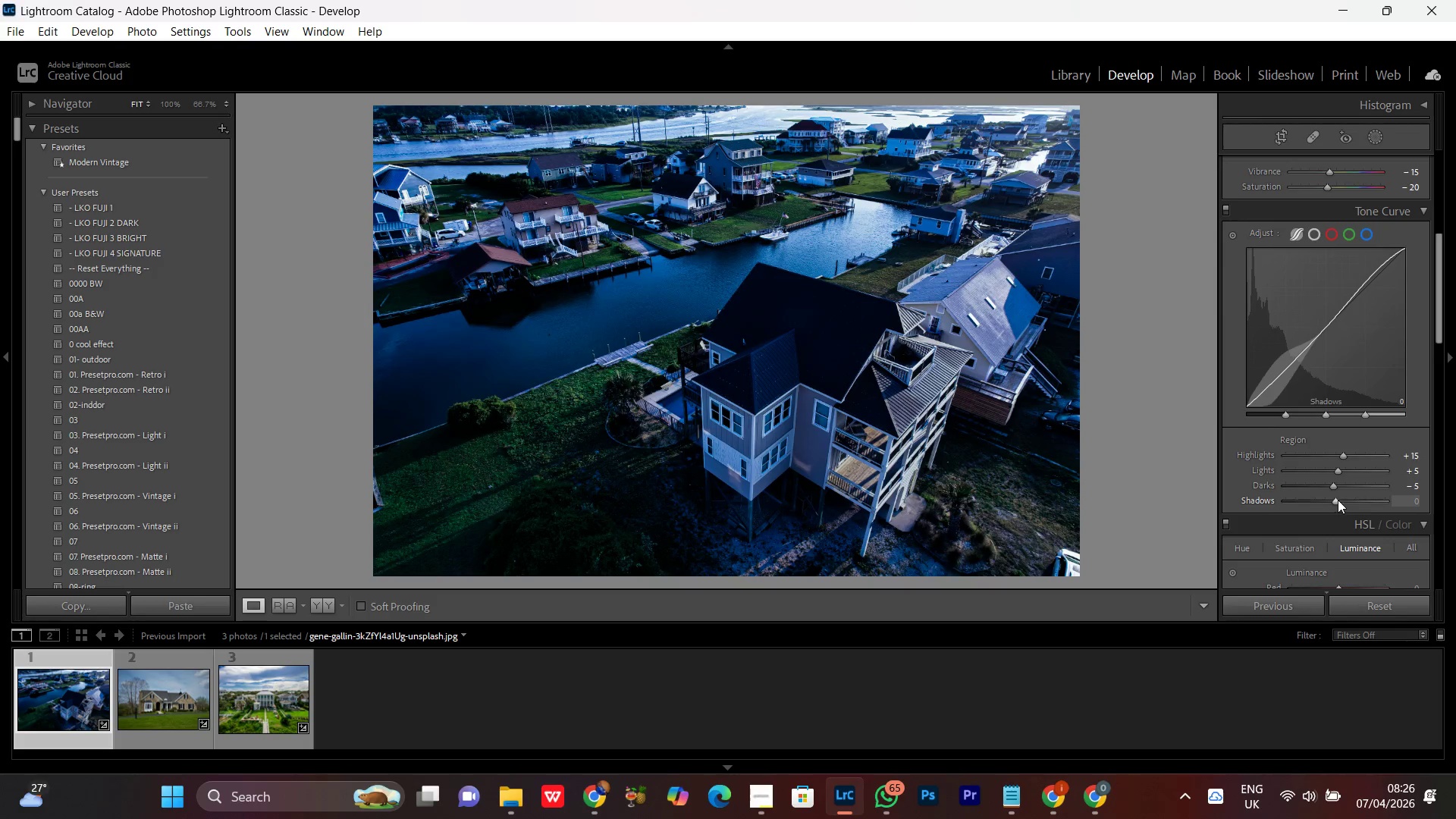 
left_click([1338, 500])
 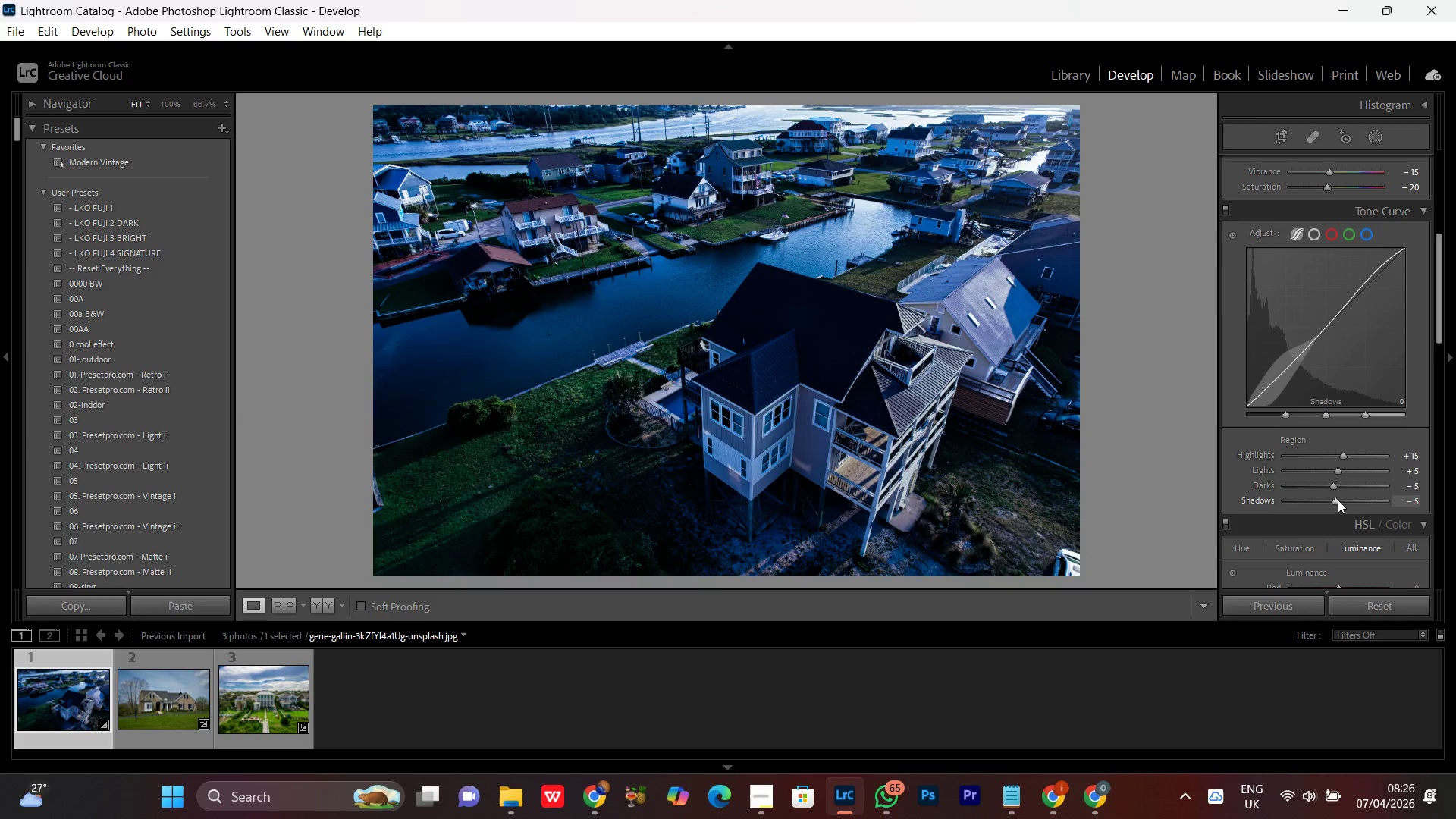 
scroll: coordinate [1337, 499], scroll_direction: down, amount: 3.0
 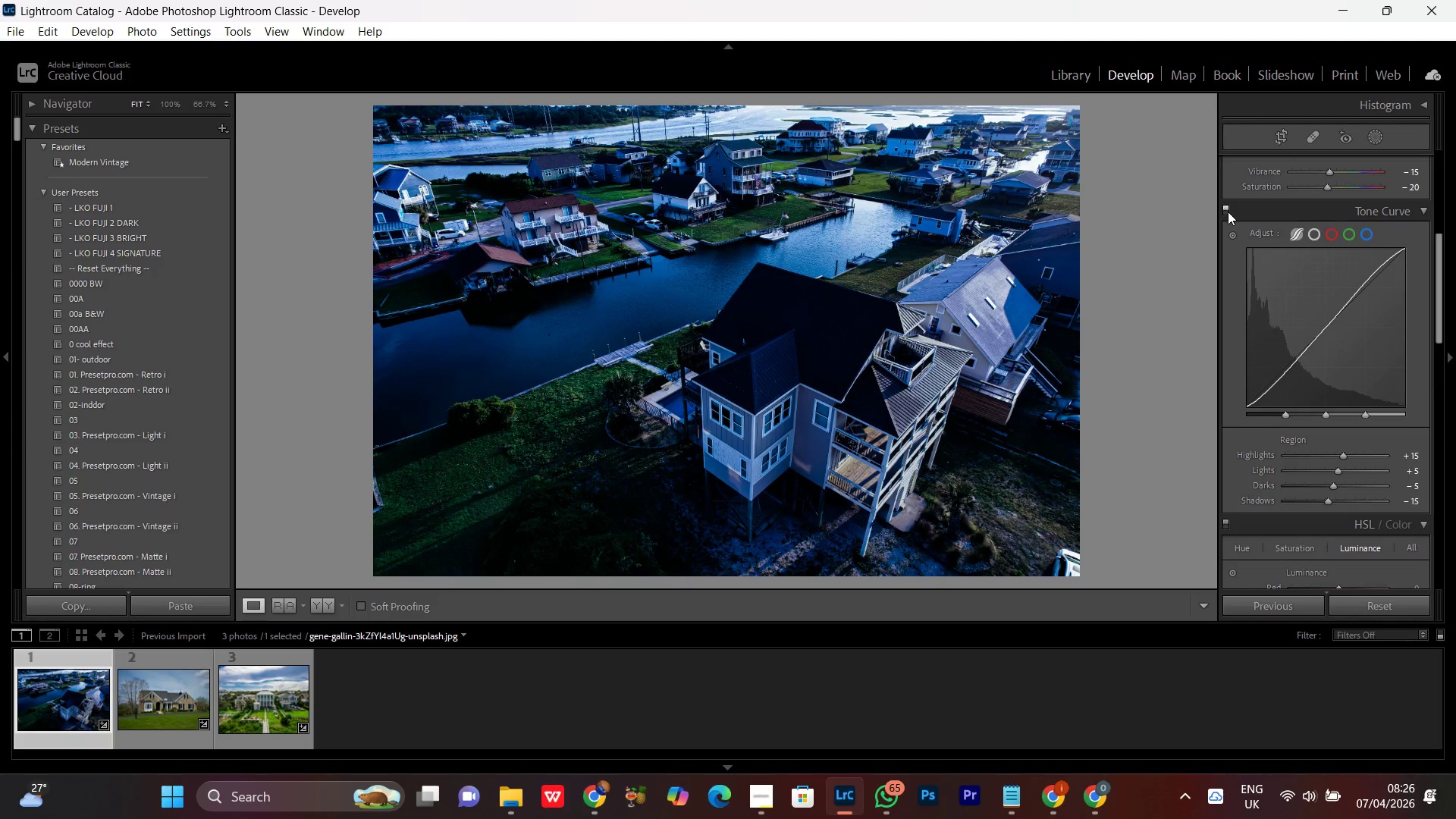 
double_click([1228, 212])
 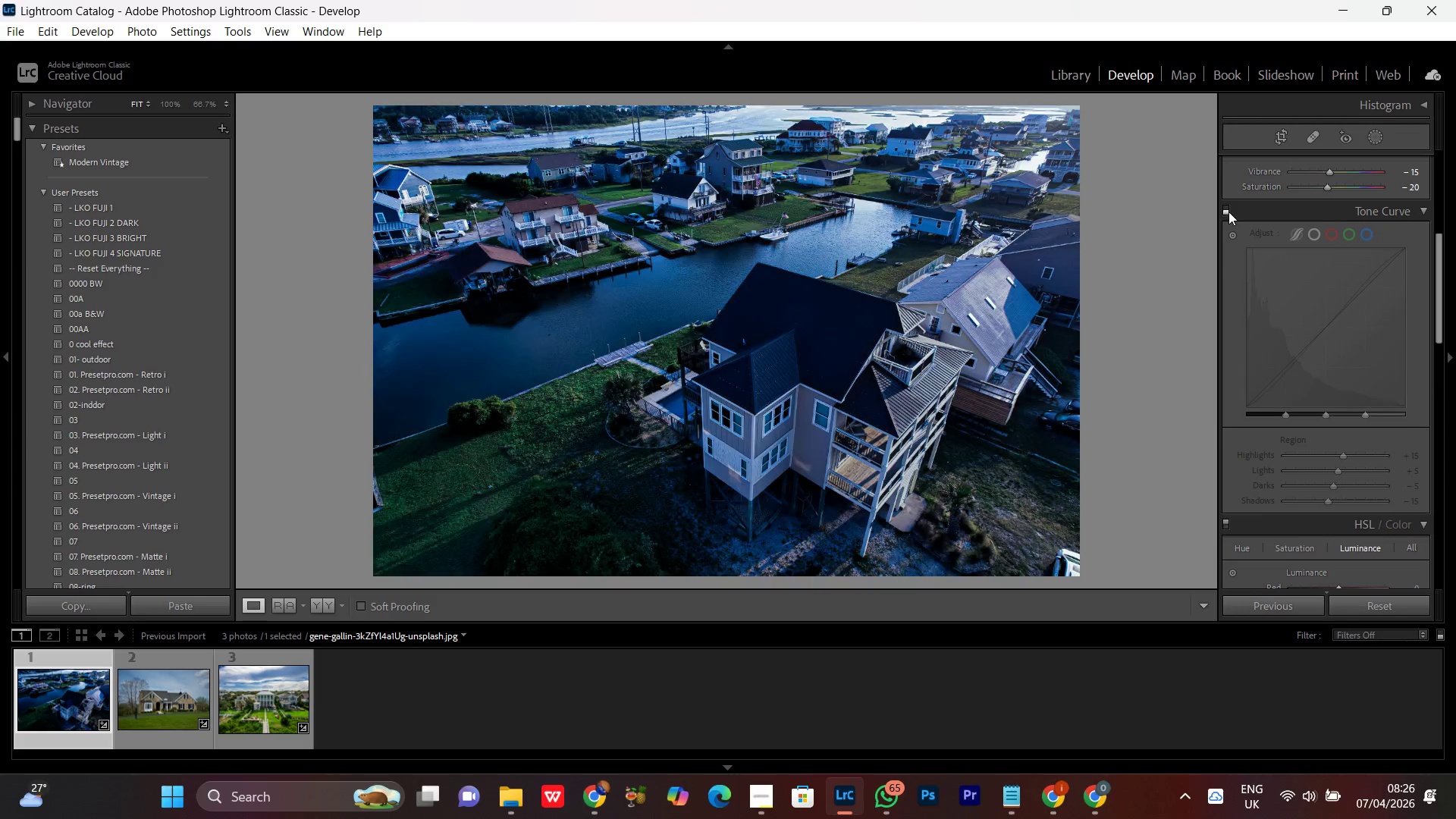 
double_click([1228, 212])
 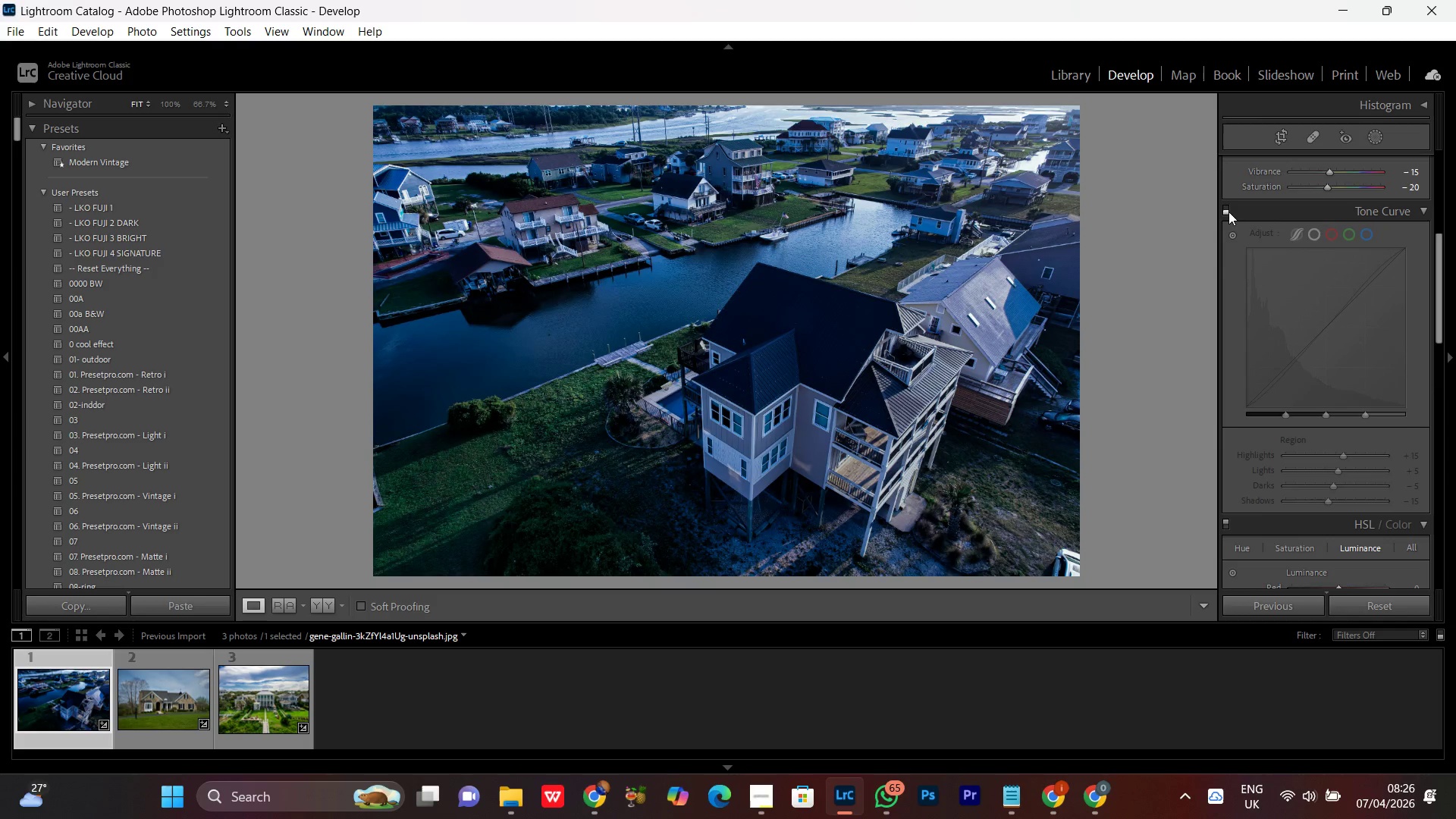 
double_click([1228, 212])
 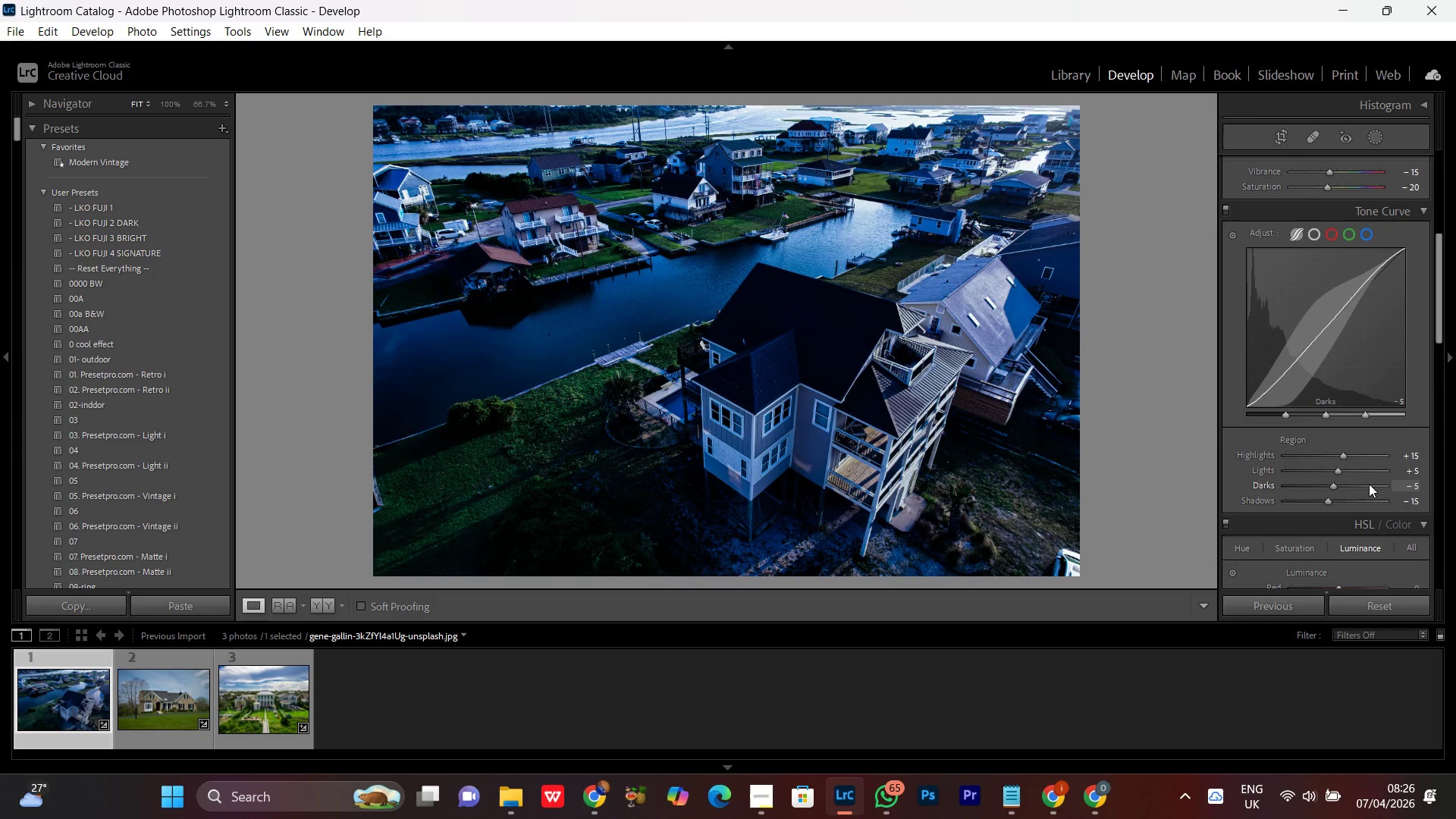 
scroll: coordinate [1348, 337], scroll_direction: down, amount: 4.0
 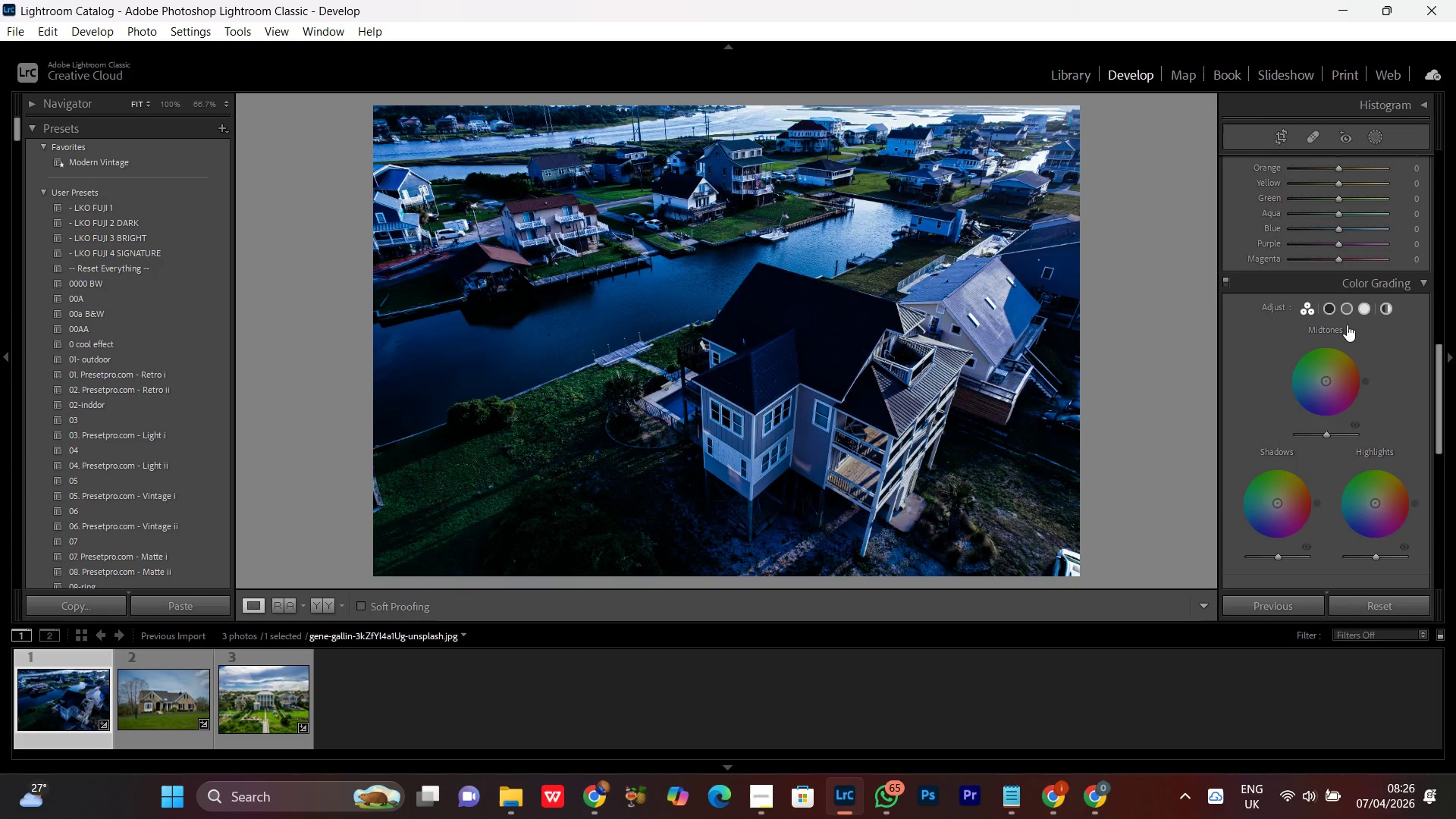 
left_click([1329, 308])
 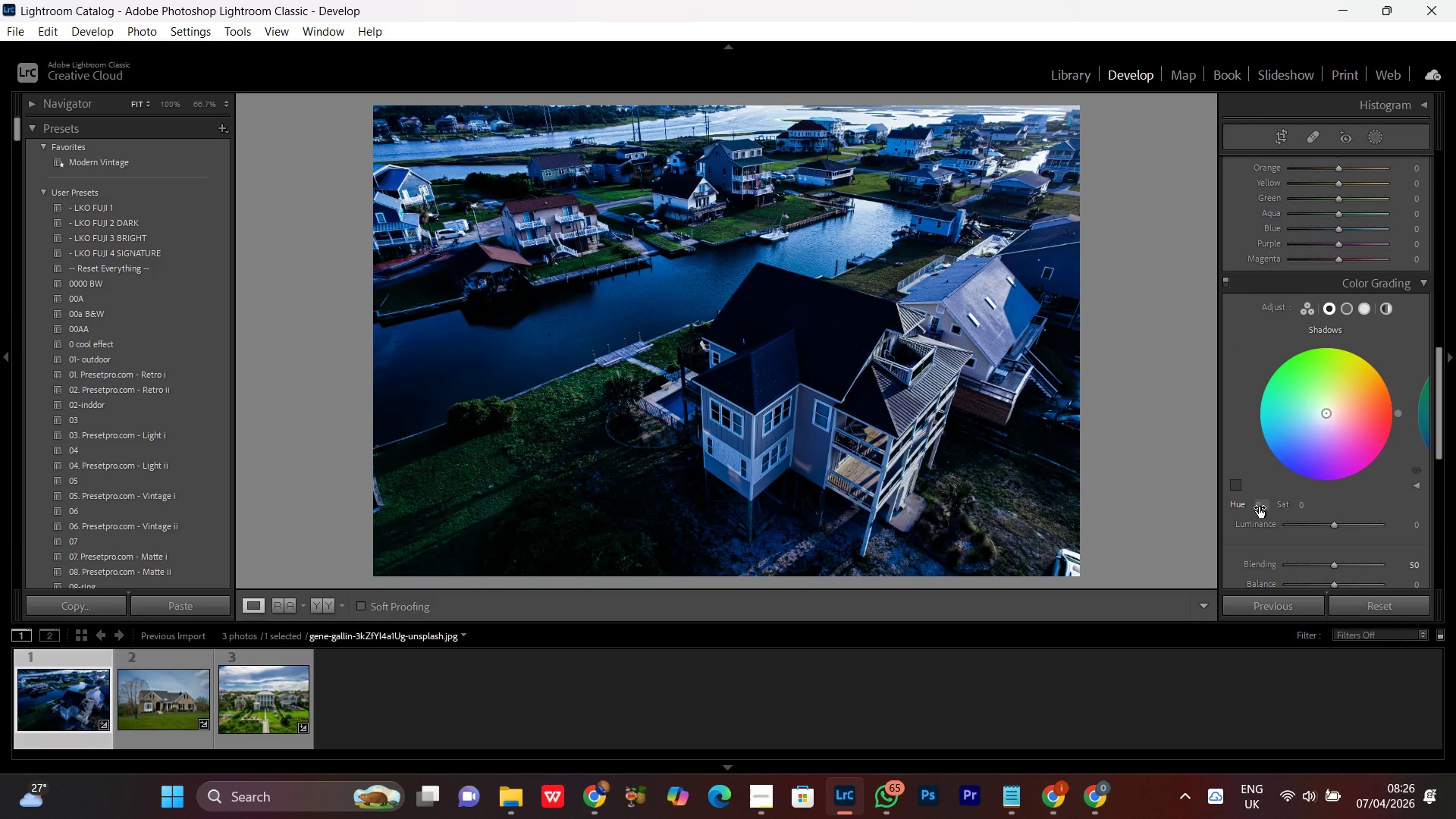 
left_click_drag(start_coordinate=[1259, 507], to_coordinate=[1435, 496])
 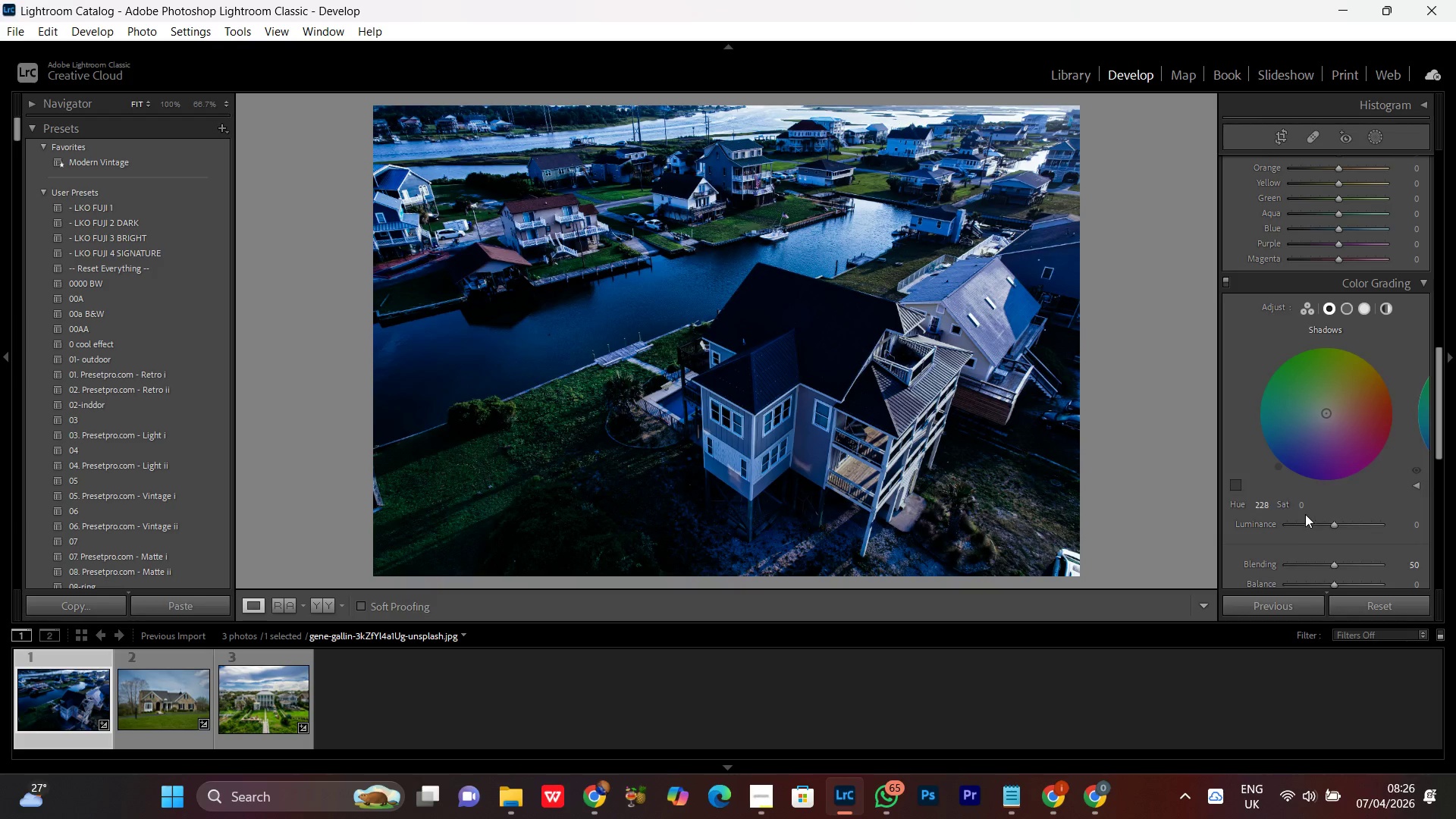 
left_click_drag(start_coordinate=[1307, 507], to_coordinate=[1332, 504])
 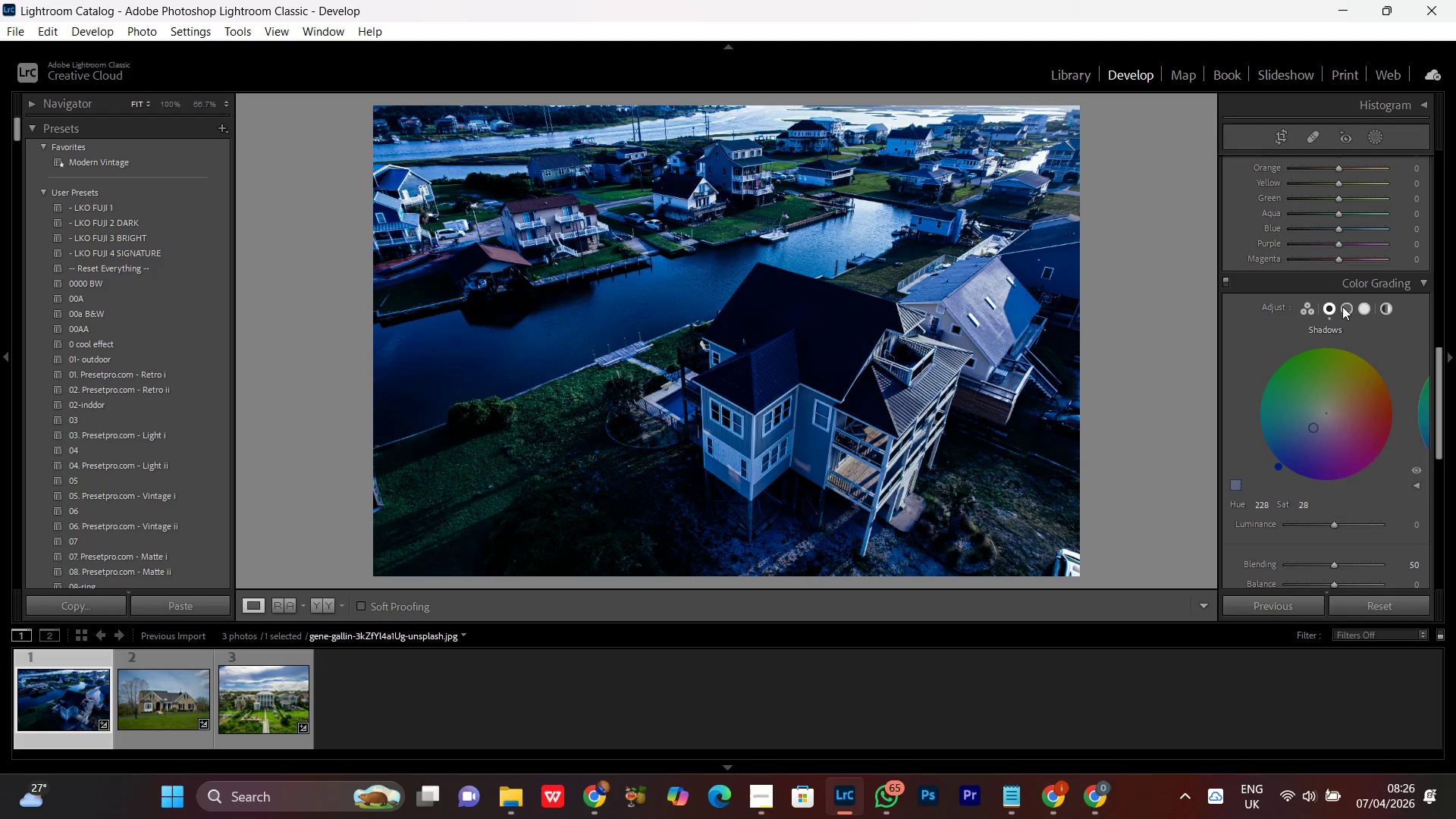 
left_click([1342, 307])
 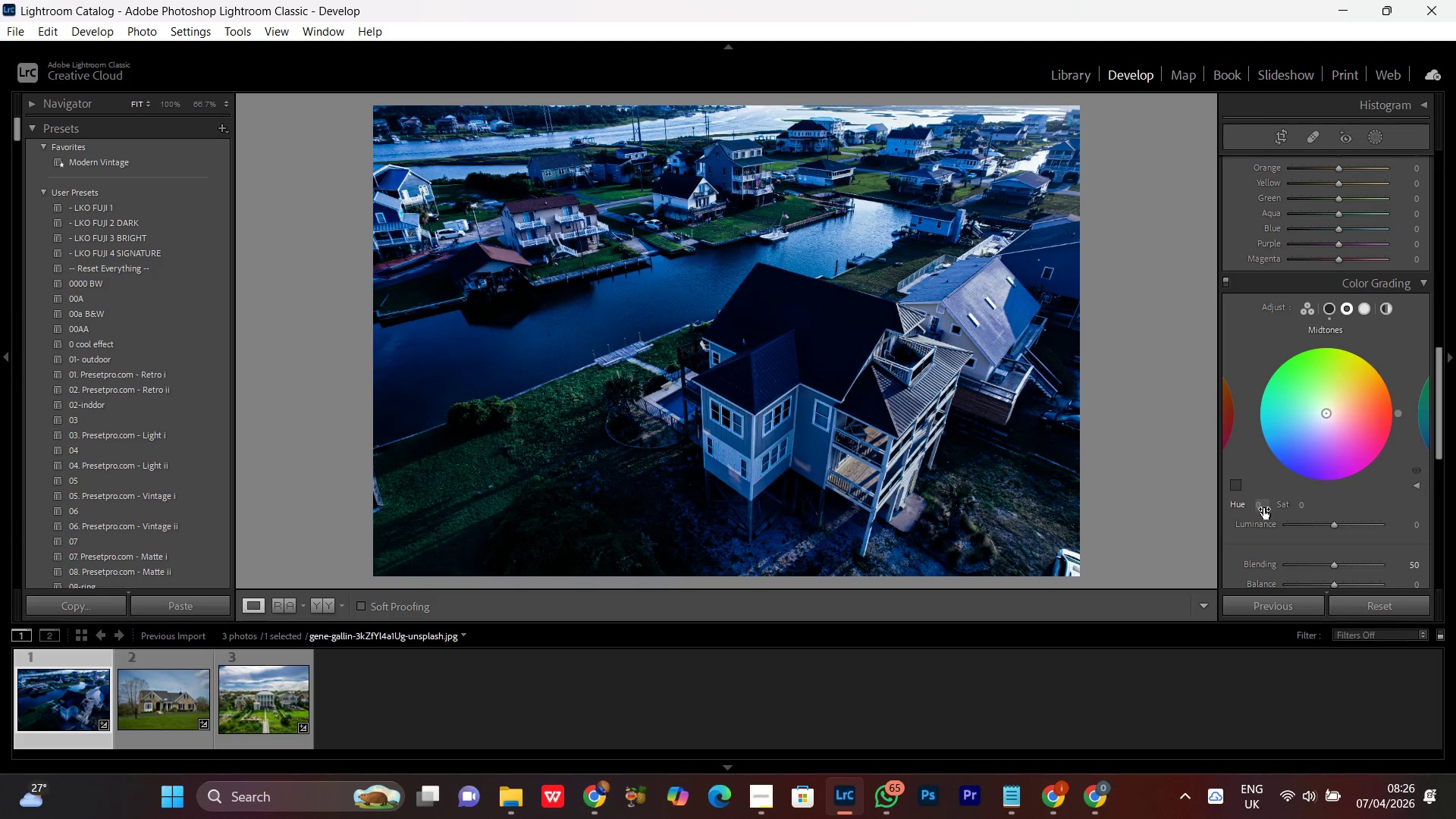 
wait(6.14)
 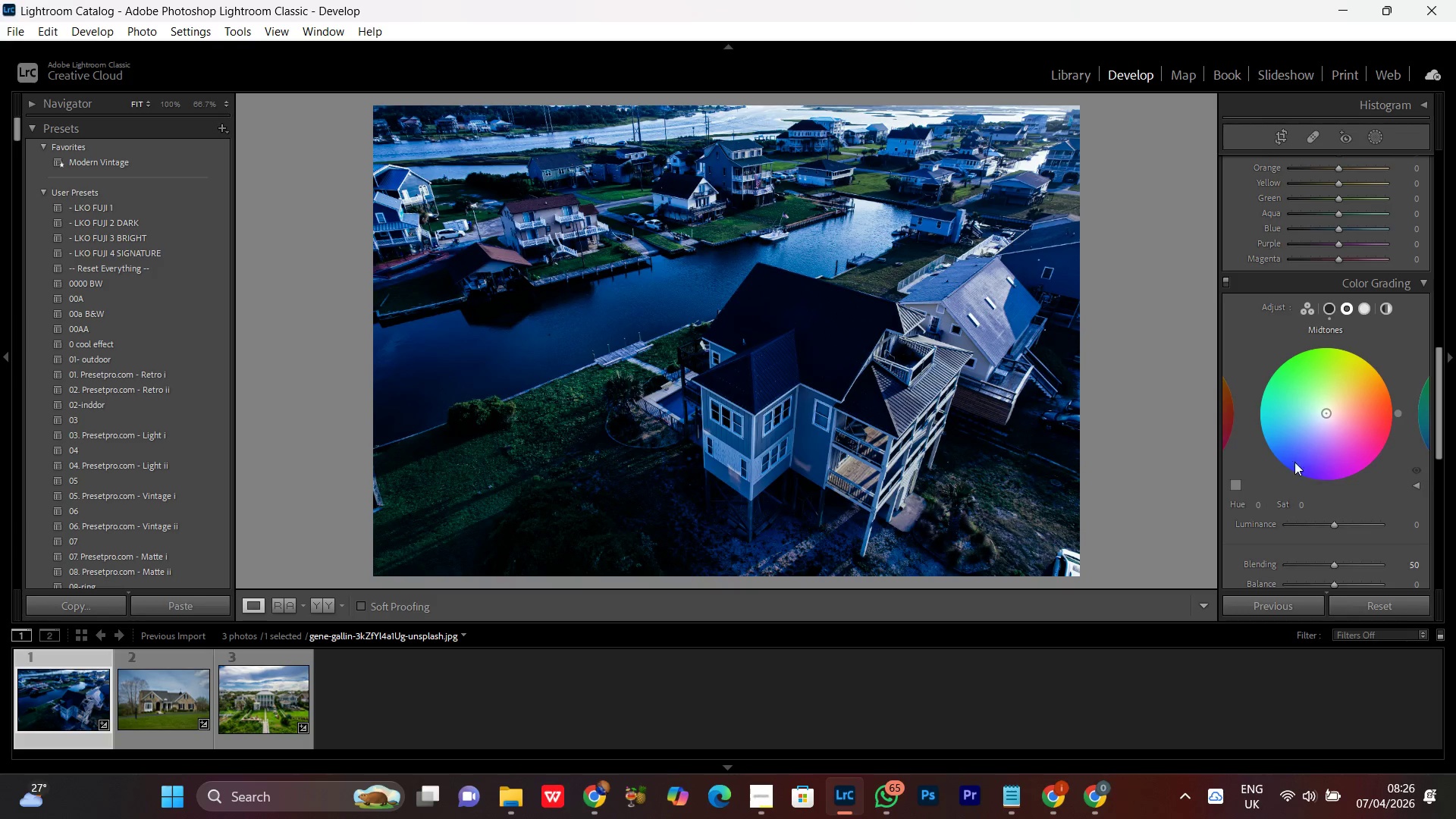 
left_click_drag(start_coordinate=[1260, 507], to_coordinate=[1426, 499])
 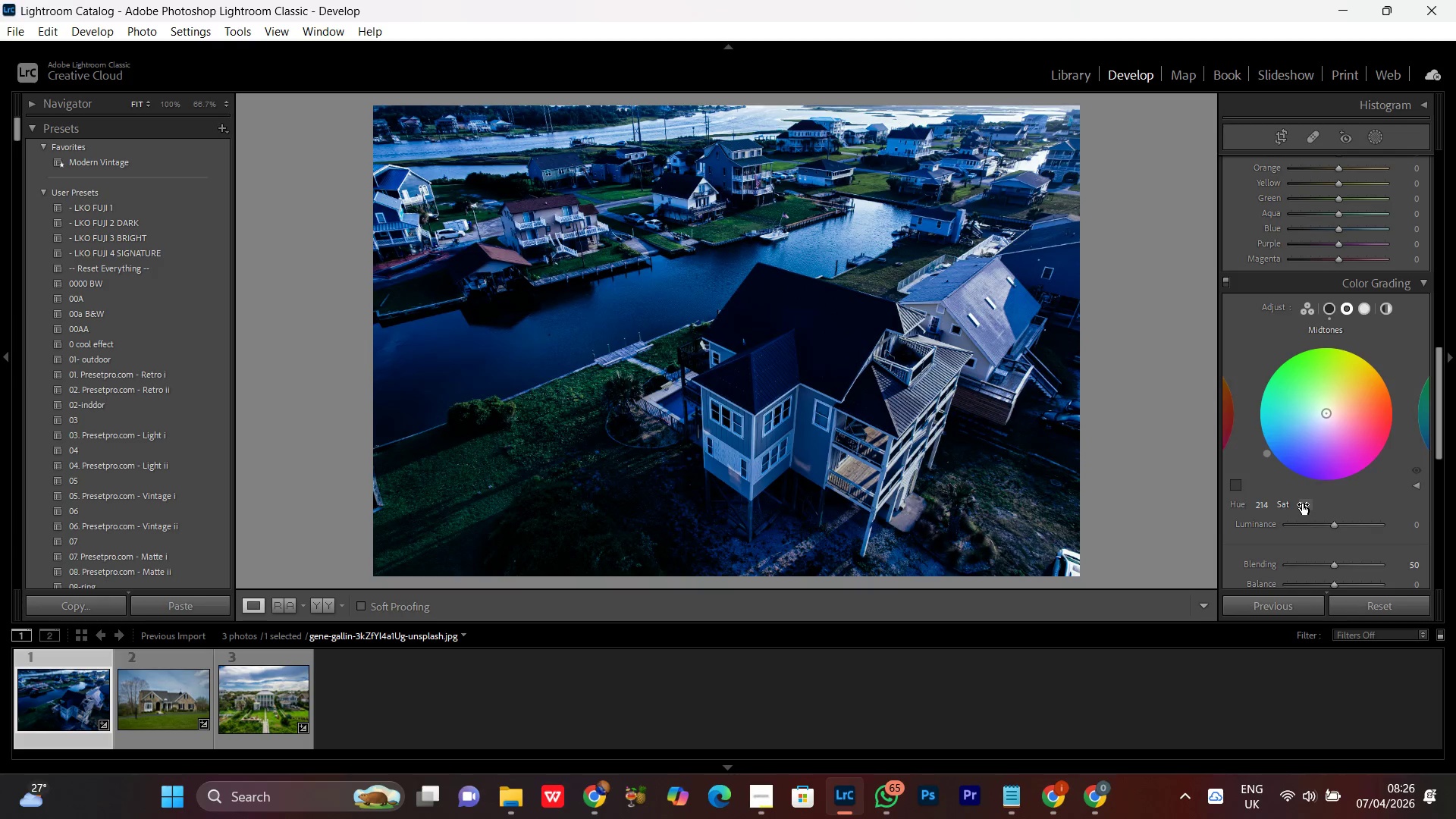 
left_click_drag(start_coordinate=[1303, 504], to_coordinate=[1318, 504])
 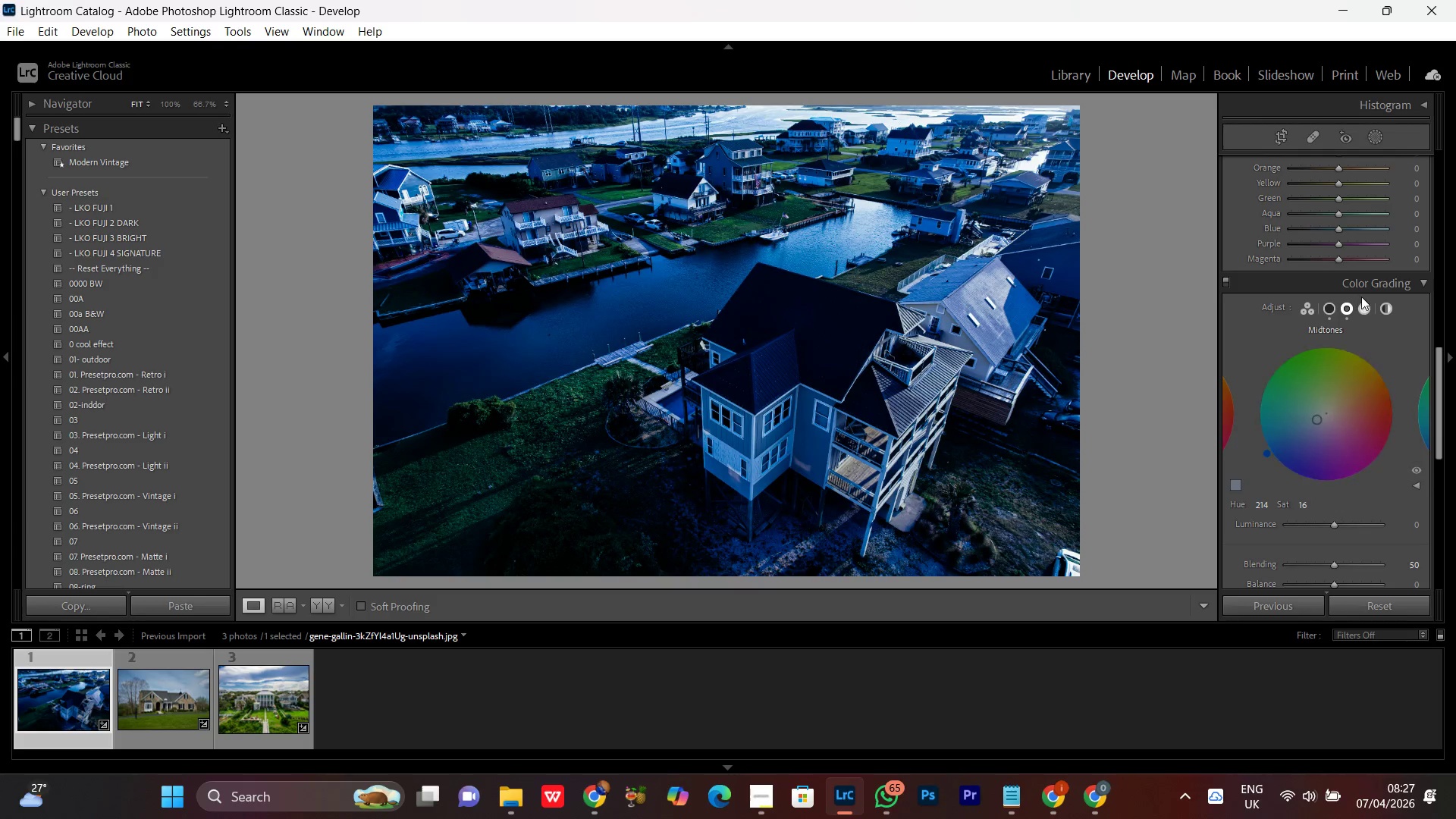 
left_click([1364, 309])
 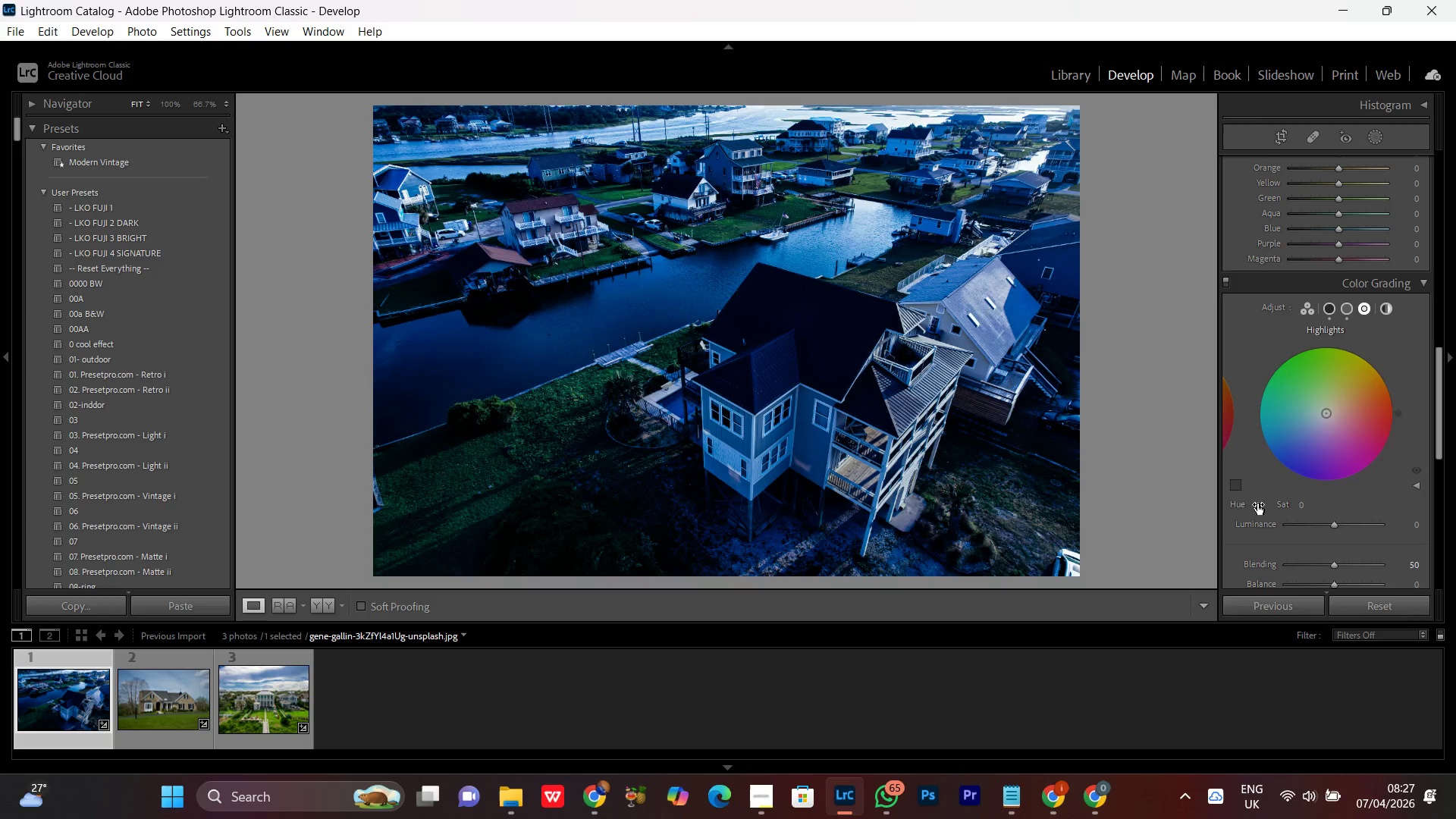 
left_click_drag(start_coordinate=[1260, 506], to_coordinate=[1298, 505])
 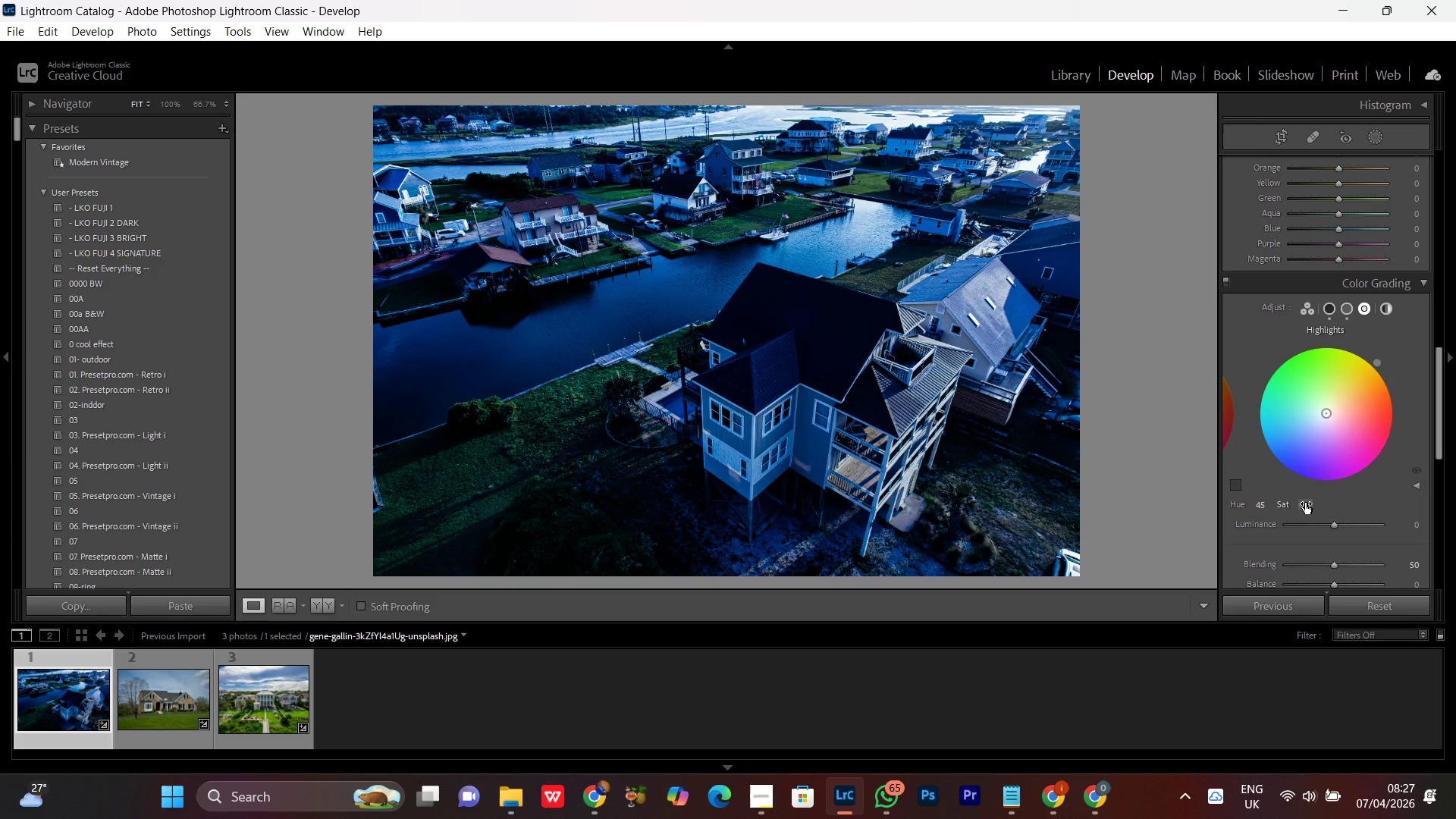 
left_click_drag(start_coordinate=[1305, 503], to_coordinate=[1329, 503])
 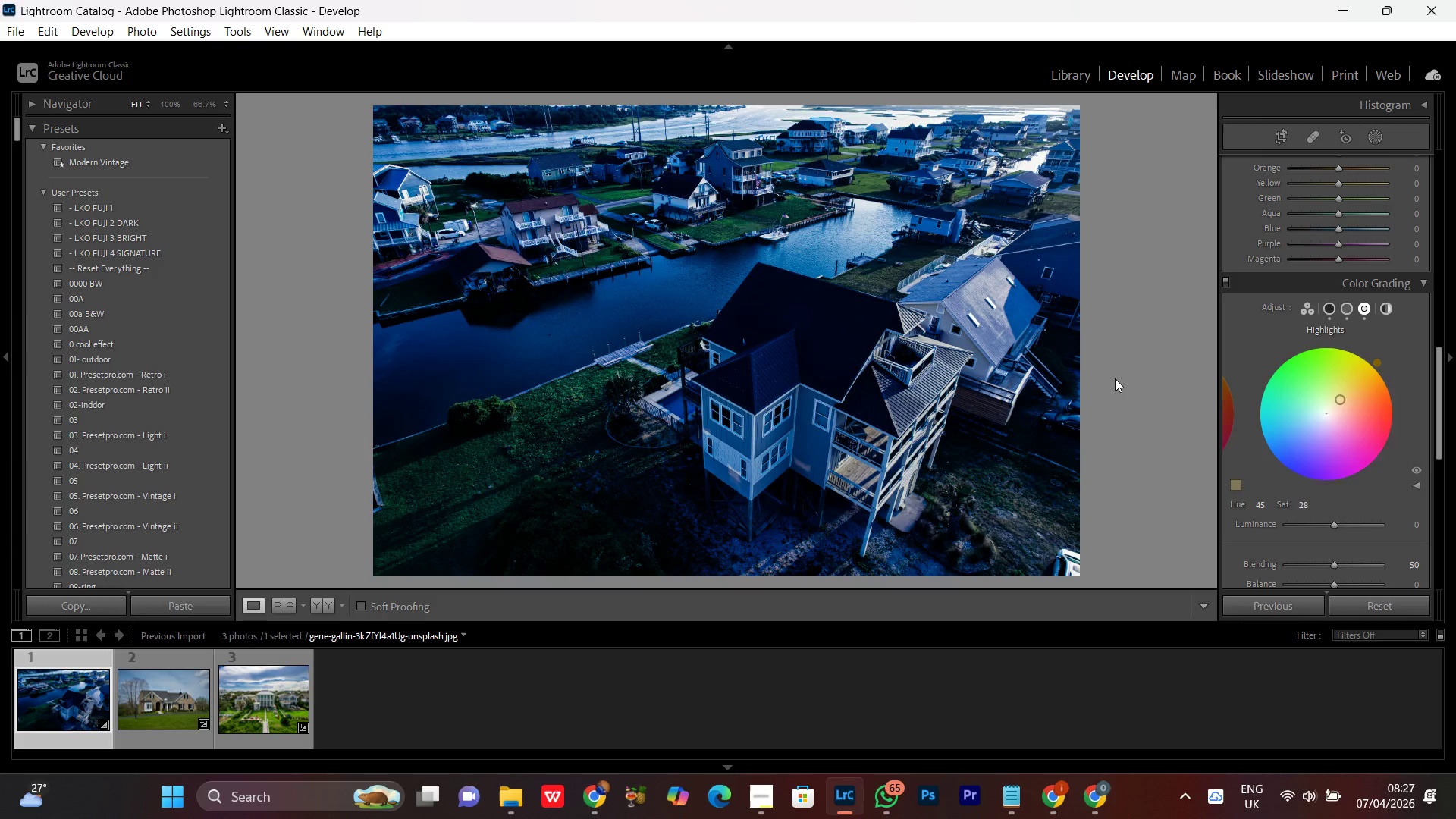 
wait(15.86)
 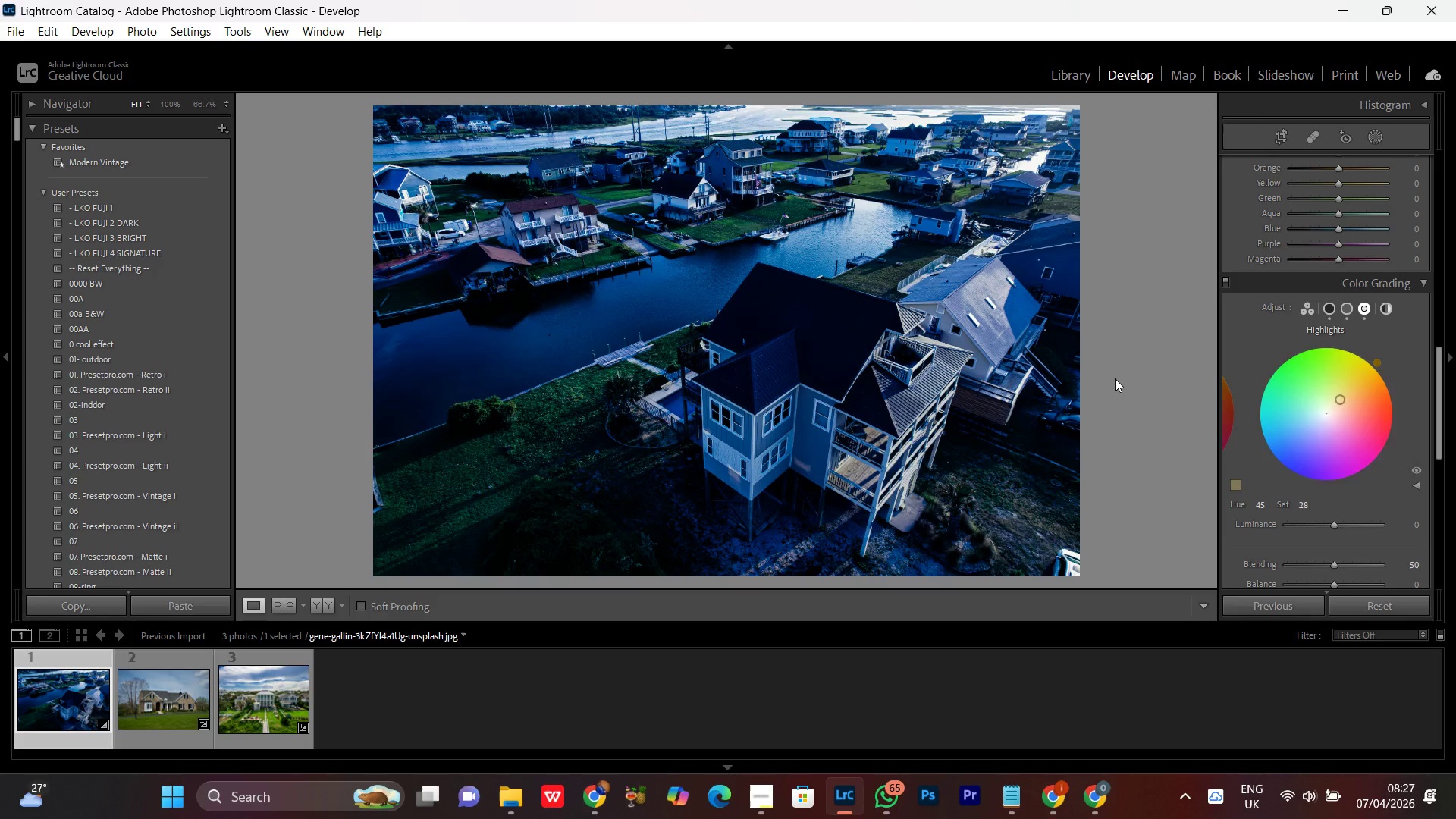 
double_click([777, 342])
 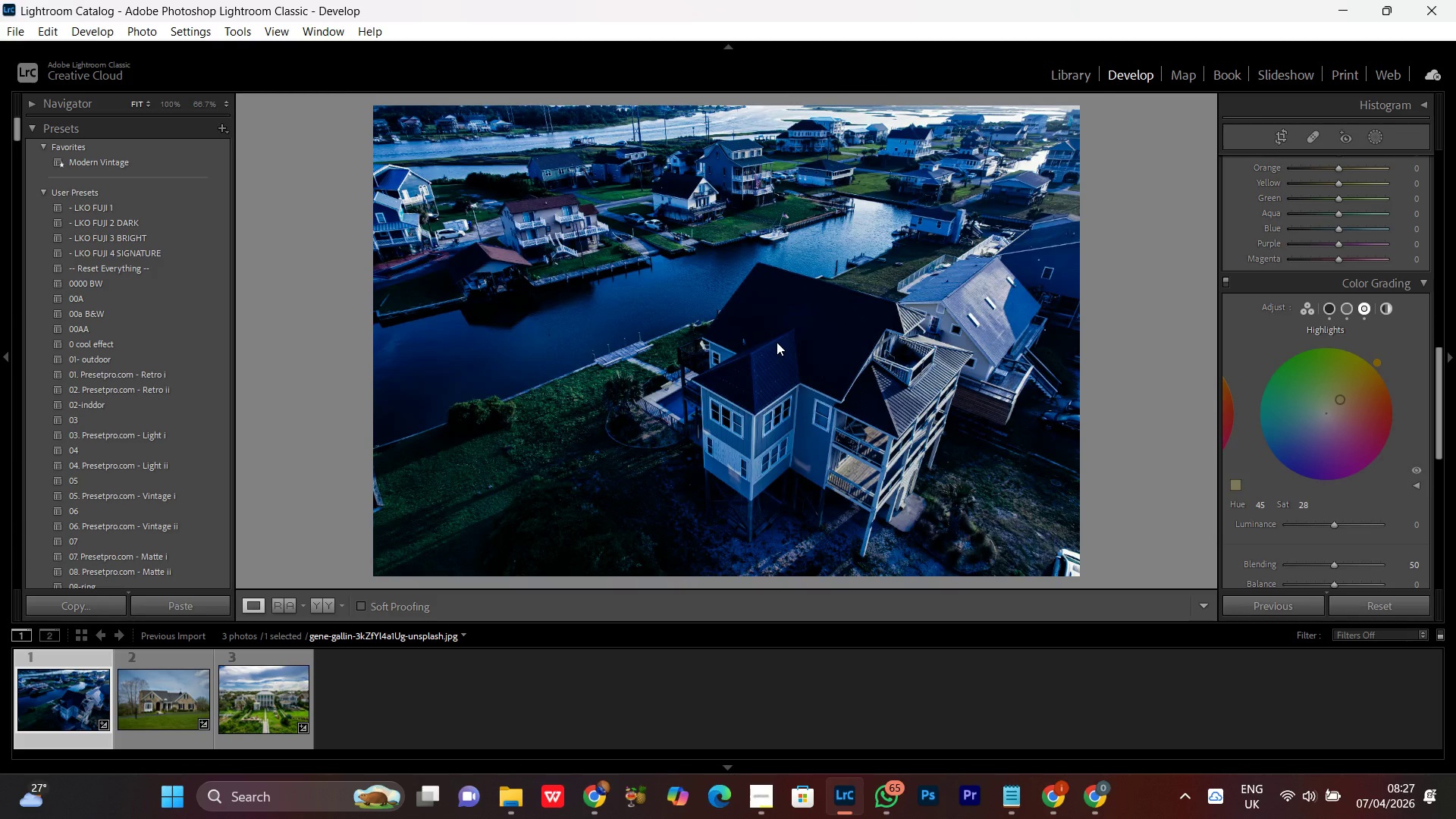 
triple_click([777, 342])
 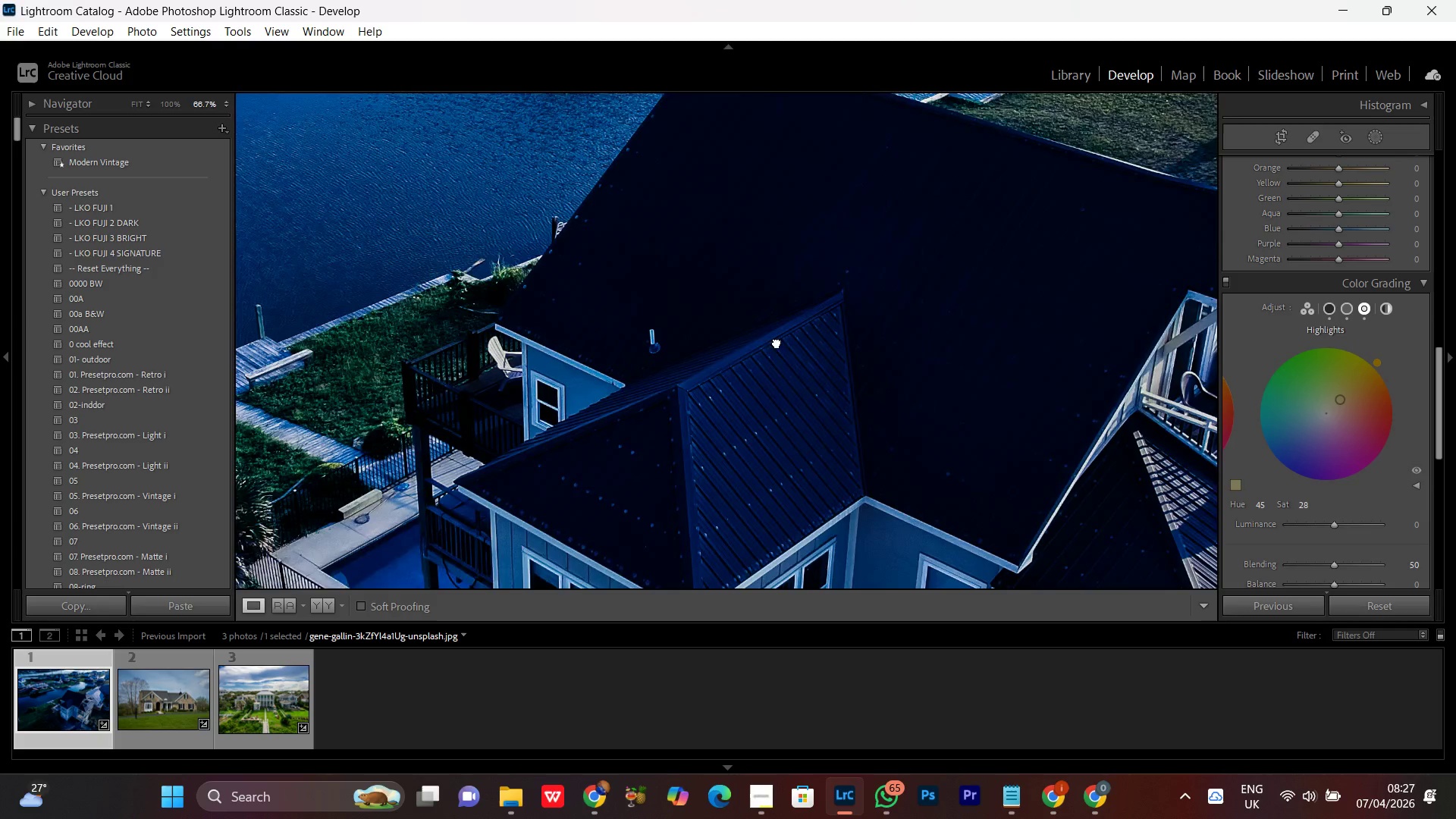 
triple_click([777, 342])
 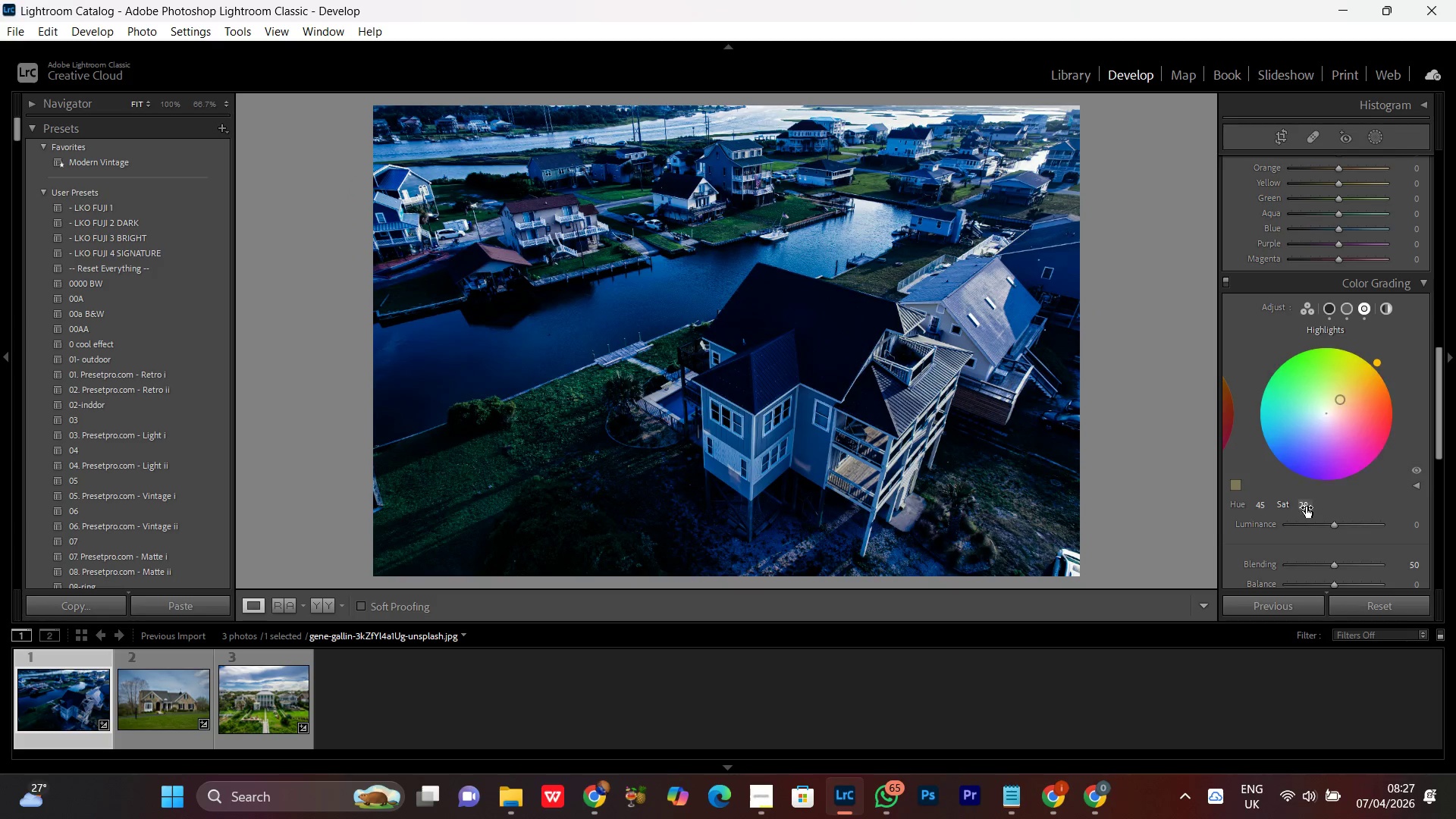 
left_click_drag(start_coordinate=[1306, 509], to_coordinate=[1300, 510])
 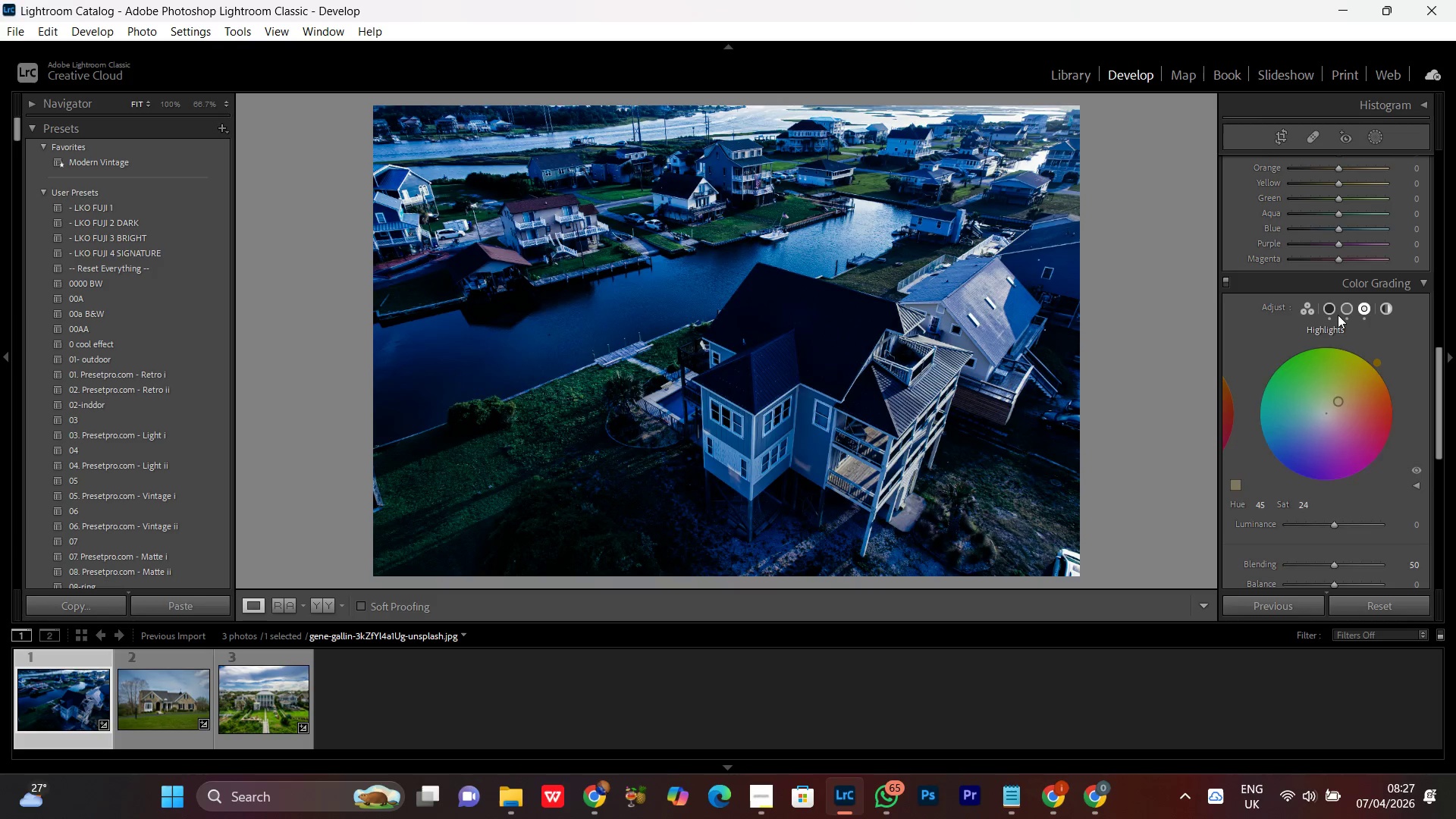 
left_click([1328, 312])
 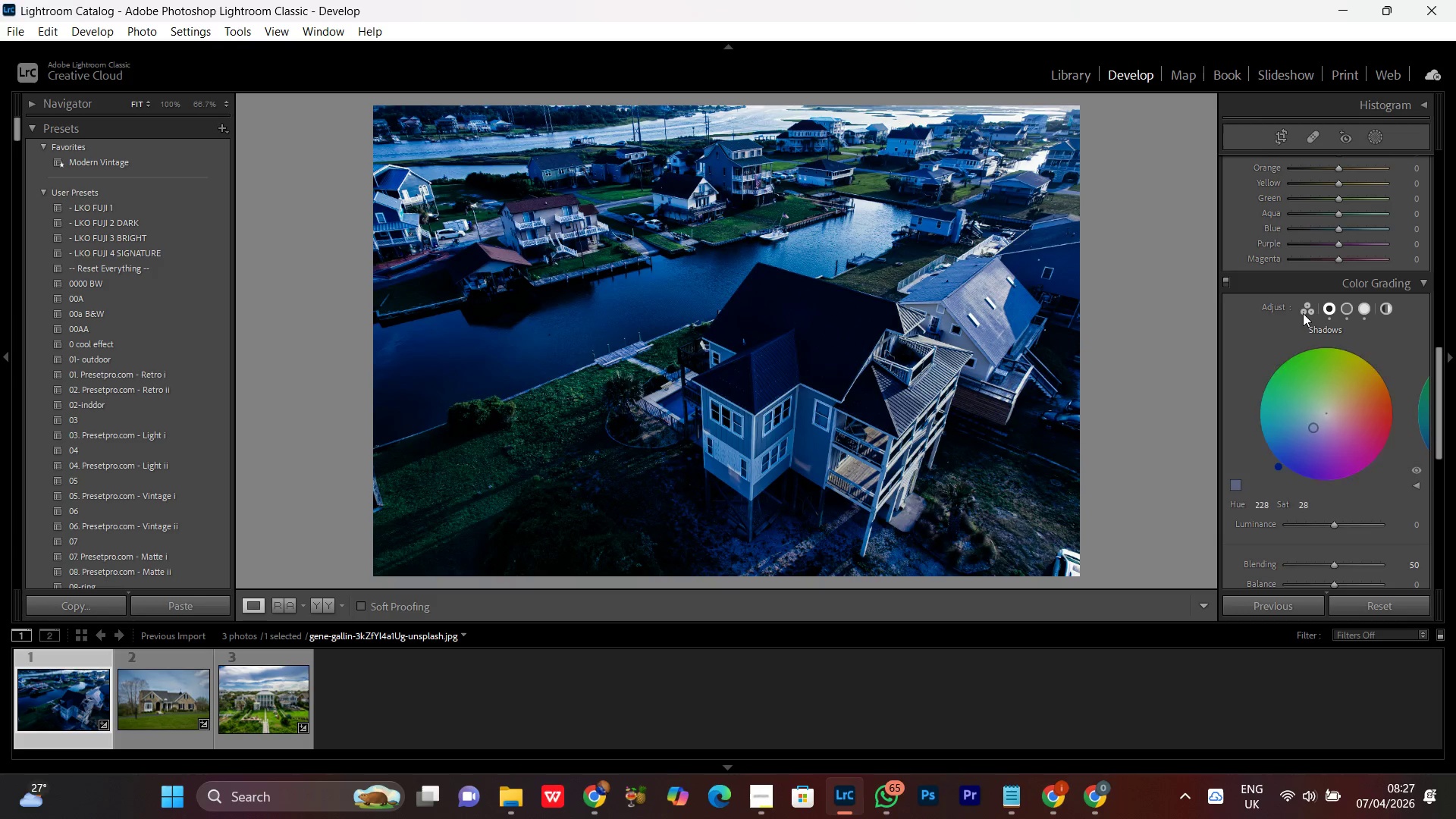 
left_click([1304, 311])
 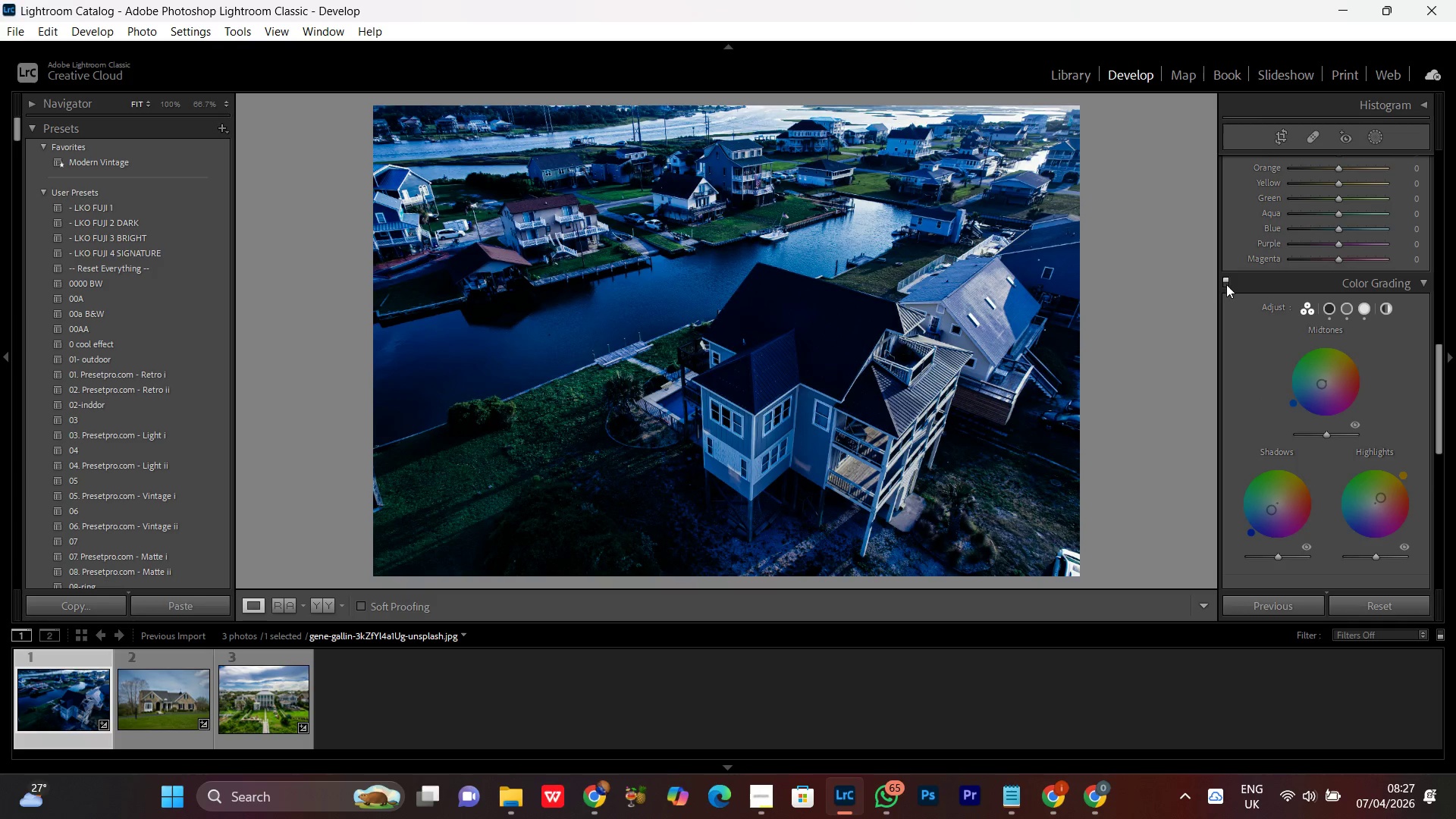 
left_click([1226, 284])
 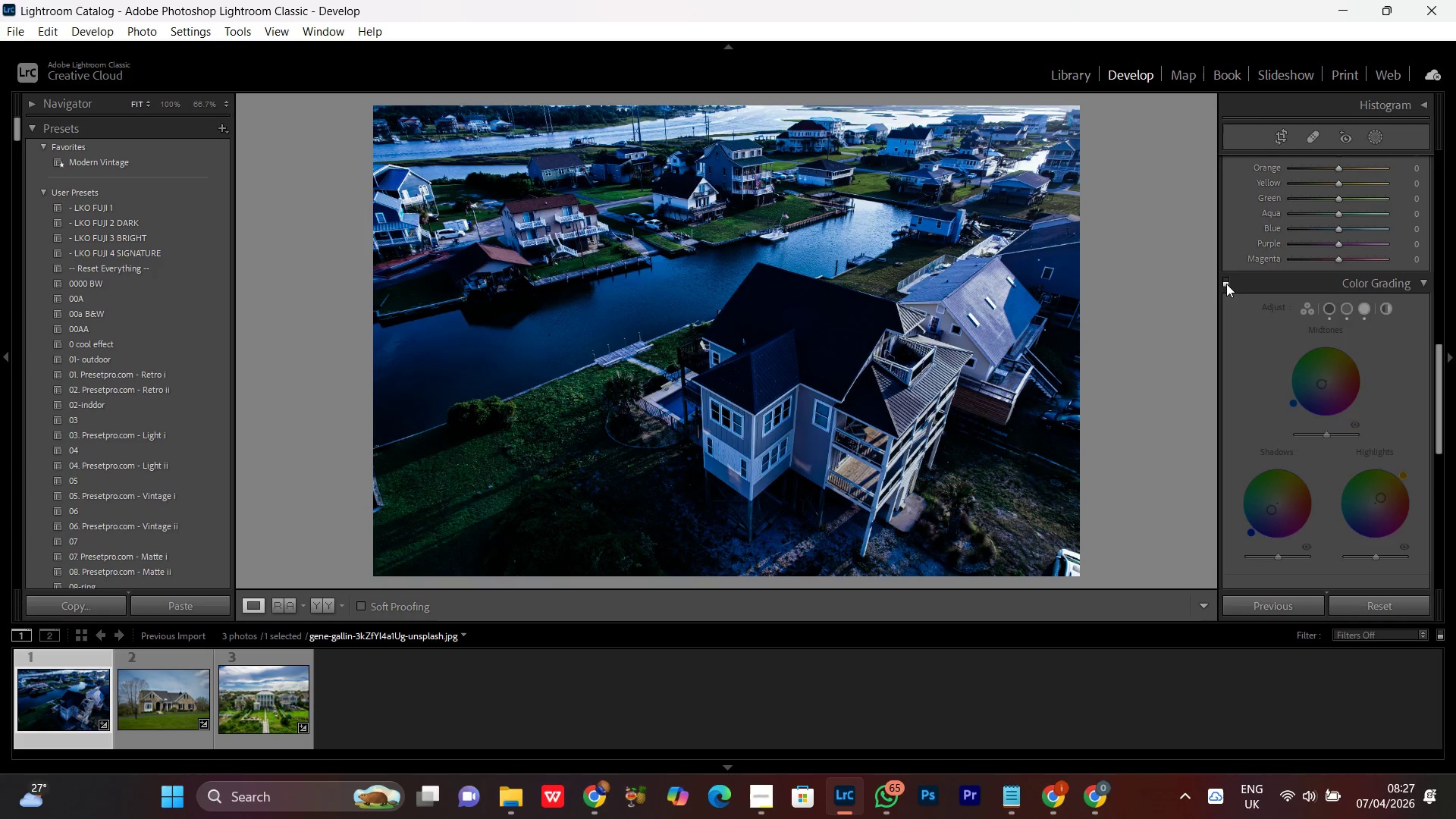 
left_click([1226, 284])
 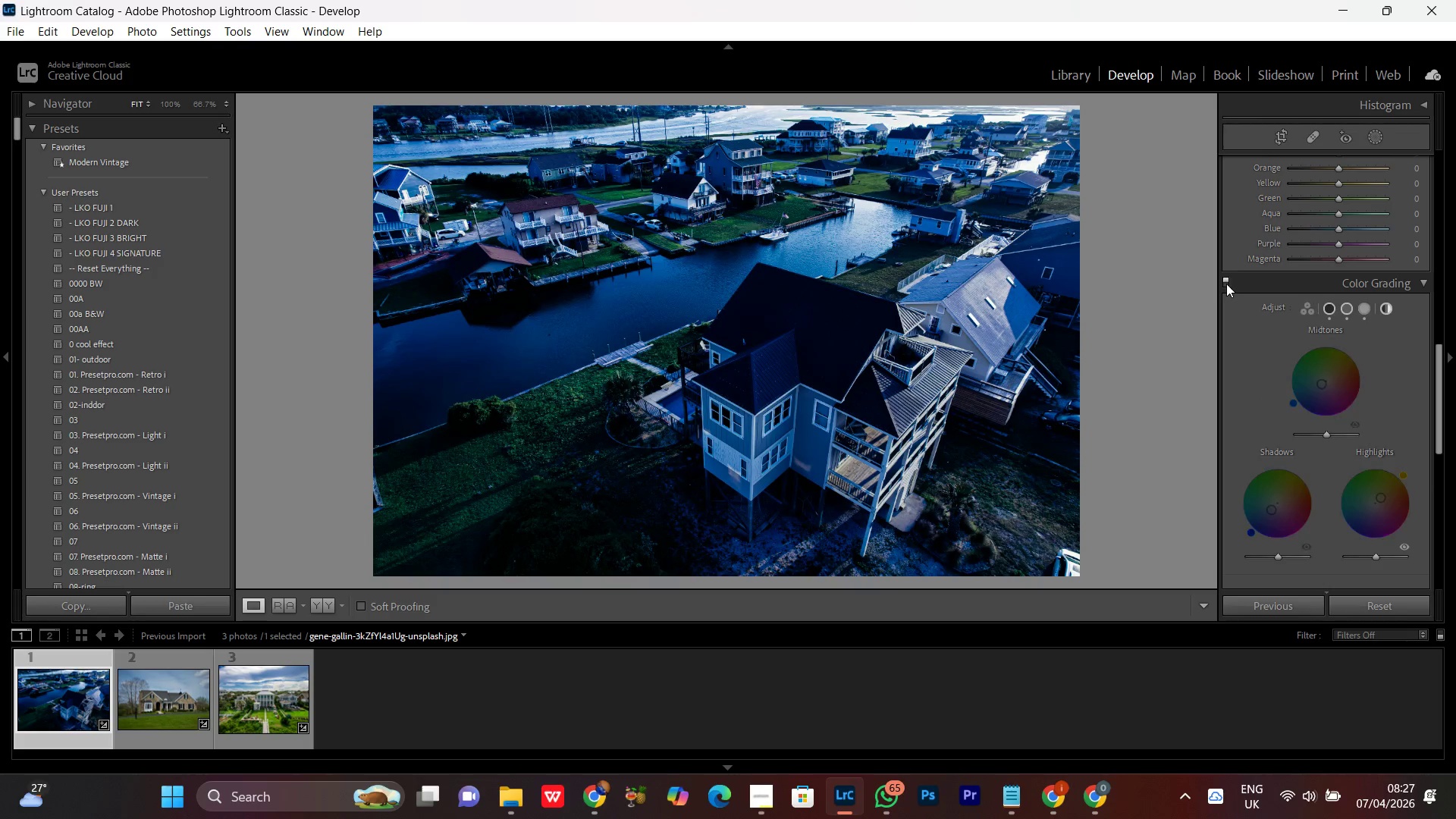 
double_click([1226, 284])
 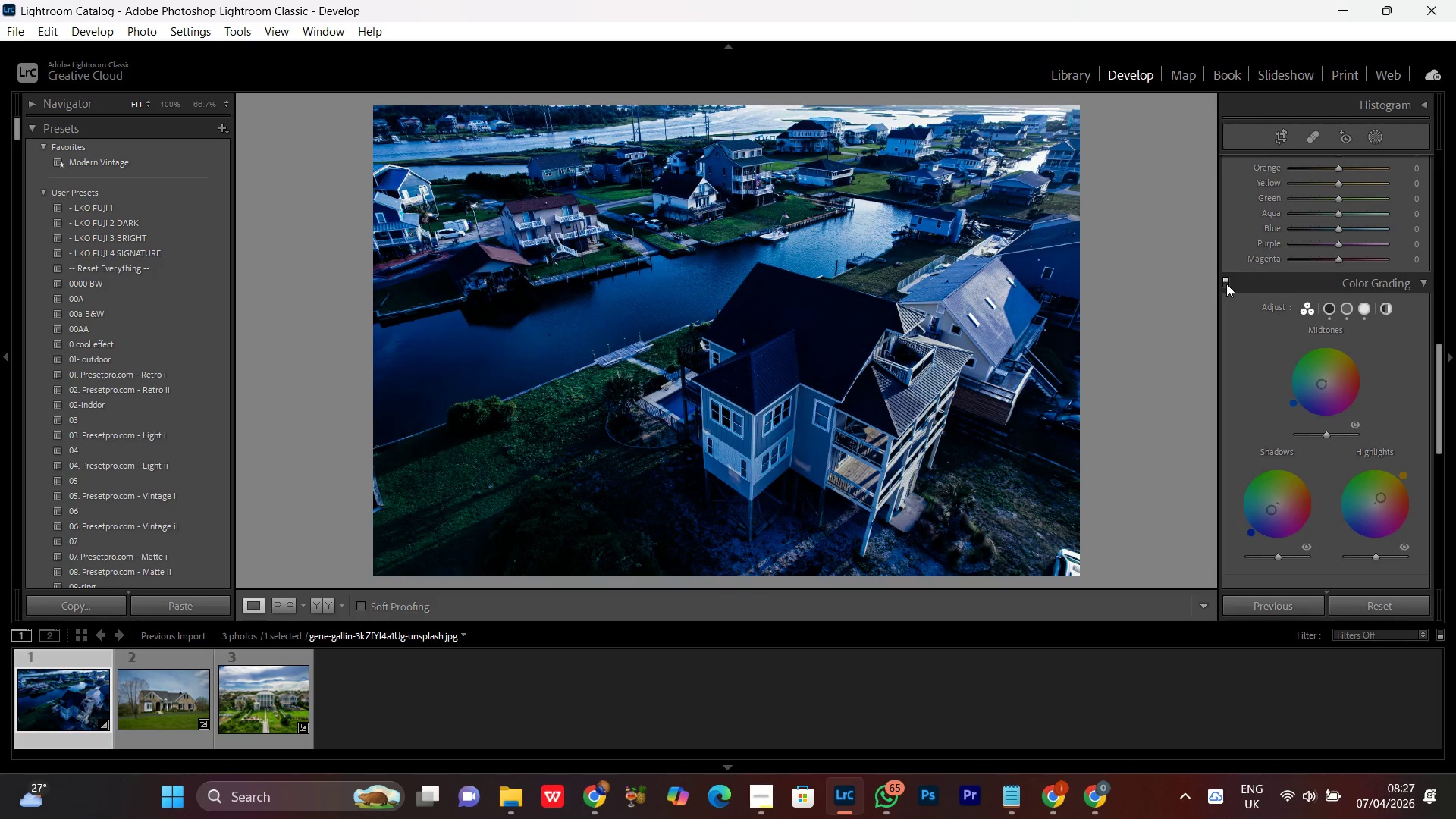 
double_click([1226, 284])
 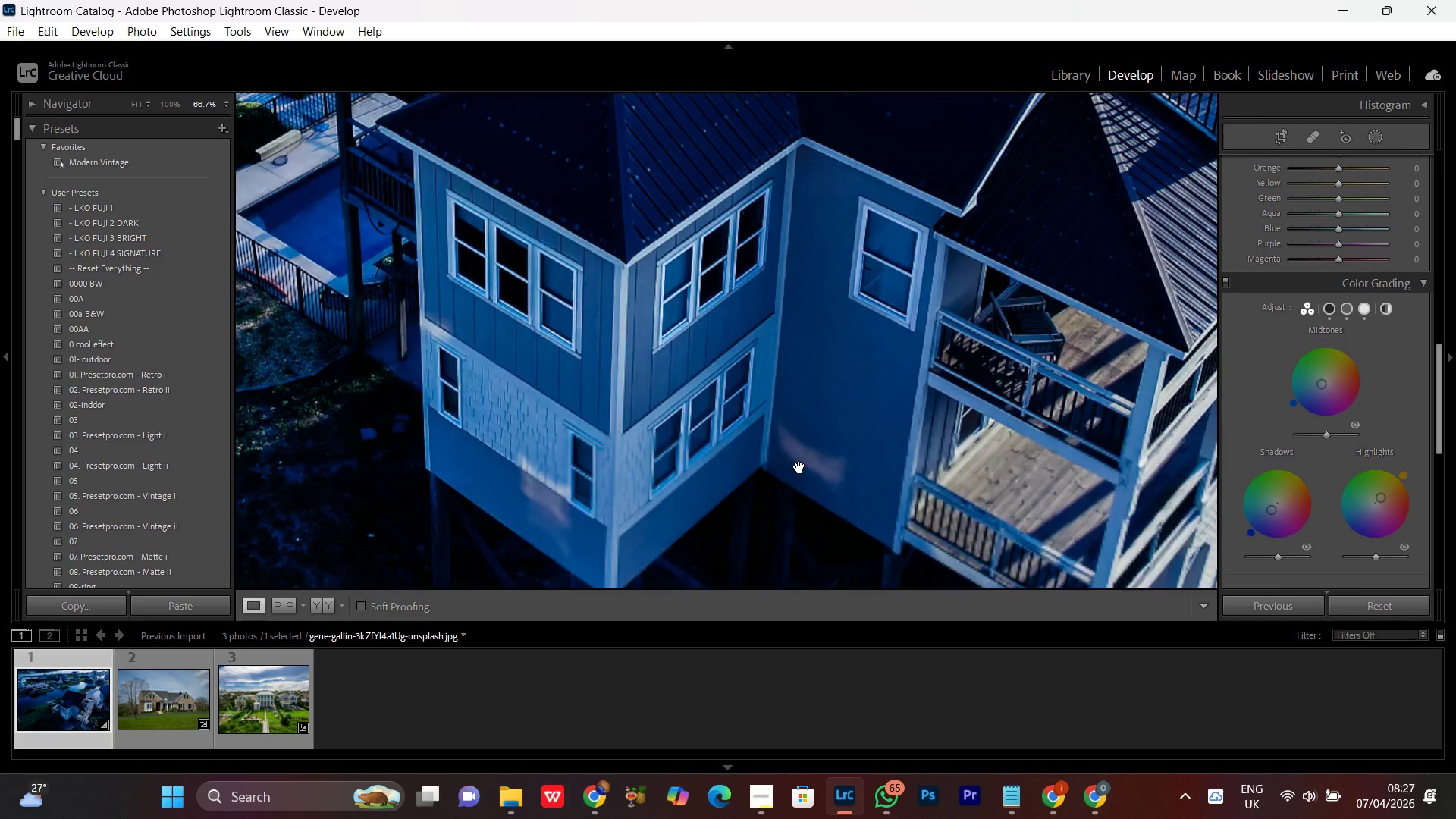 
double_click([793, 466])
 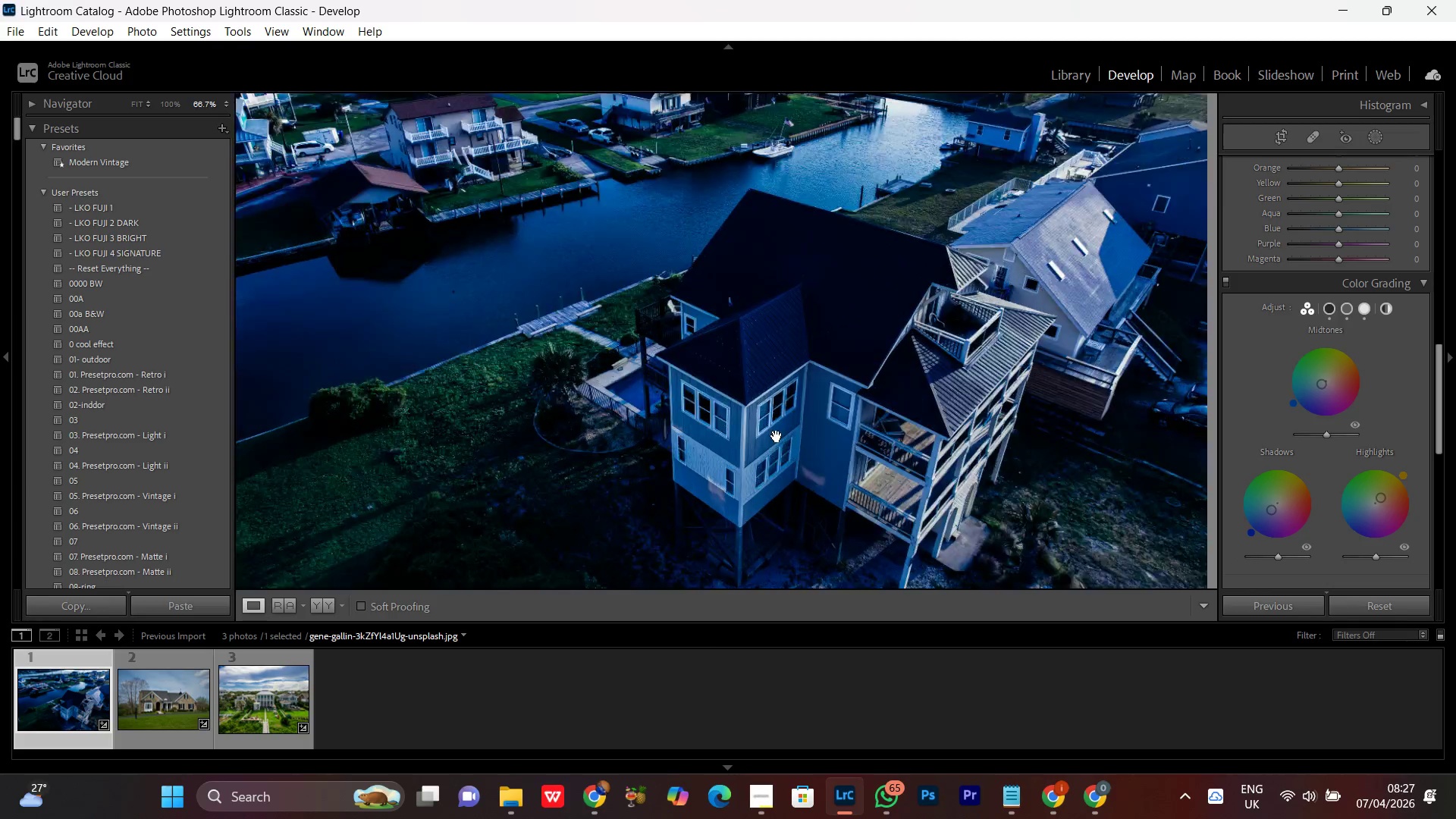 
double_click([762, 422])
 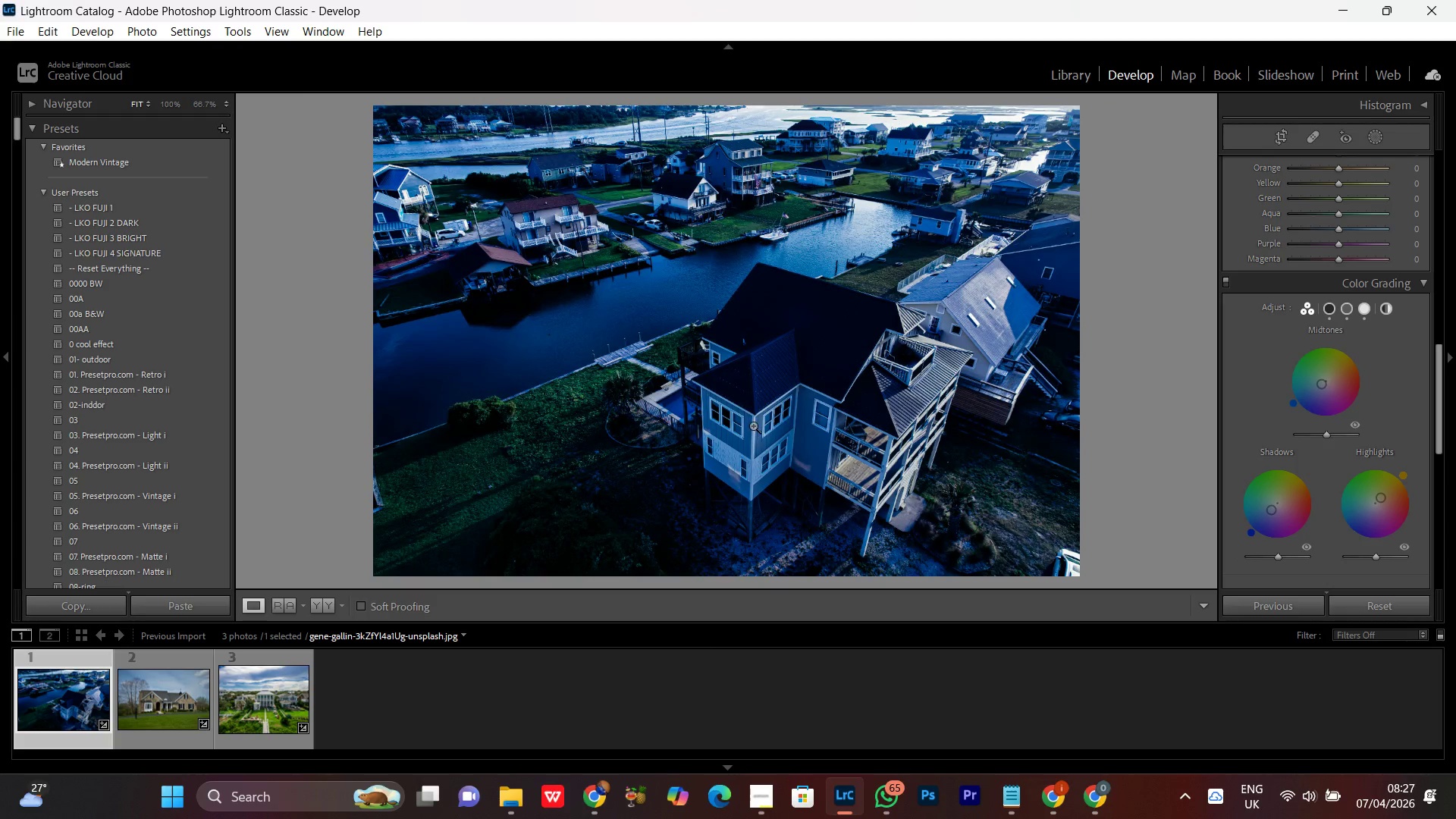 
left_click_drag(start_coordinate=[752, 427], to_coordinate=[743, 435])
 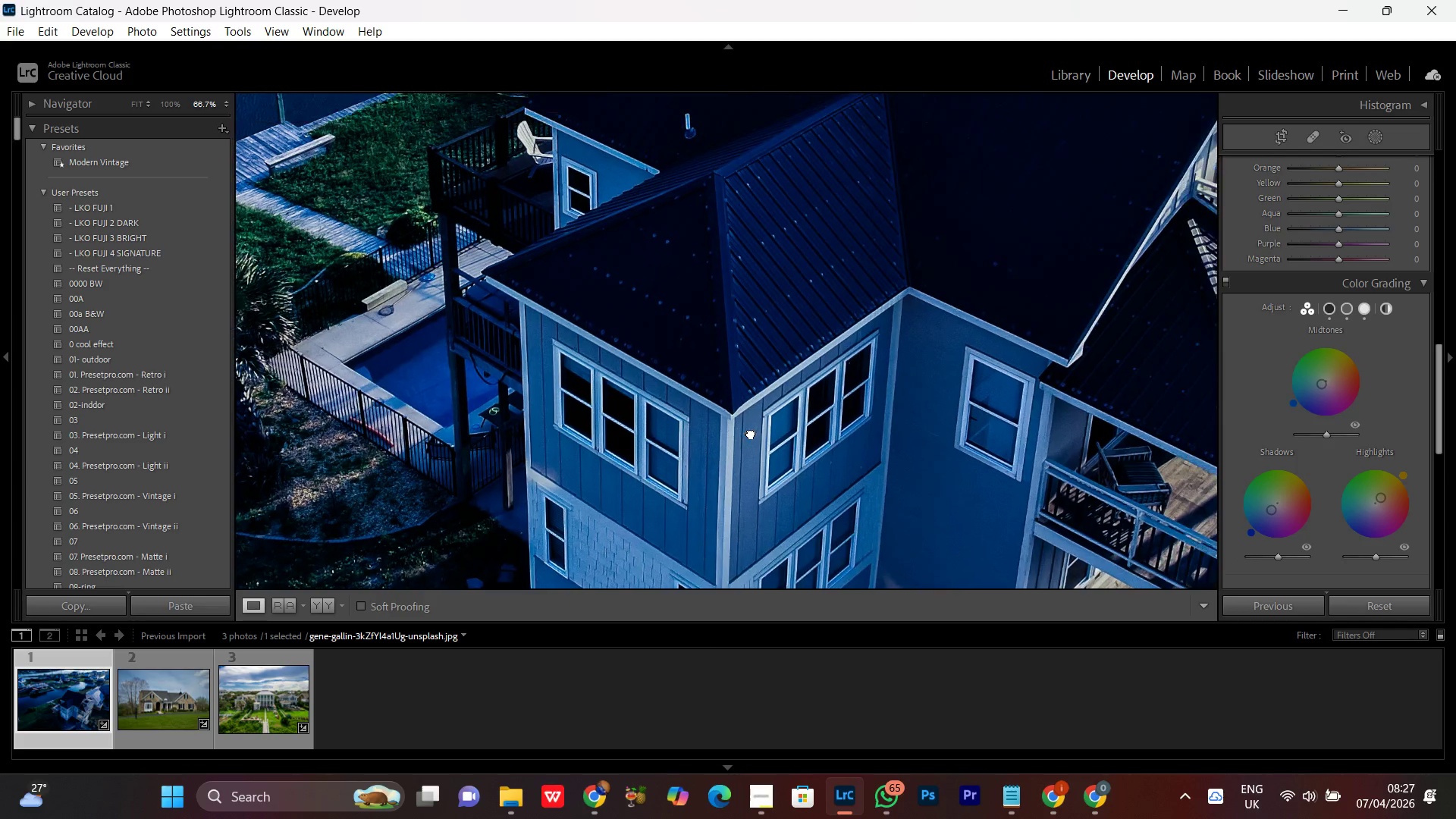 
double_click([751, 433])
 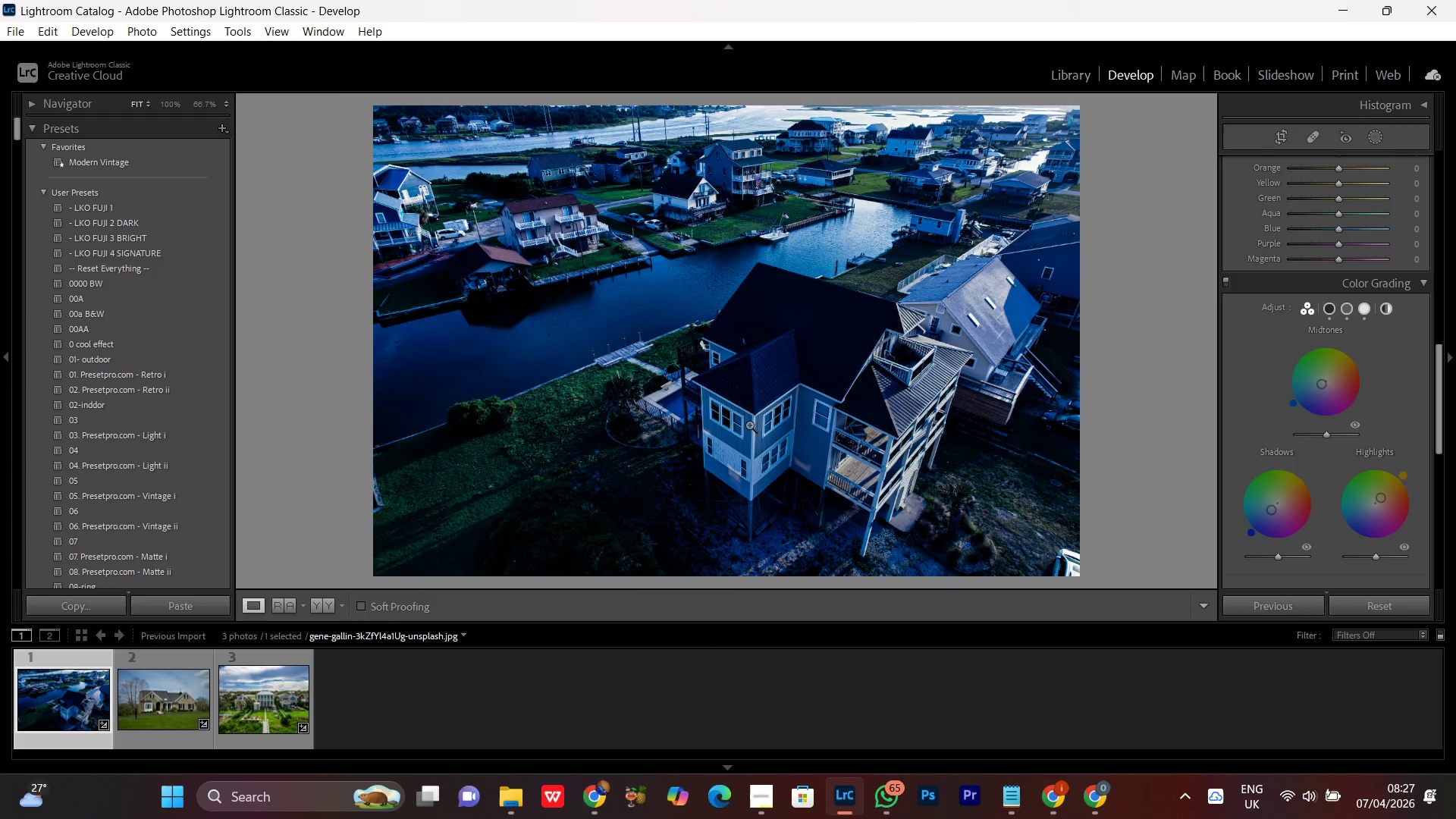 
double_click([774, 394])
 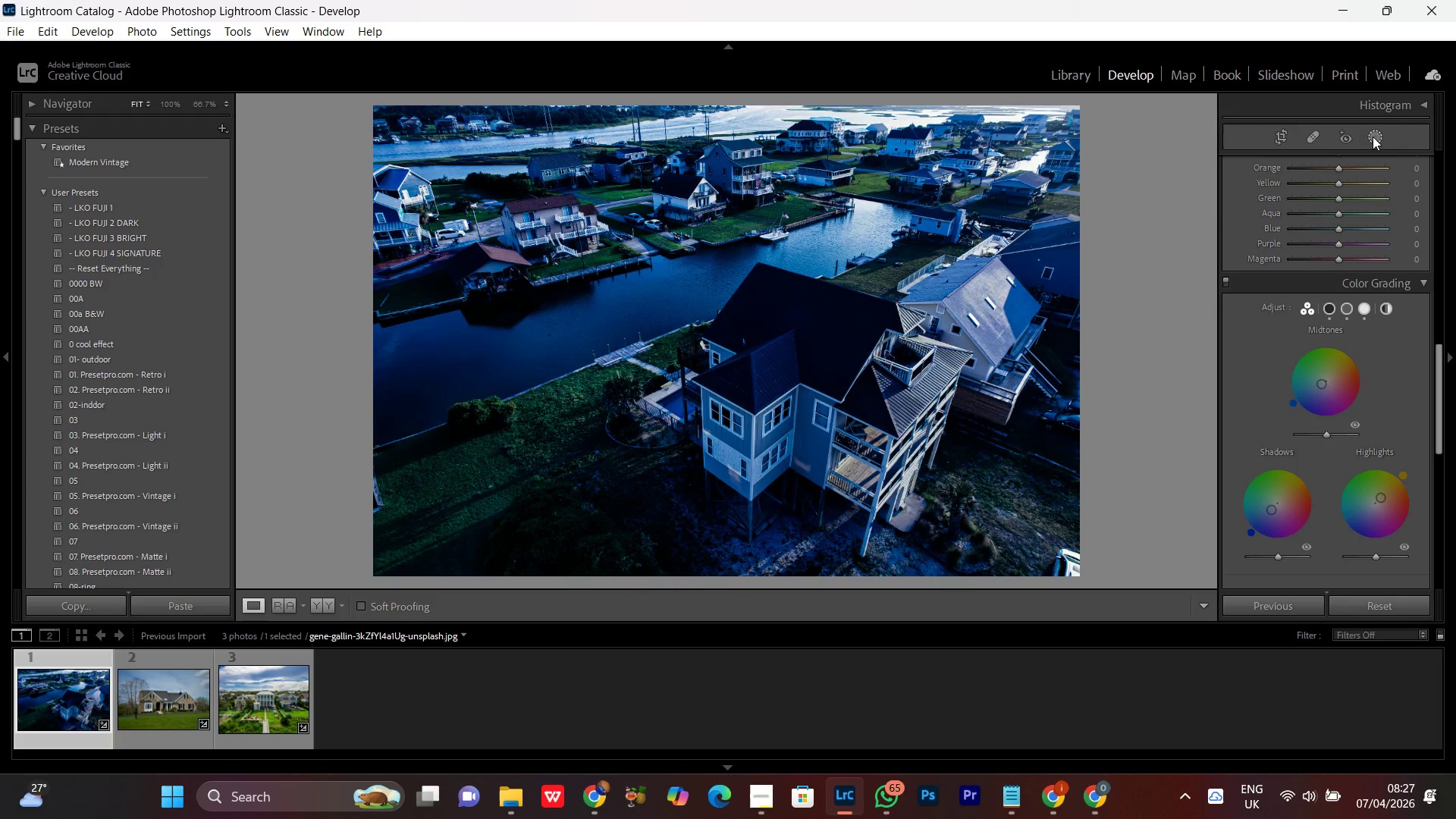 
left_click([1373, 136])
 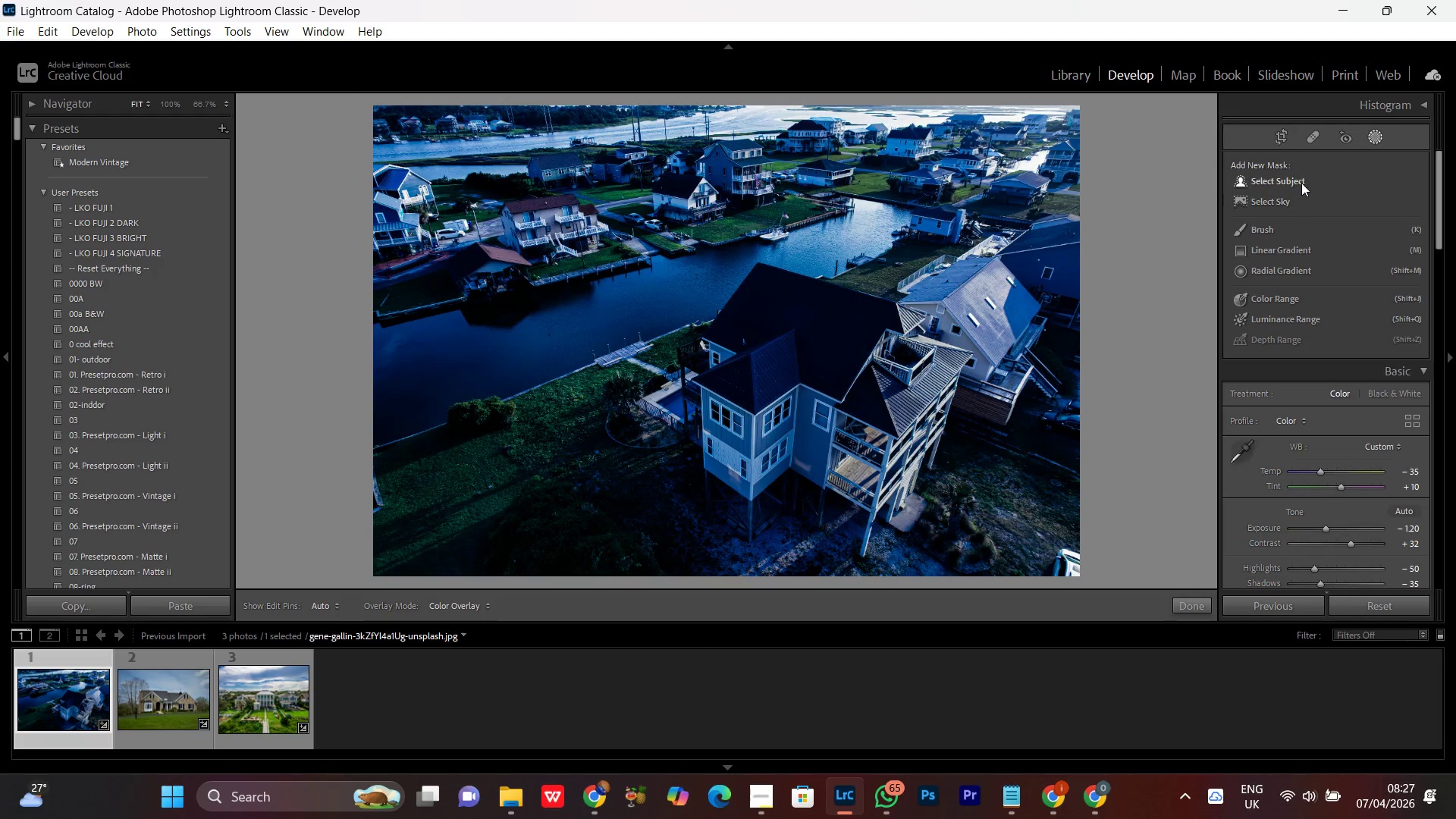 
left_click([1303, 175])
 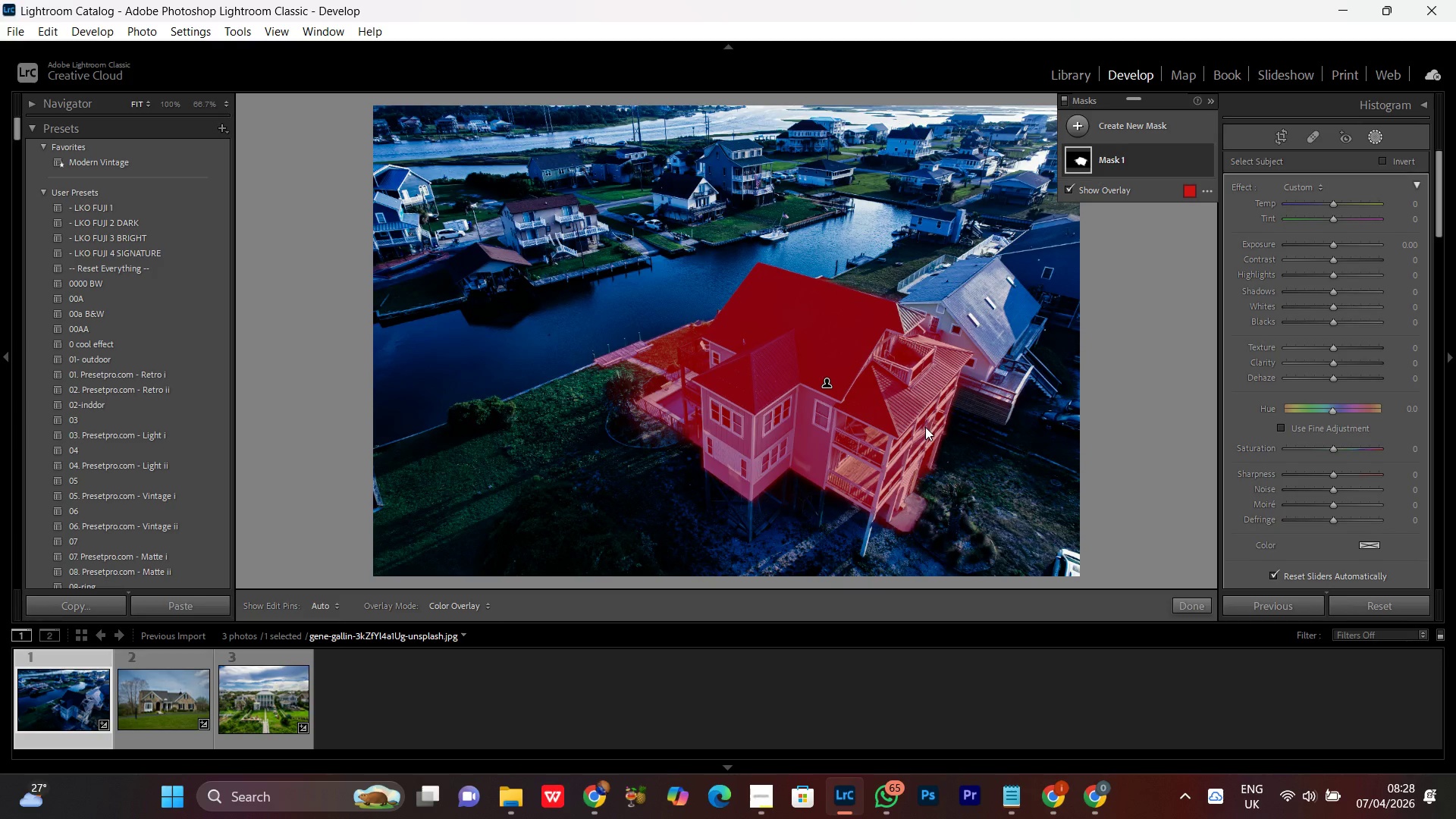 
wait(20.14)
 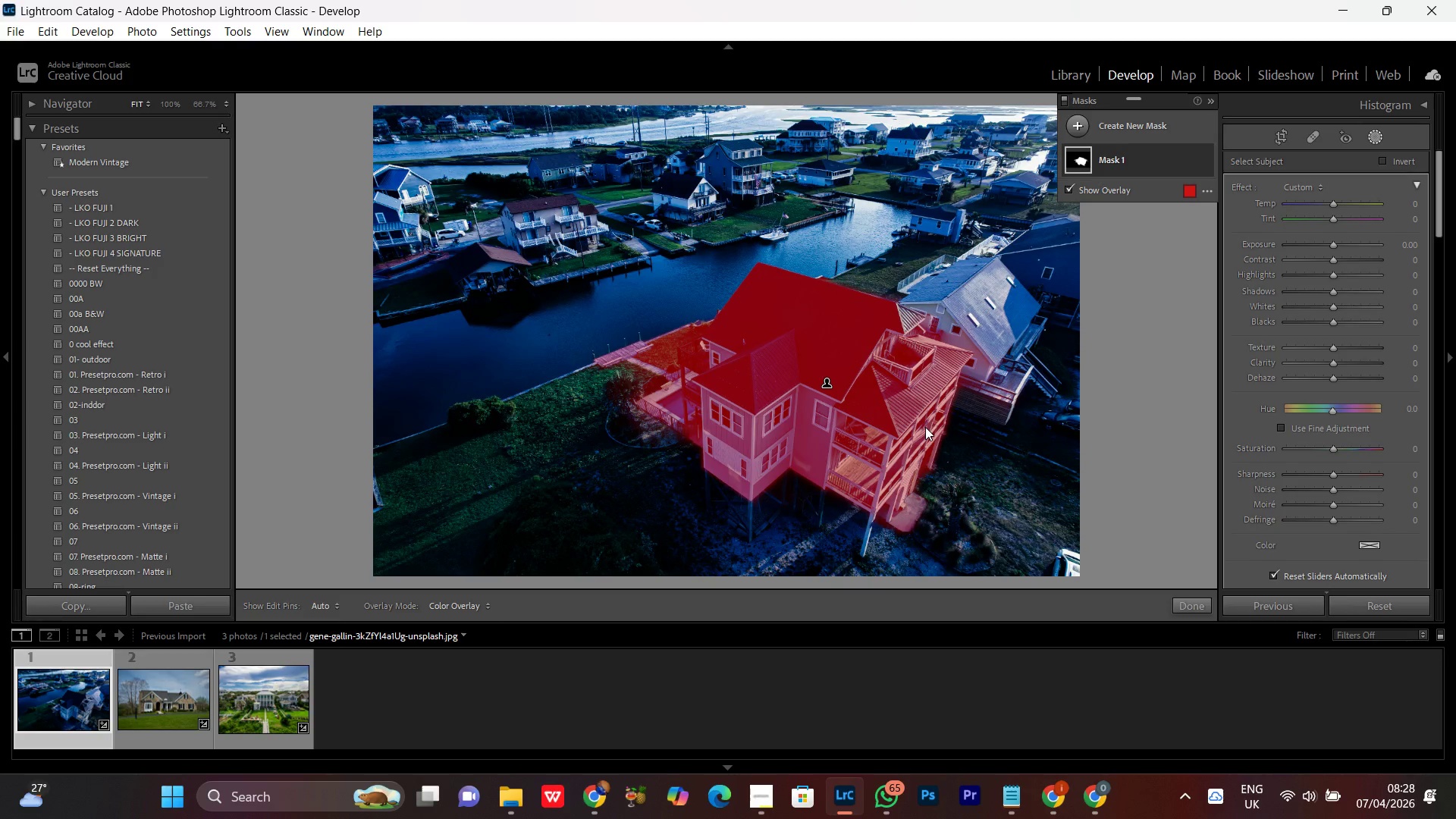 
left_click([1190, 158])
 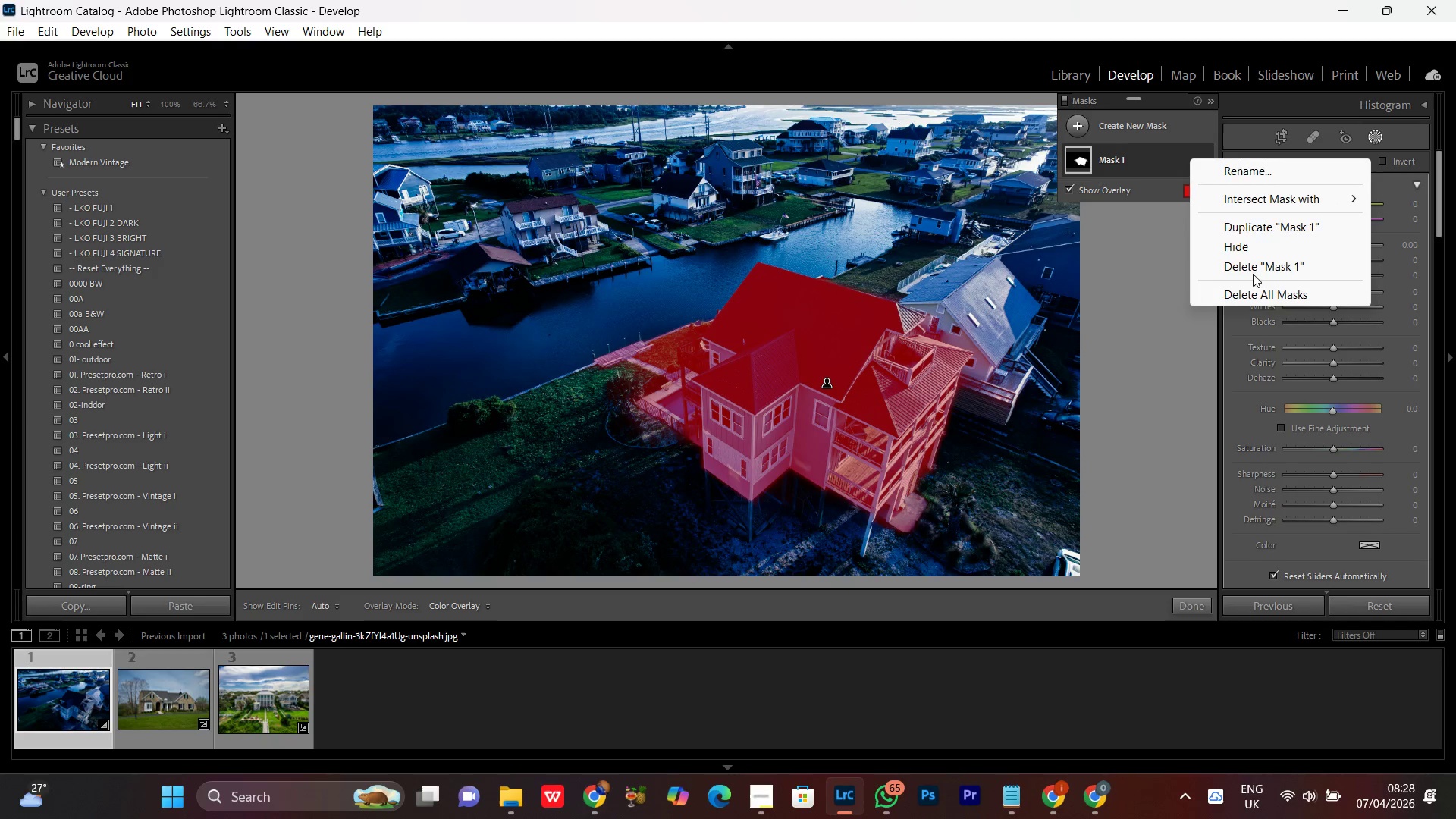 
left_click([1249, 269])
 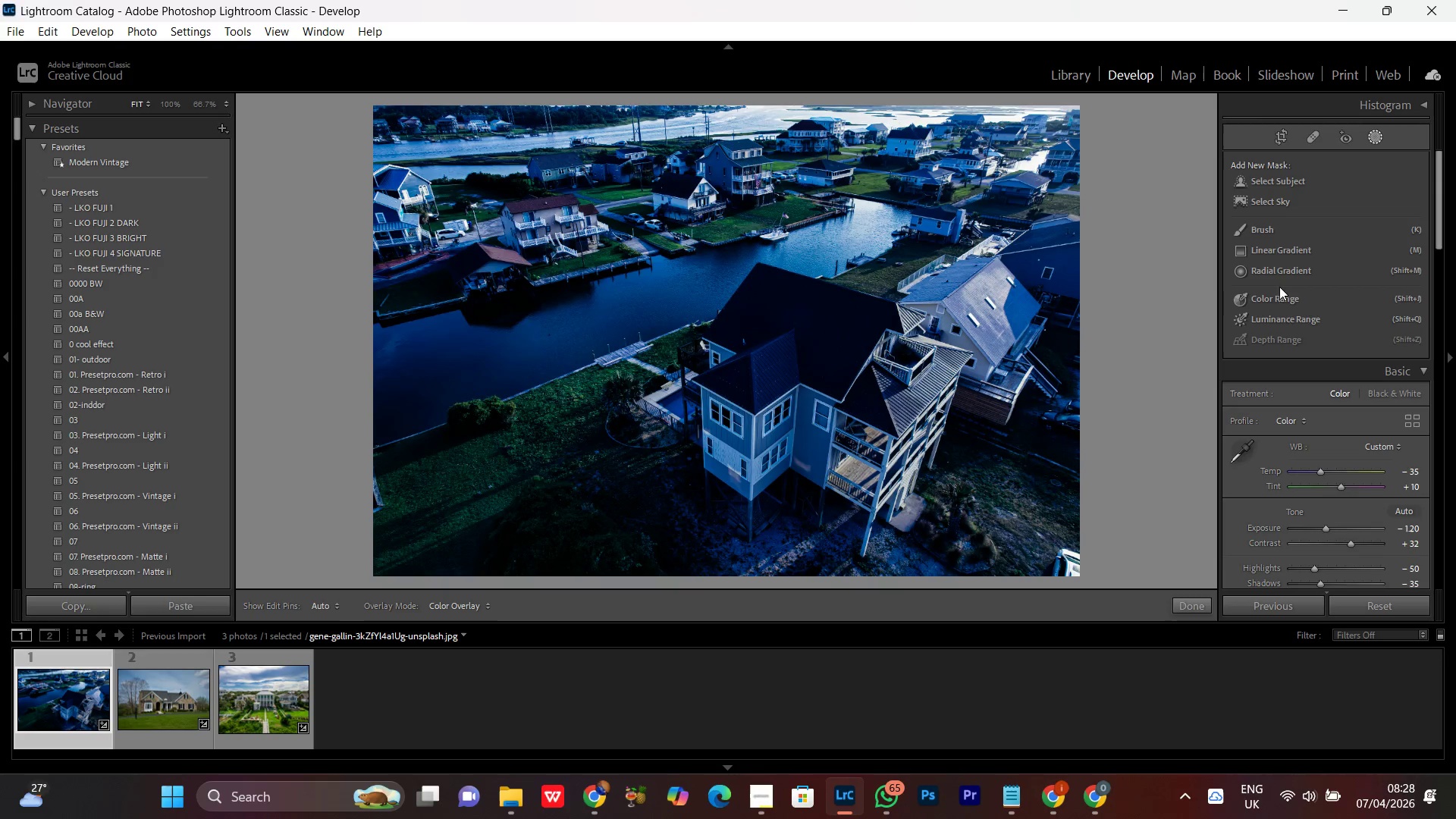 
left_click([1291, 179])
 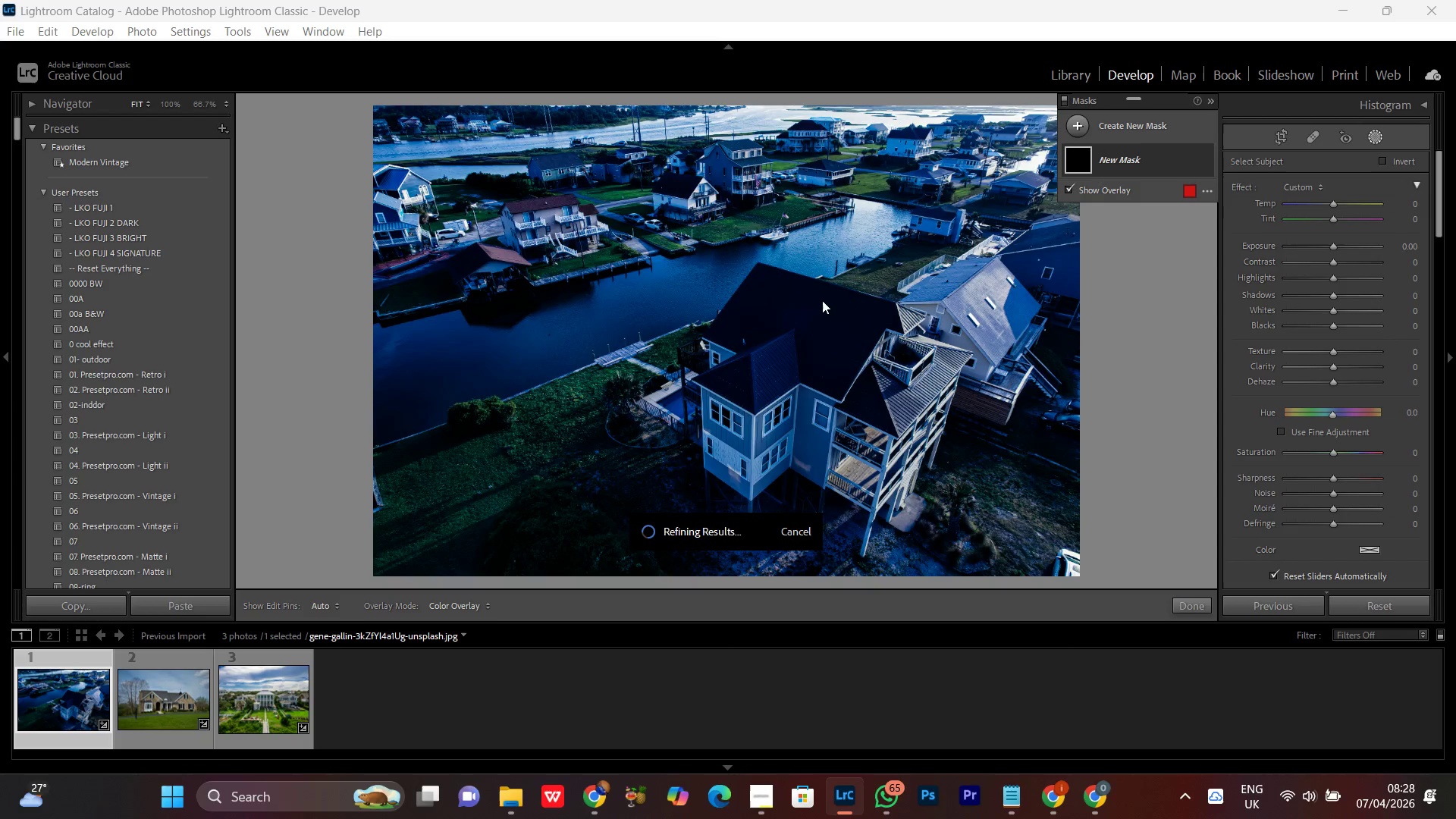 
wait(14.61)
 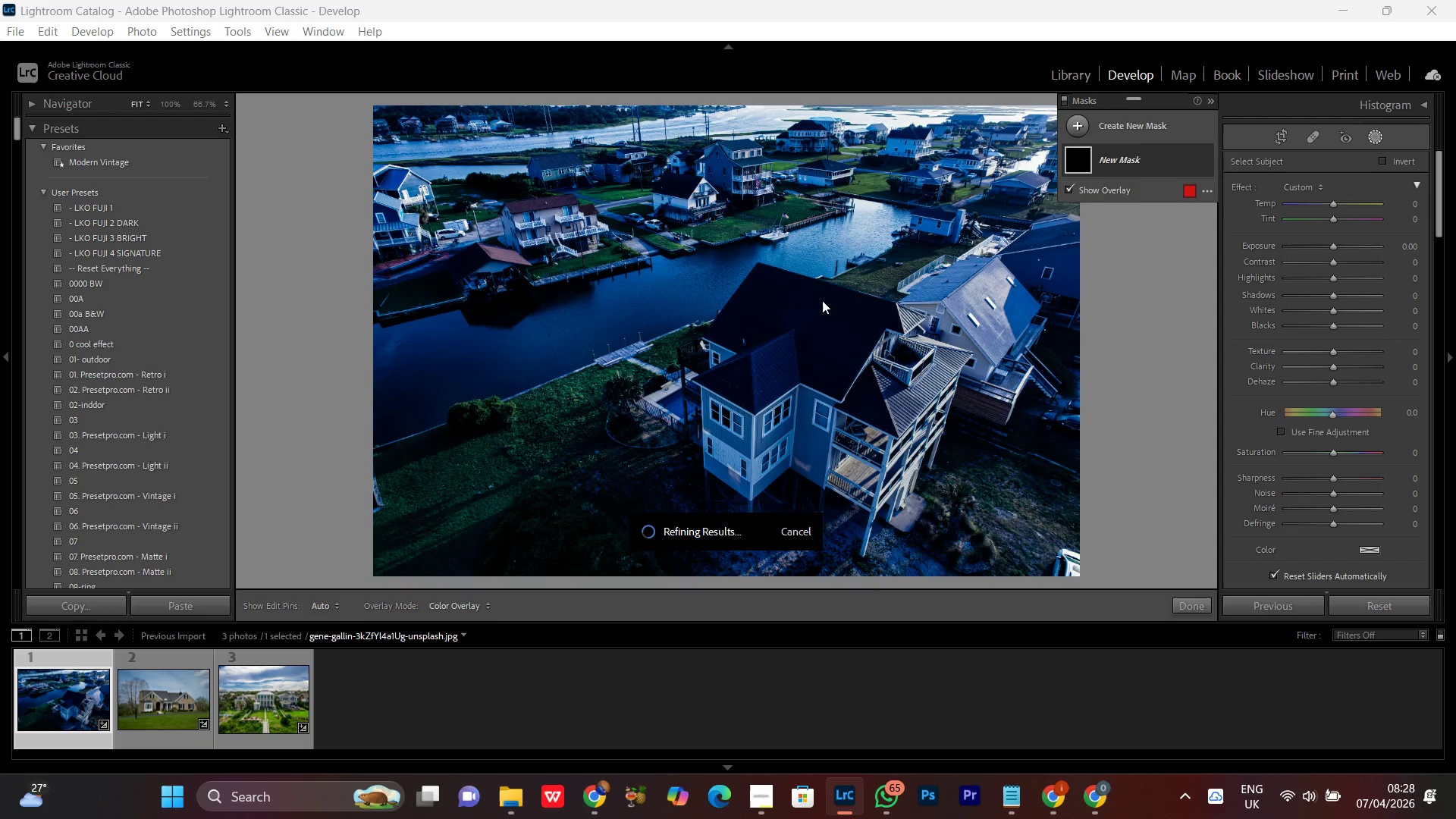 
left_click([1188, 158])
 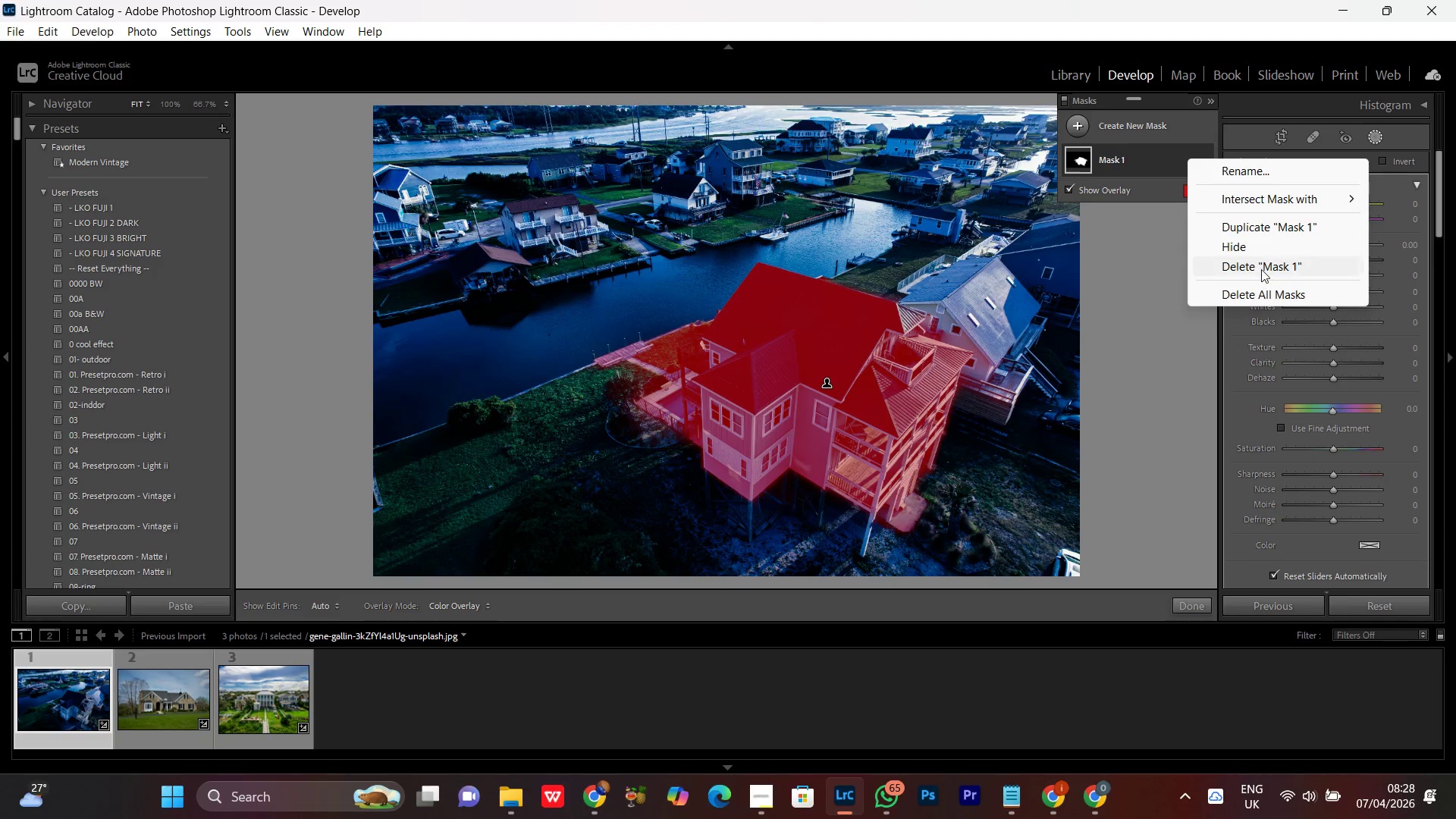 
left_click([1261, 268])
 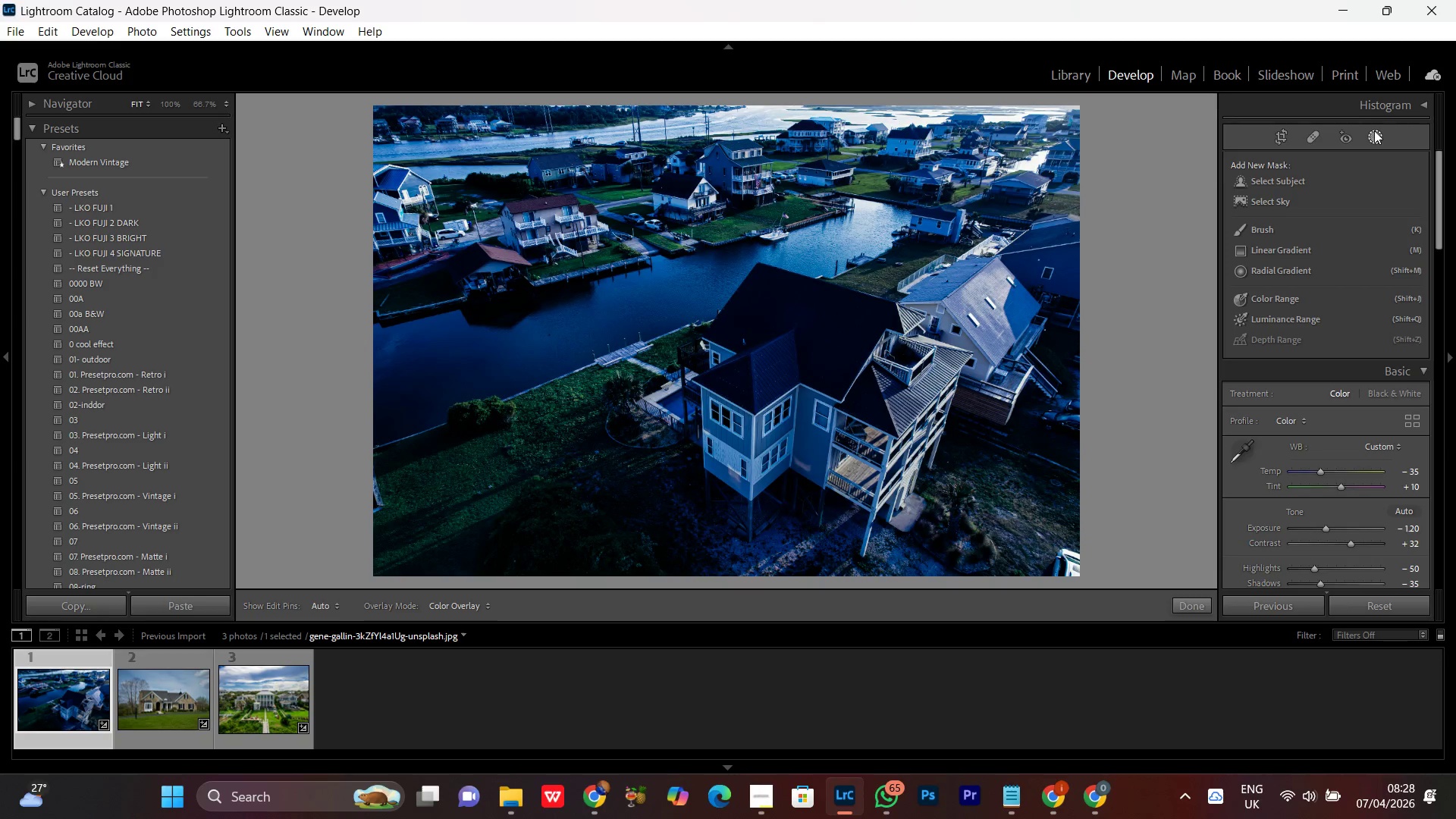 
left_click([1373, 133])
 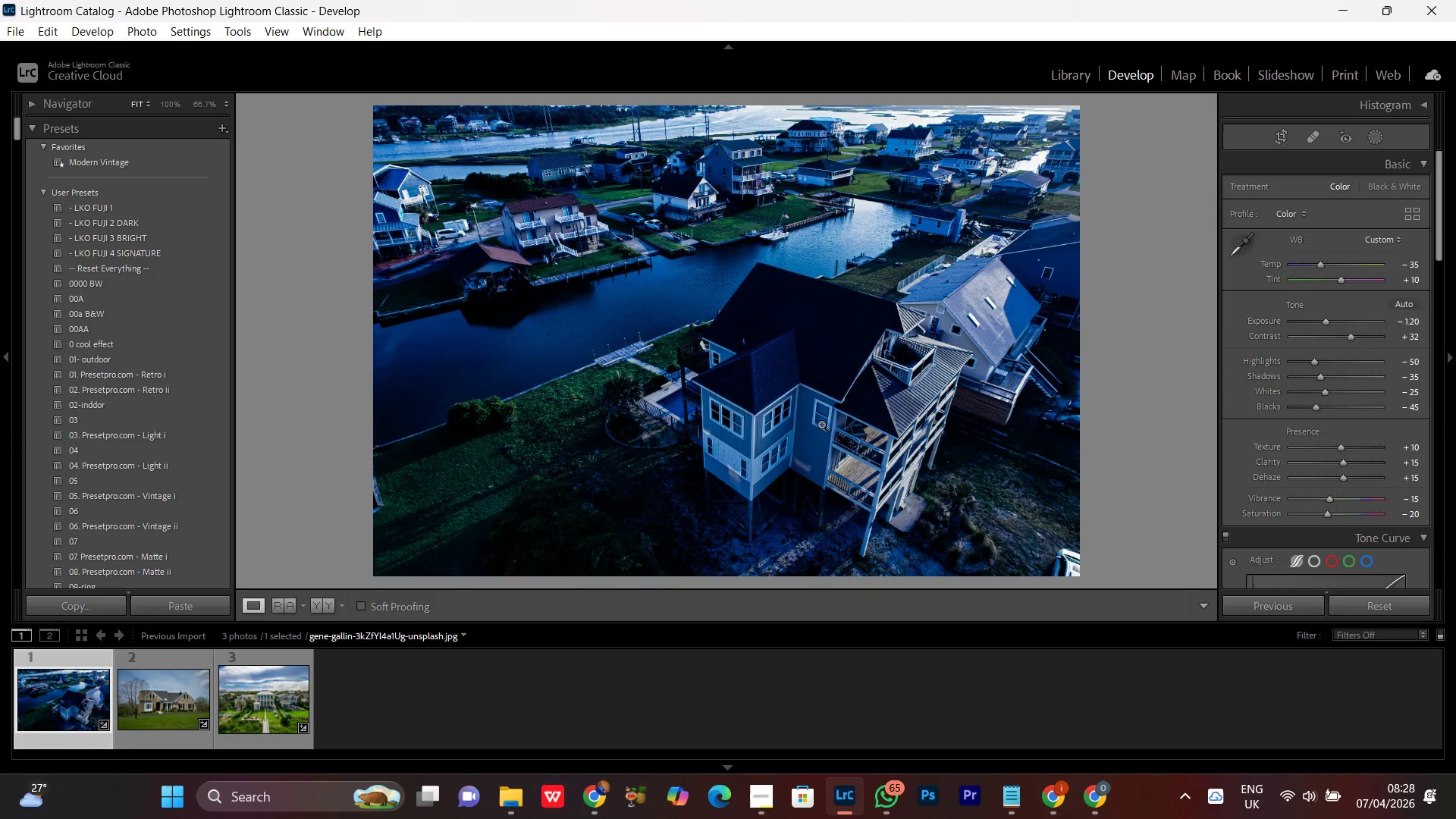 
double_click([802, 366])
 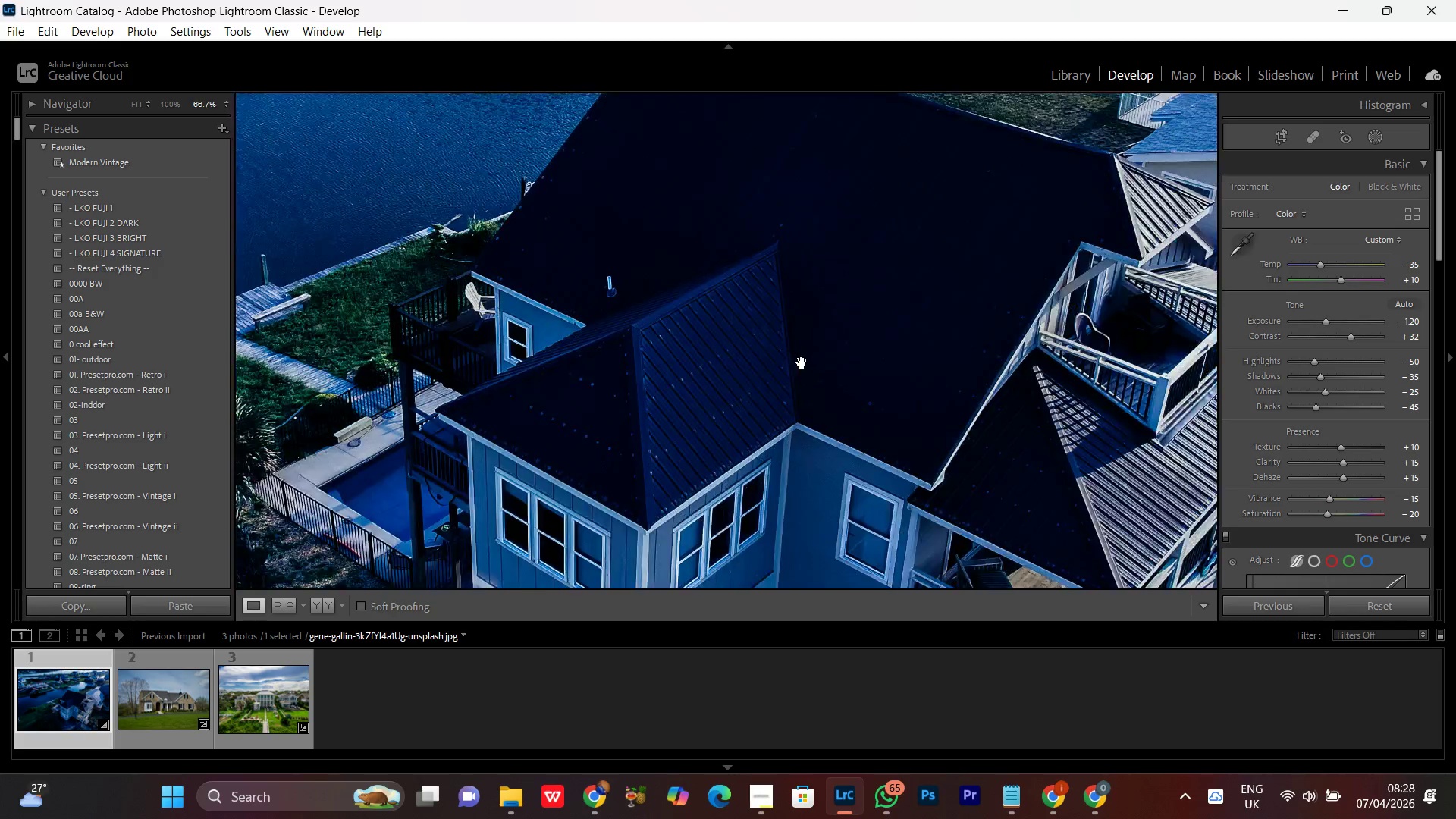 
double_click([802, 362])
 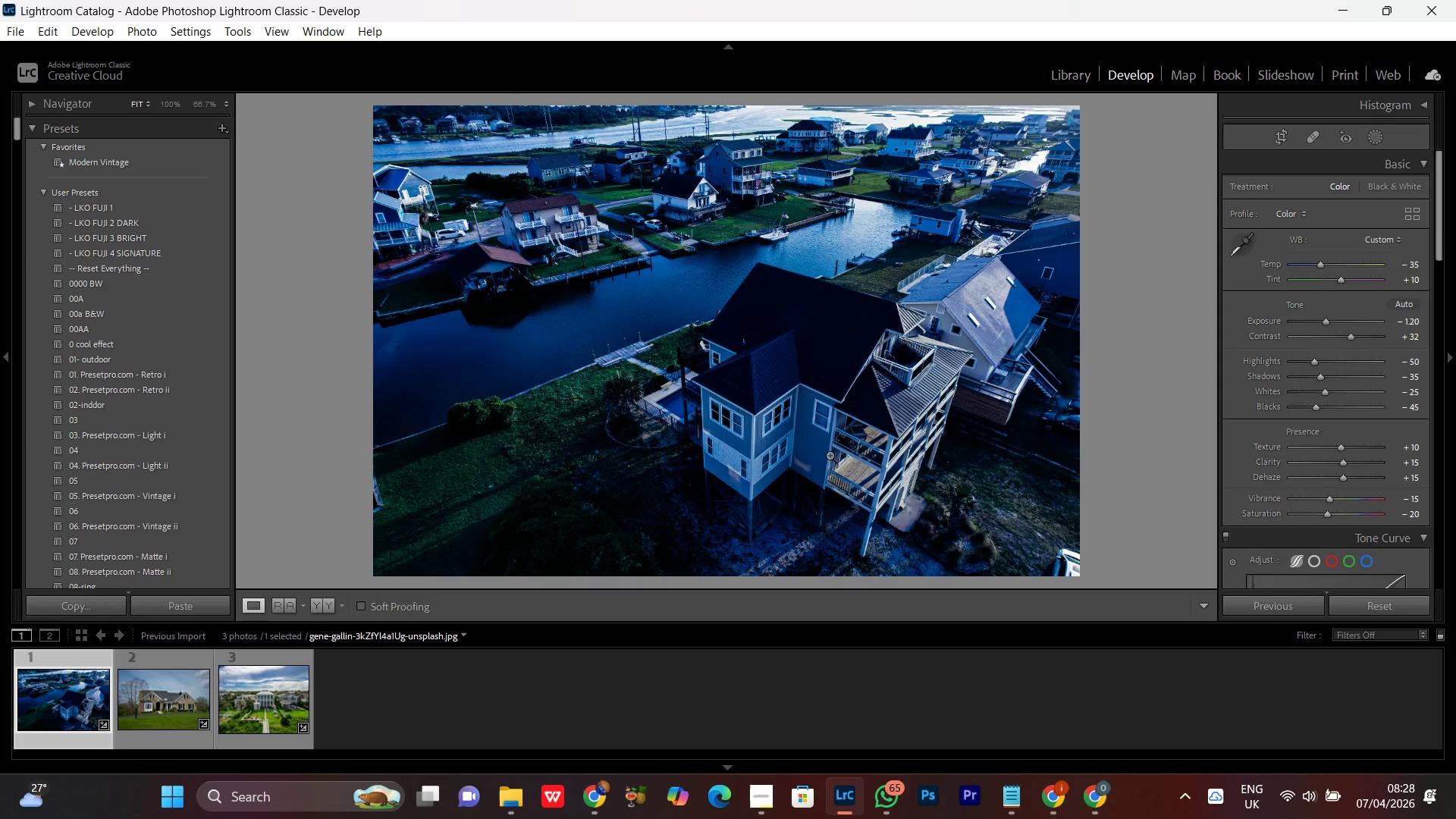 
double_click([830, 456])
 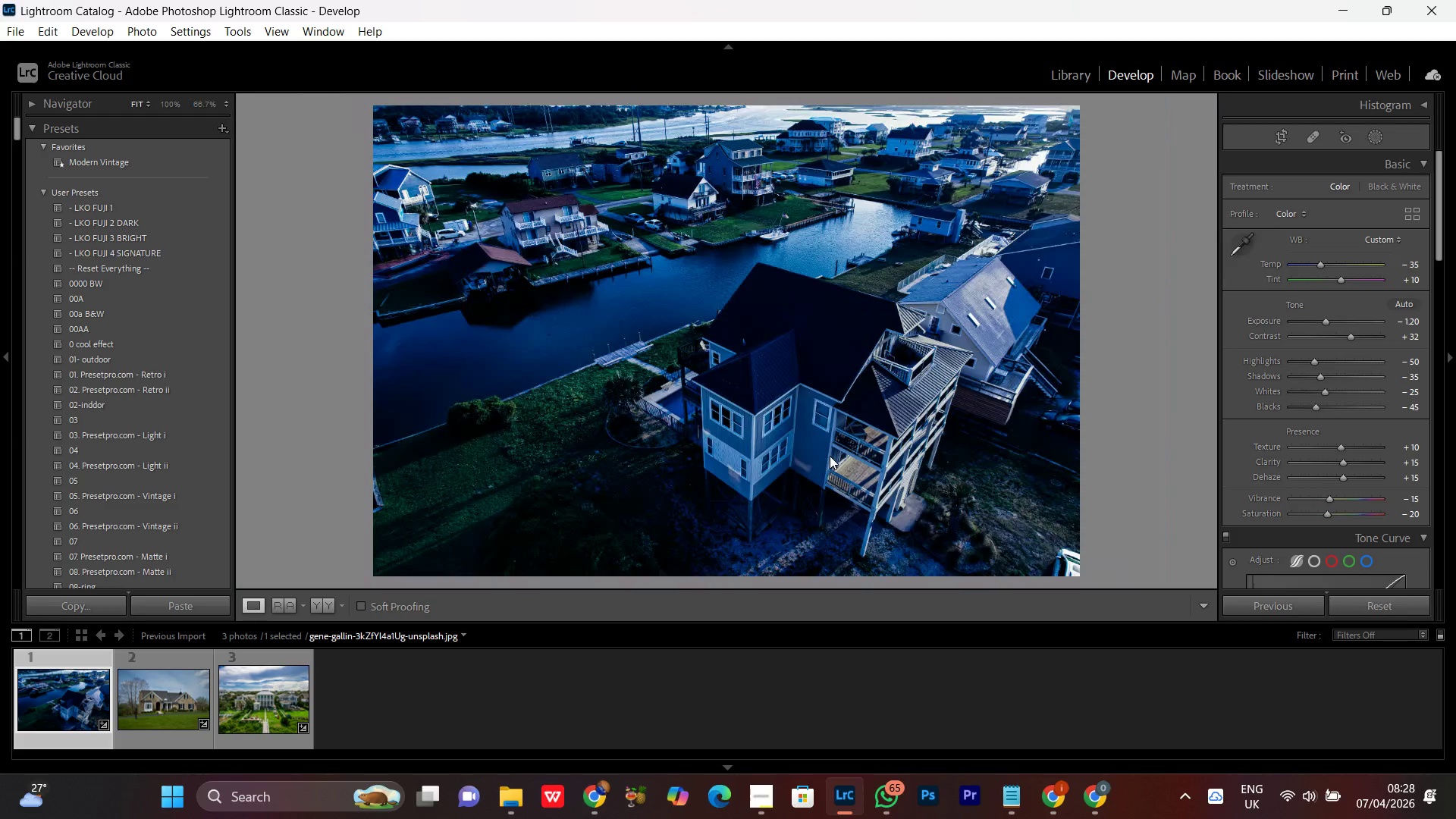 
triple_click([830, 456])
 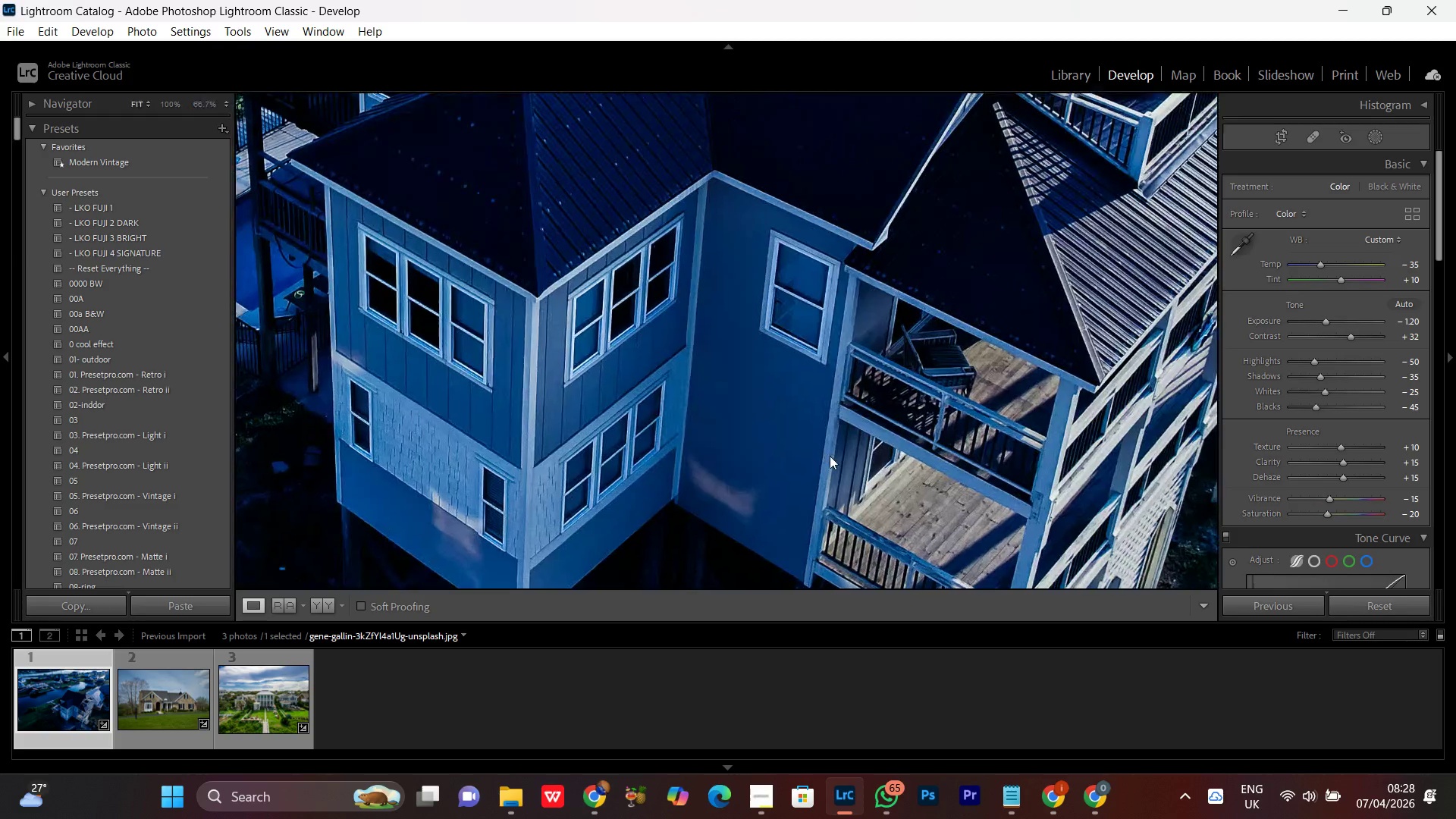 
triple_click([830, 456])
 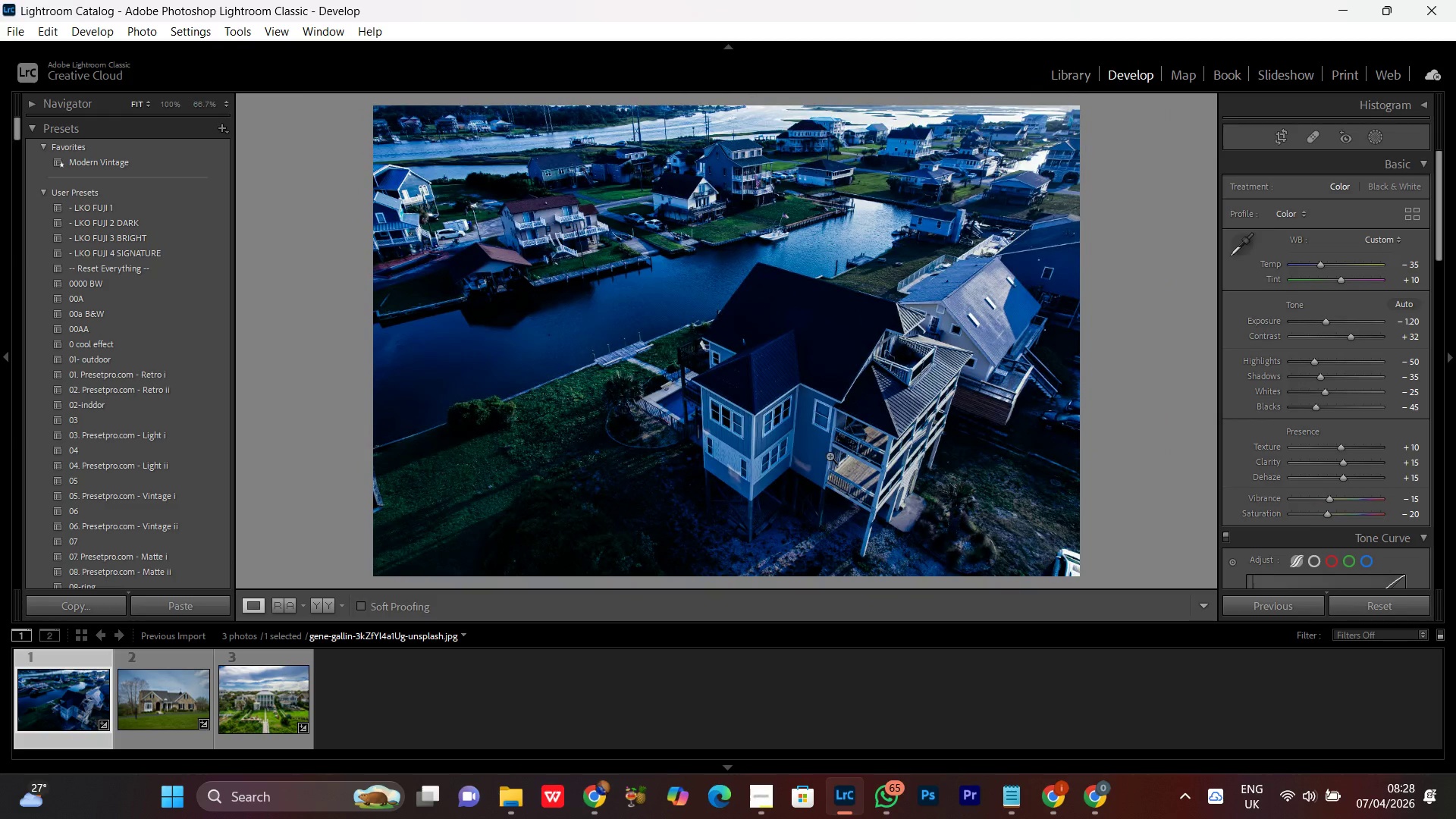 
wait(10.22)
 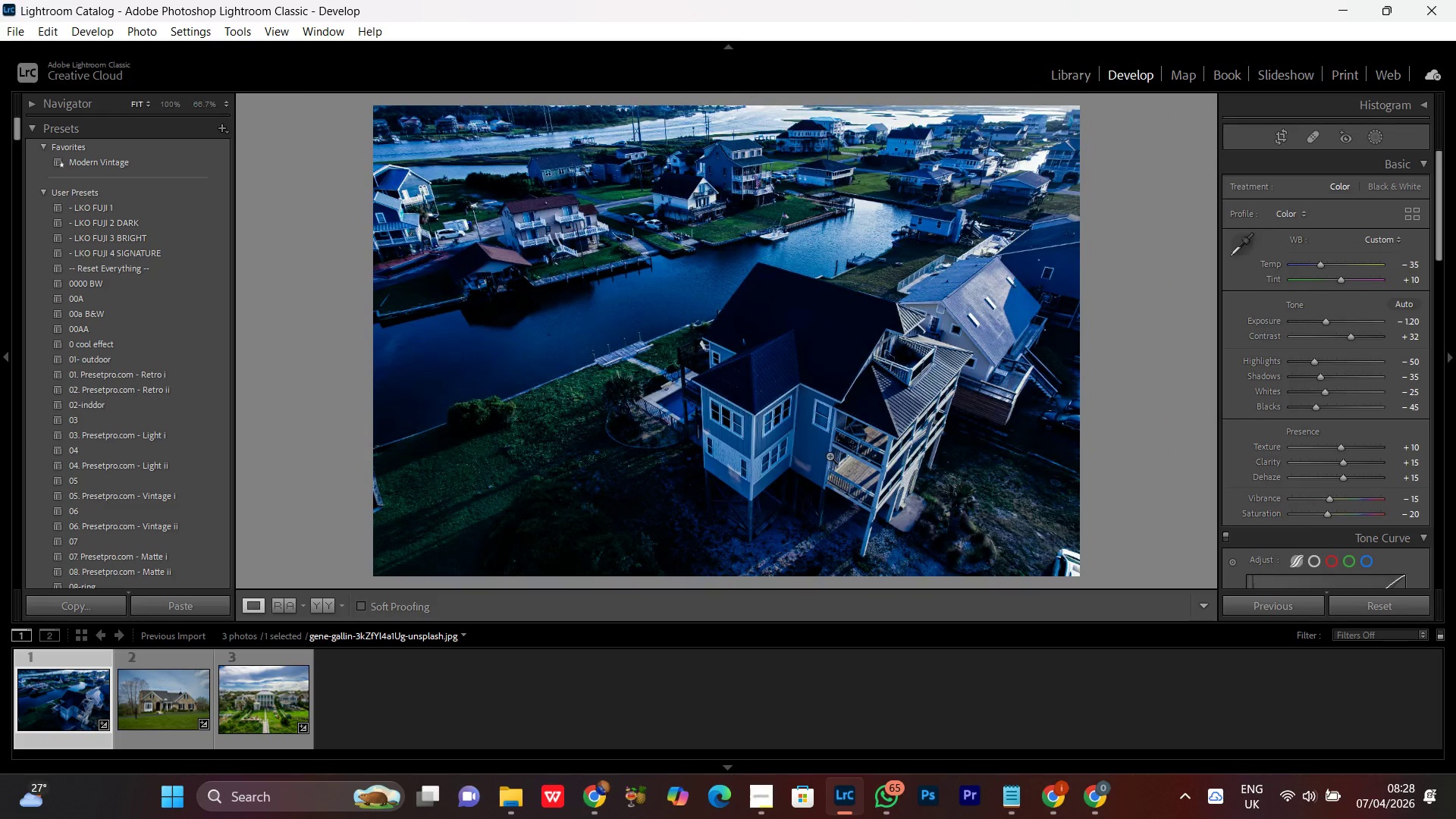 
double_click([824, 309])
 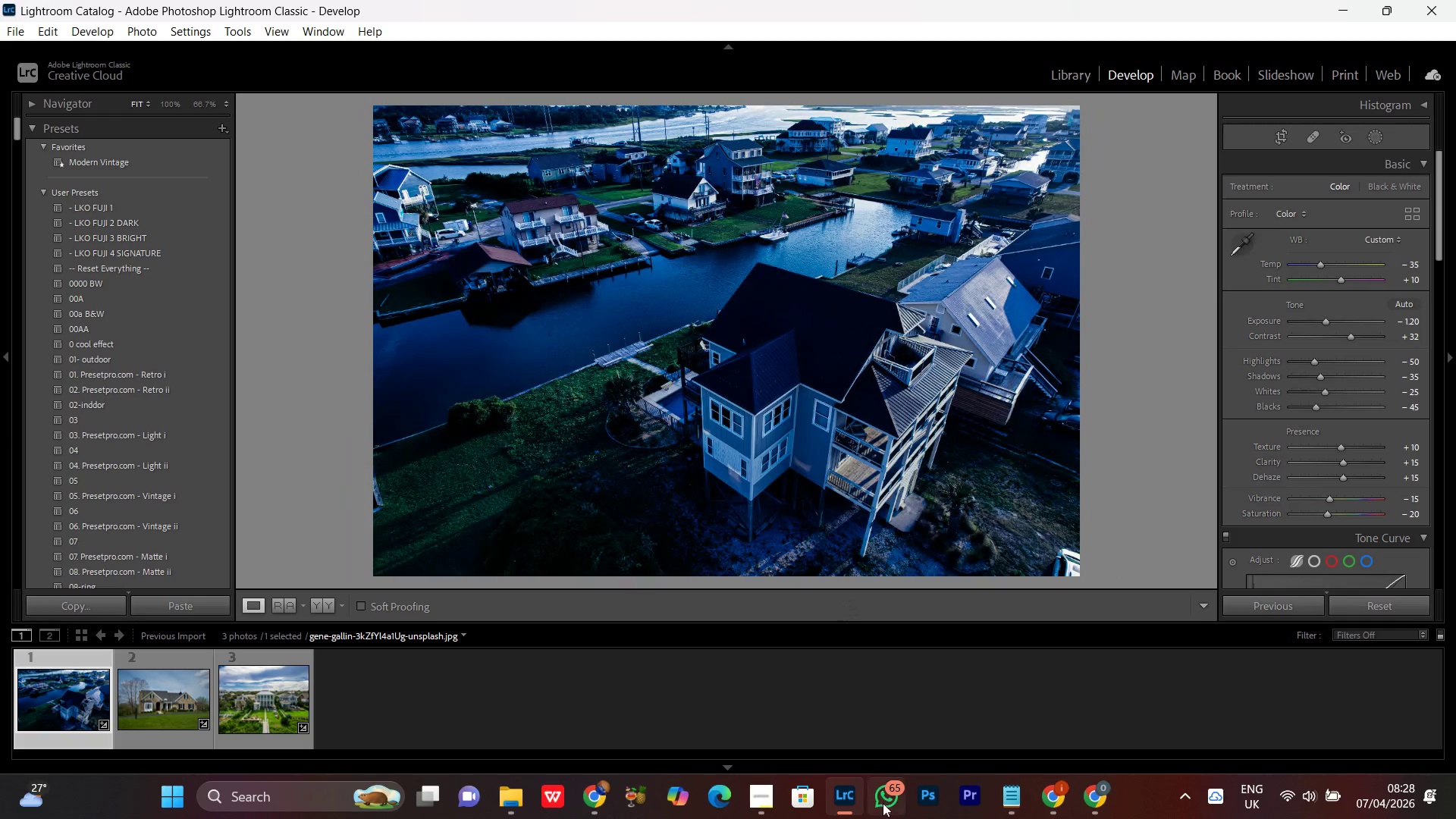 
left_click([883, 808])
 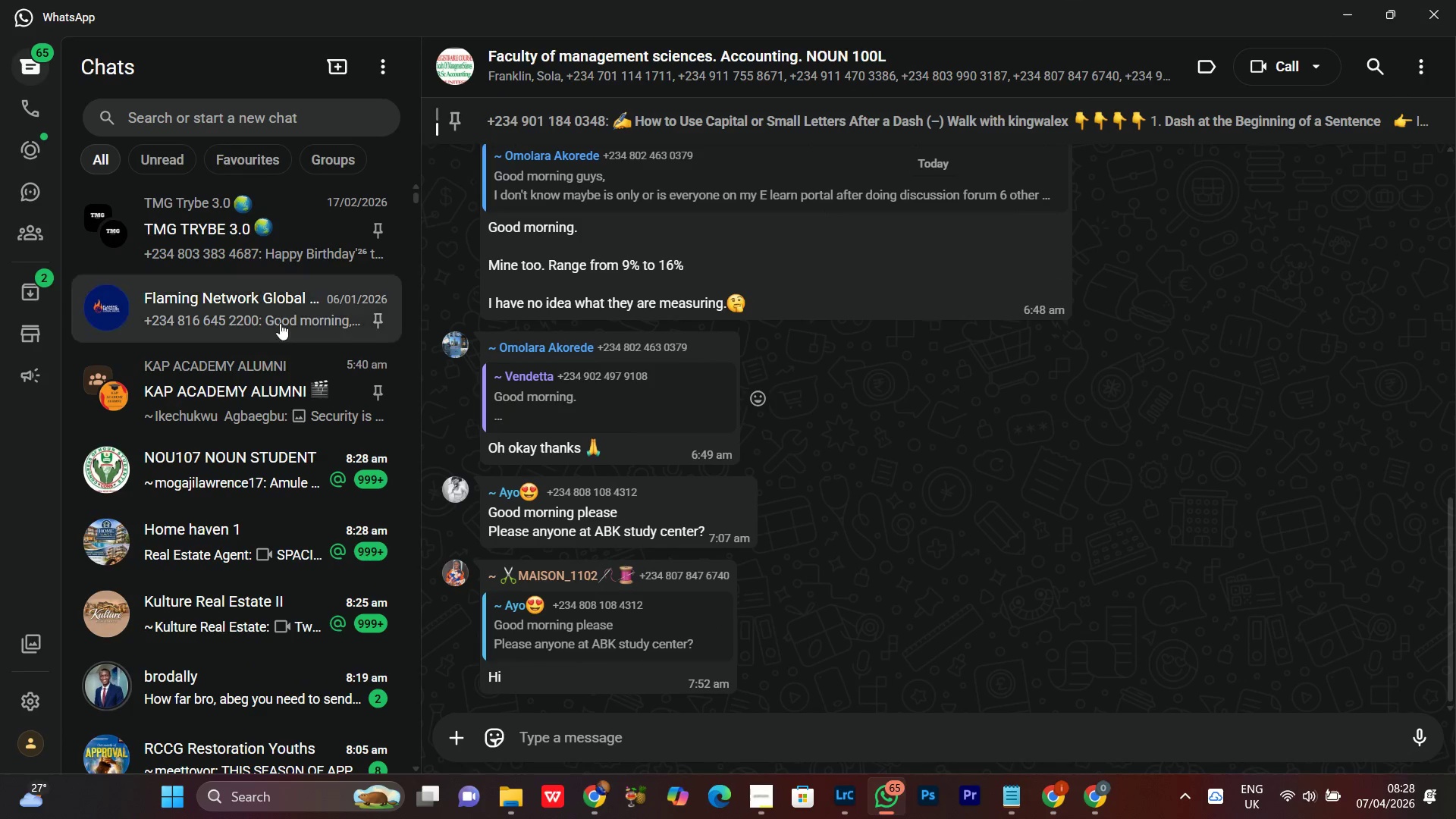 
scroll: coordinate [249, 385], scroll_direction: down, amount: 2.0
 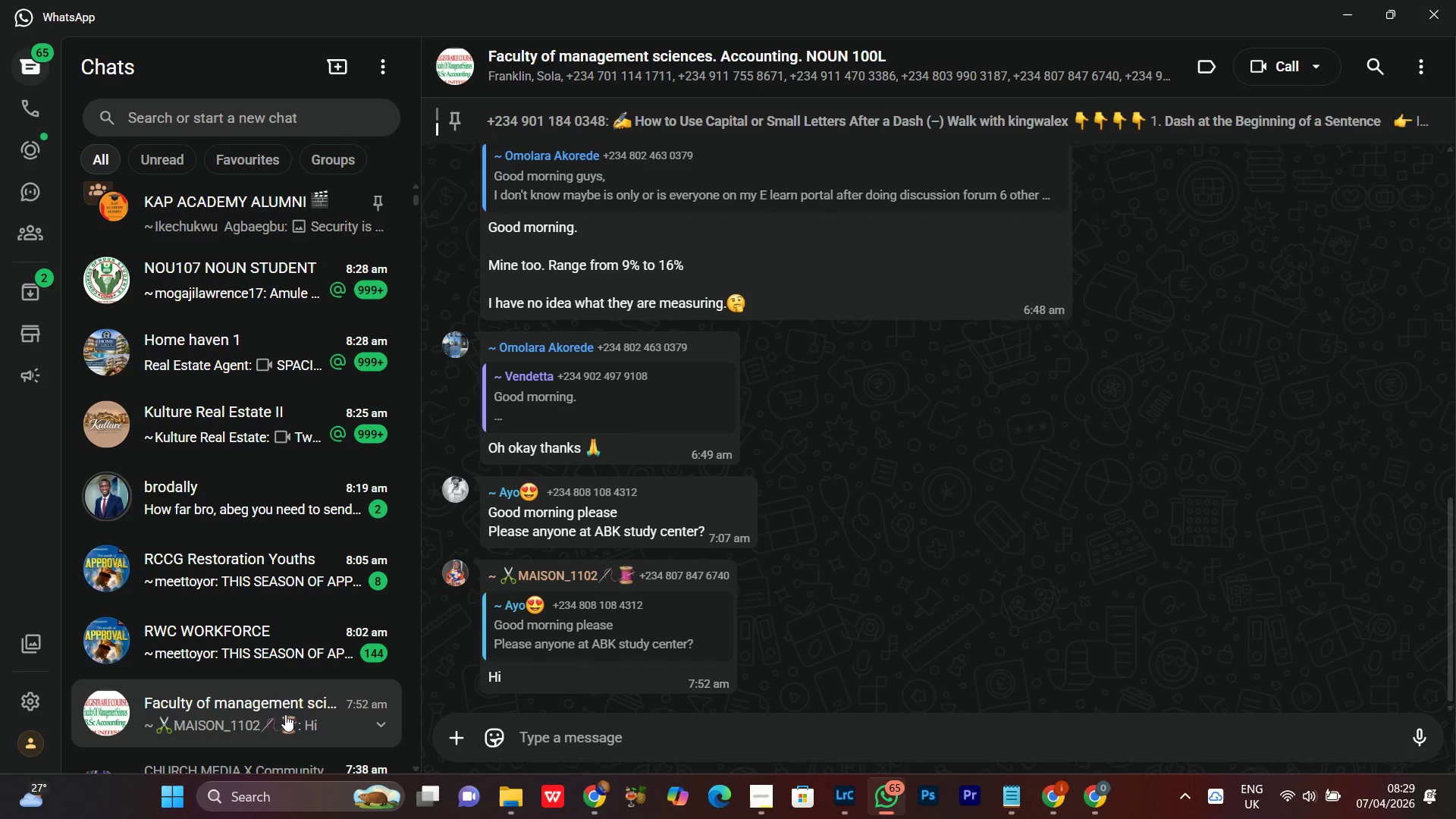 
scroll: coordinate [281, 704], scroll_direction: none, amount: 0.0
 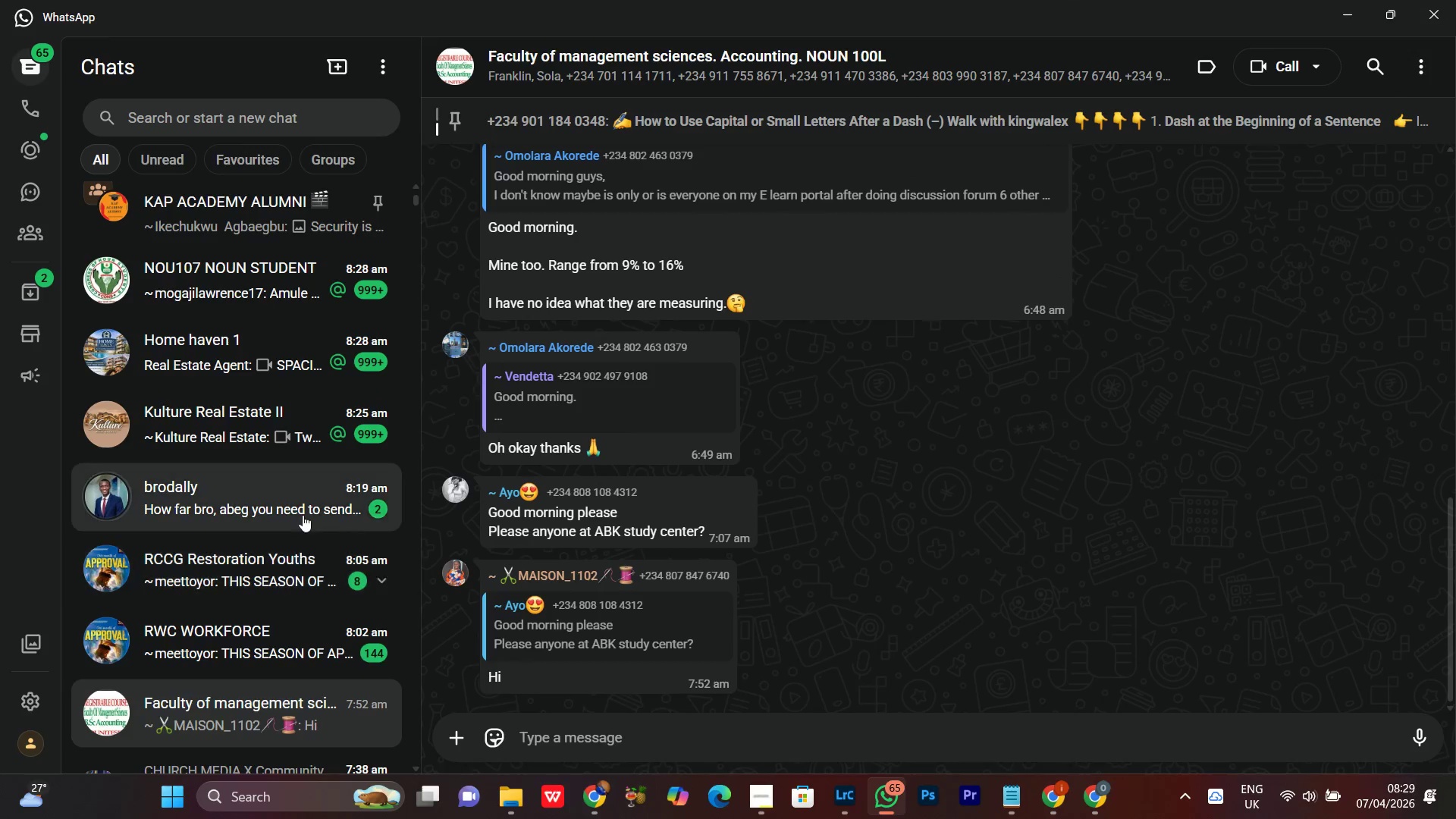 
left_click([293, 491])
 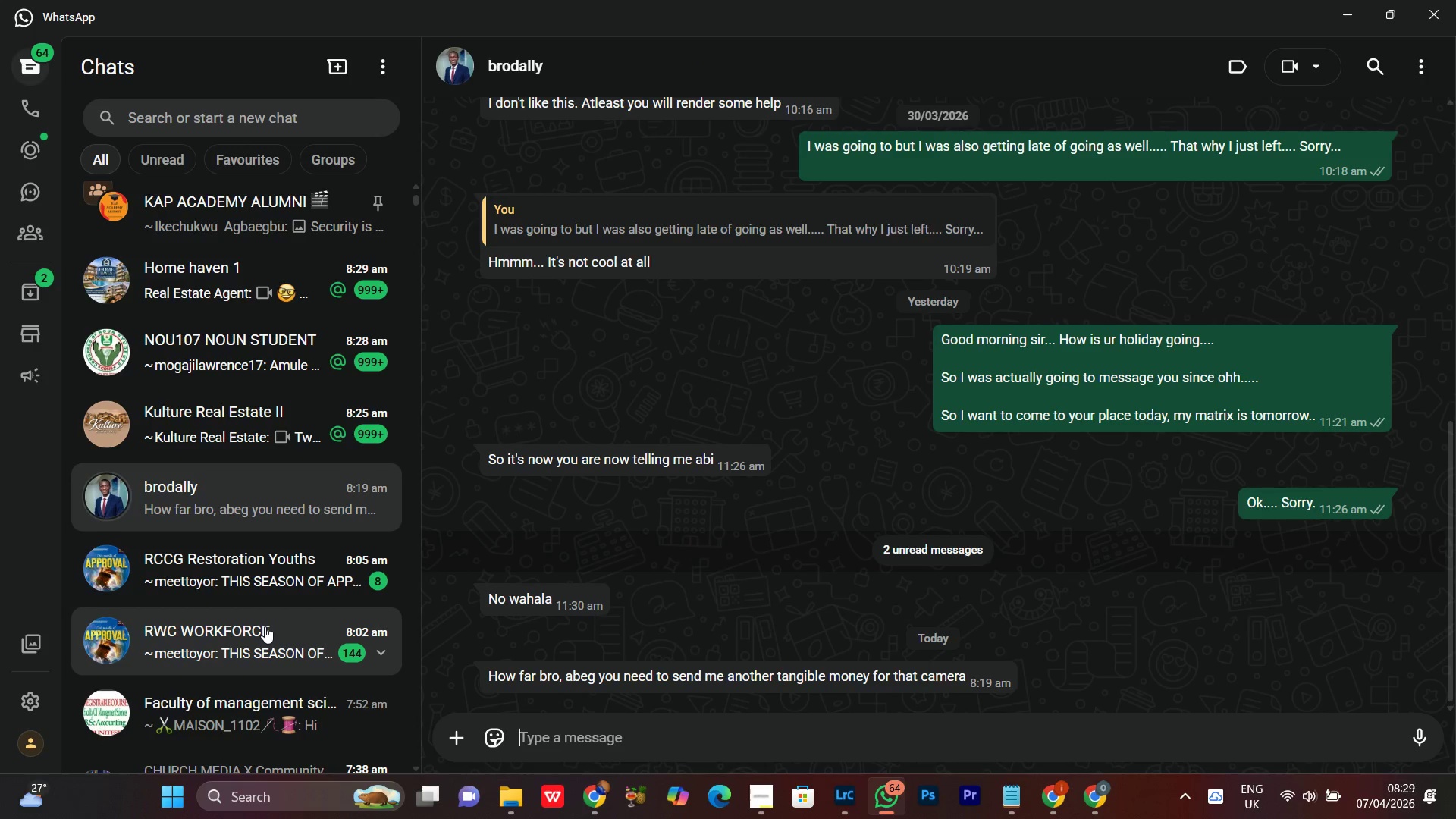 
scroll: coordinate [265, 611], scroll_direction: up, amount: 5.0
 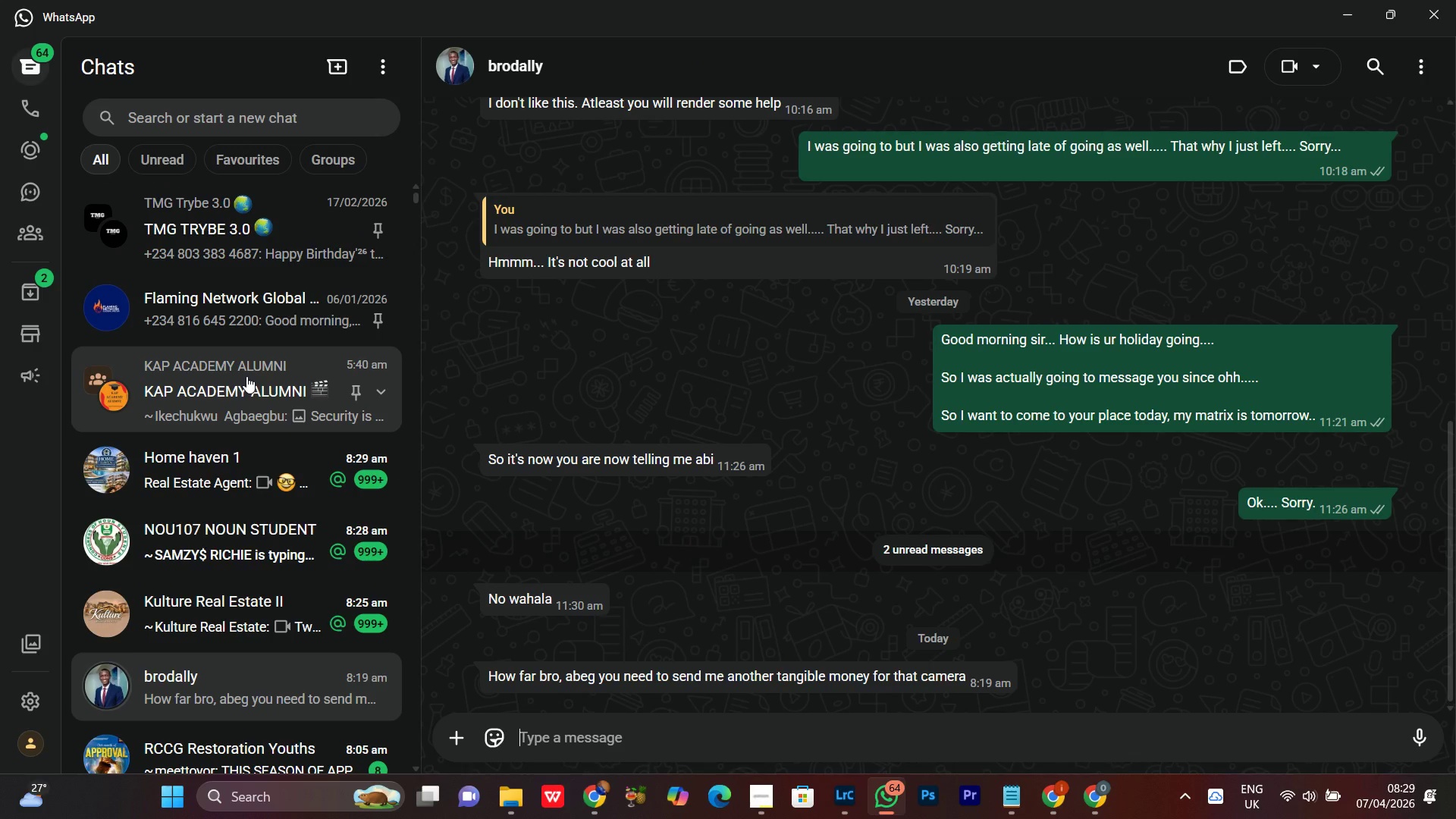 
left_click([246, 376])
 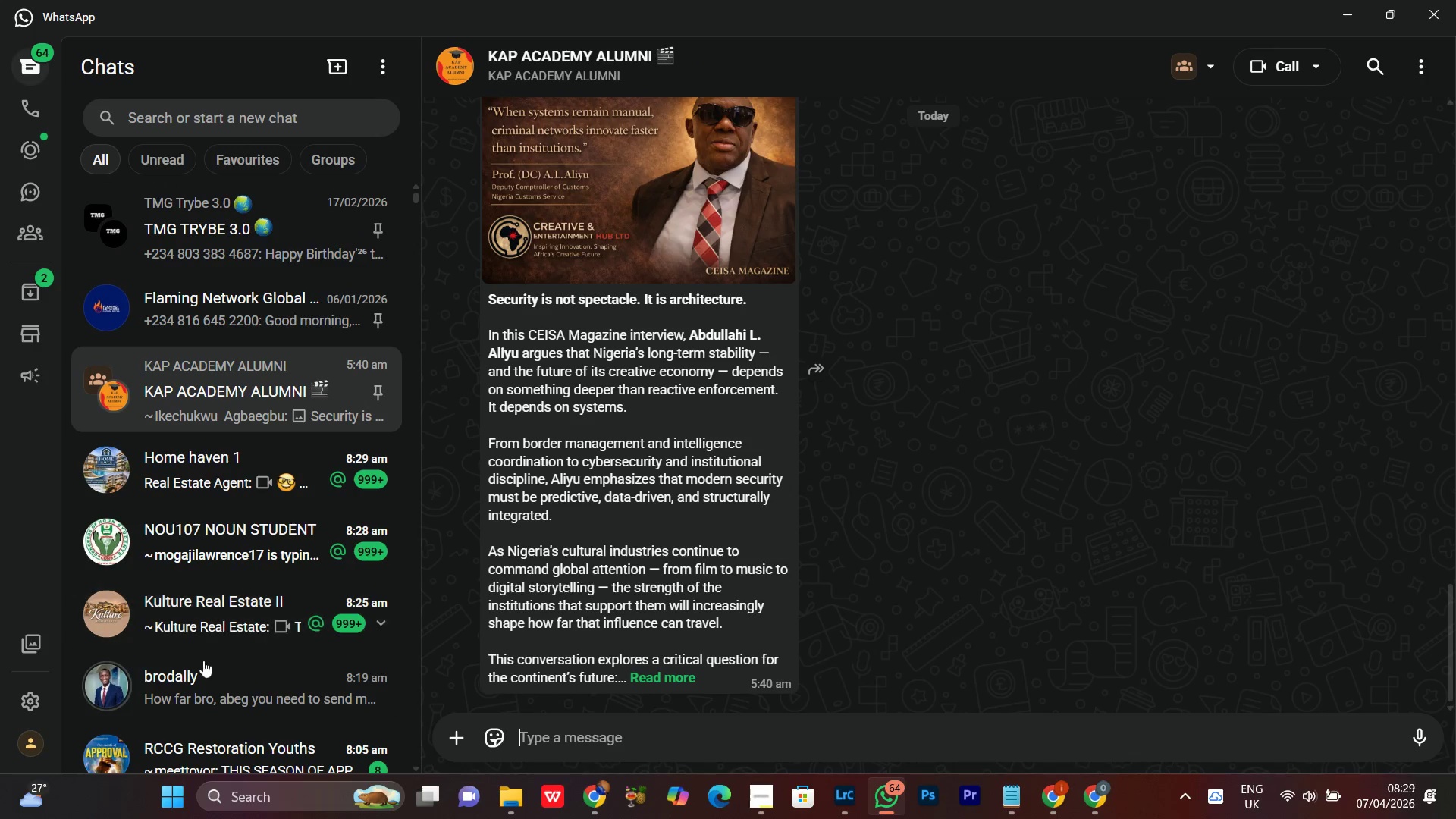 
left_click([240, 689])
 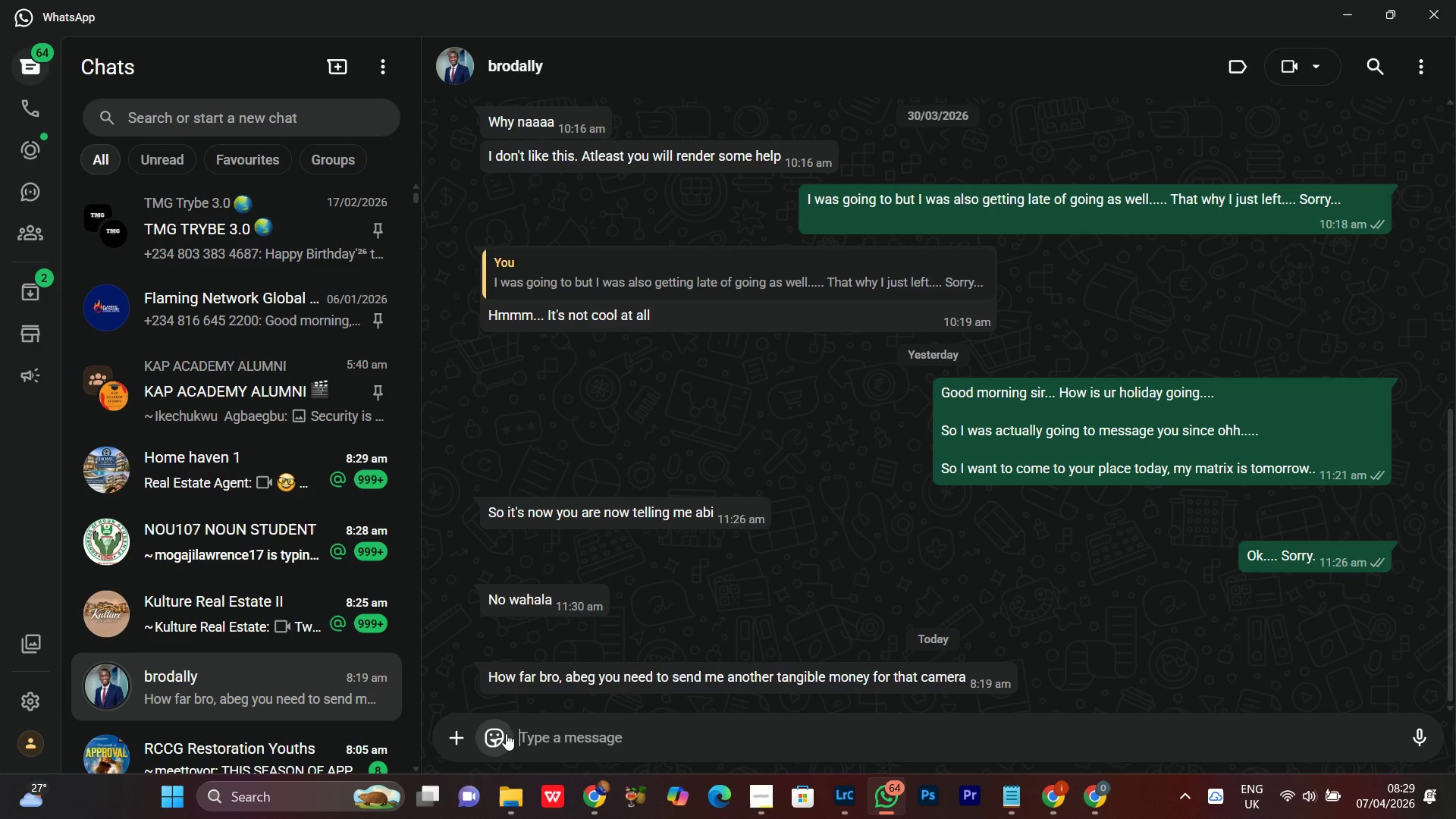 
left_click([501, 734])
 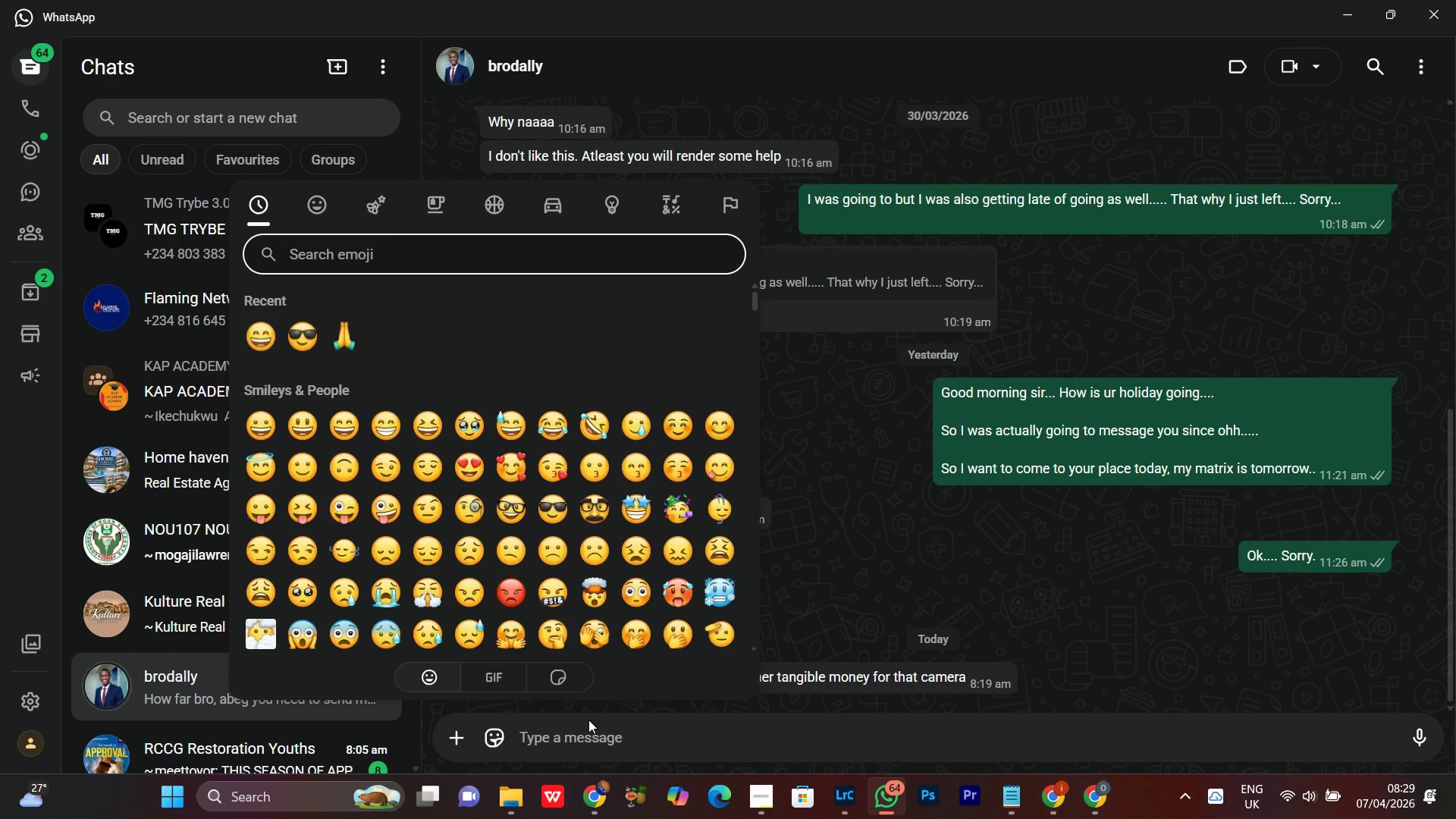 
left_click([561, 682])
 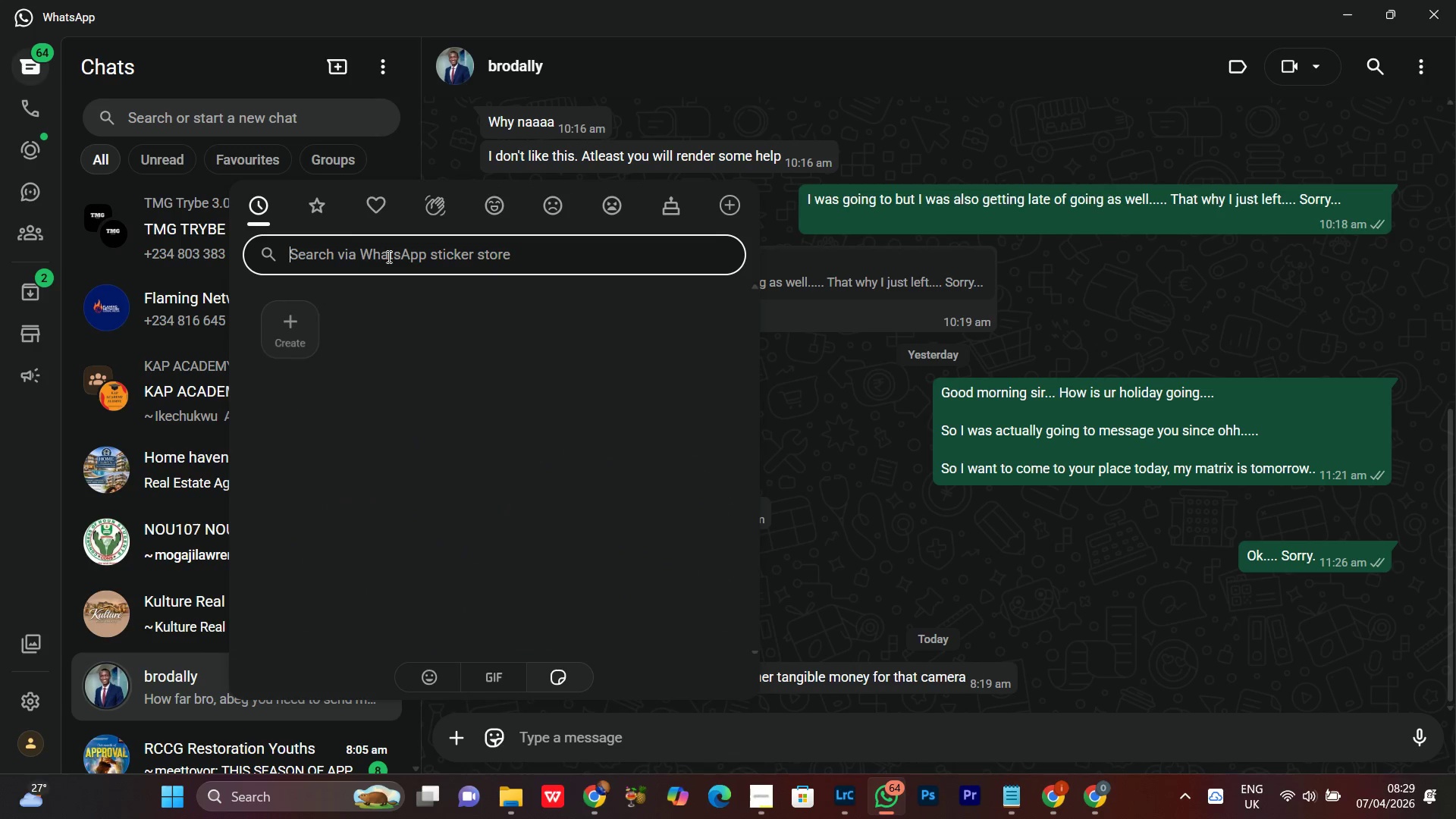 
left_click([311, 207])
 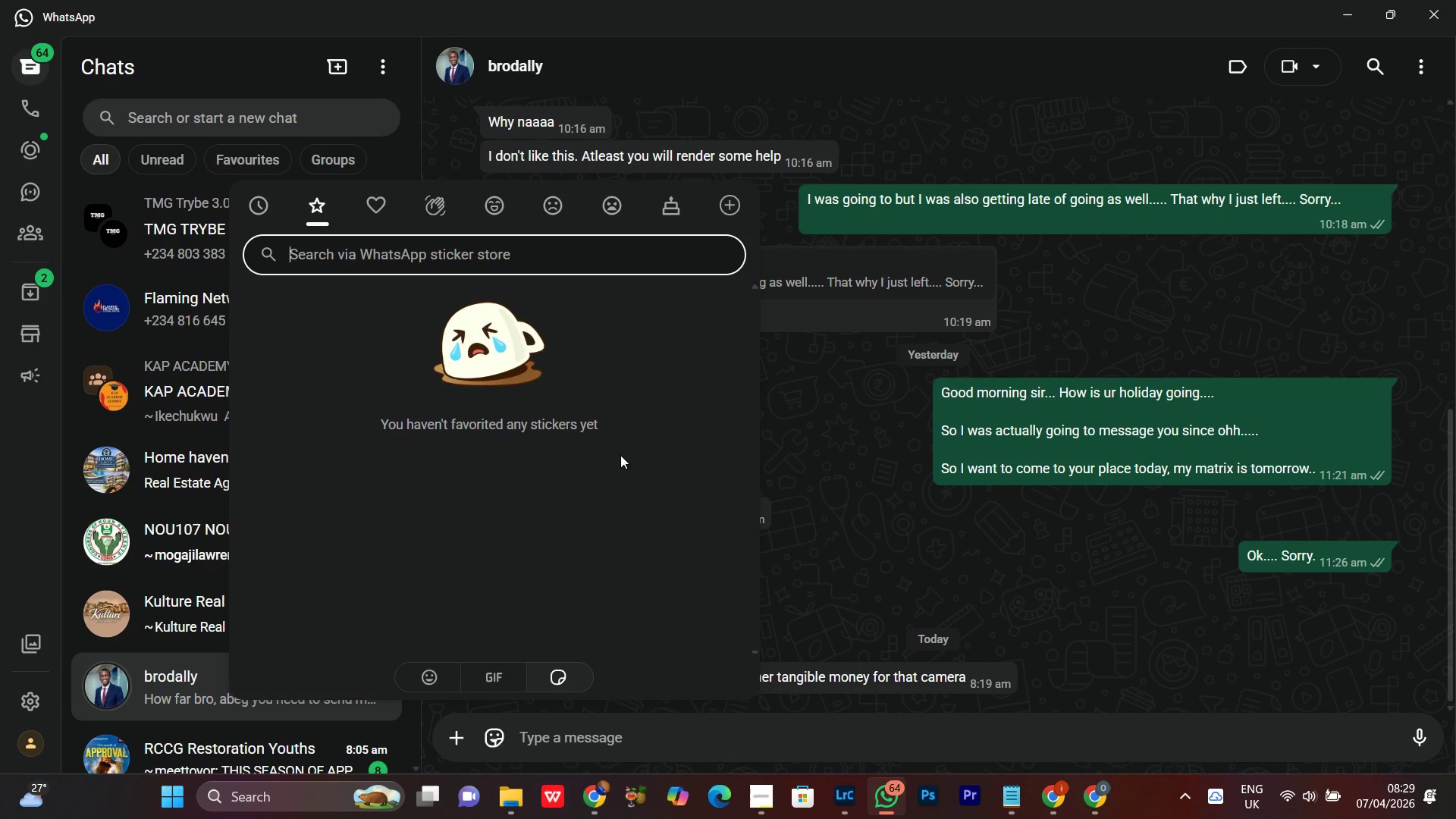 
left_click([883, 583])
 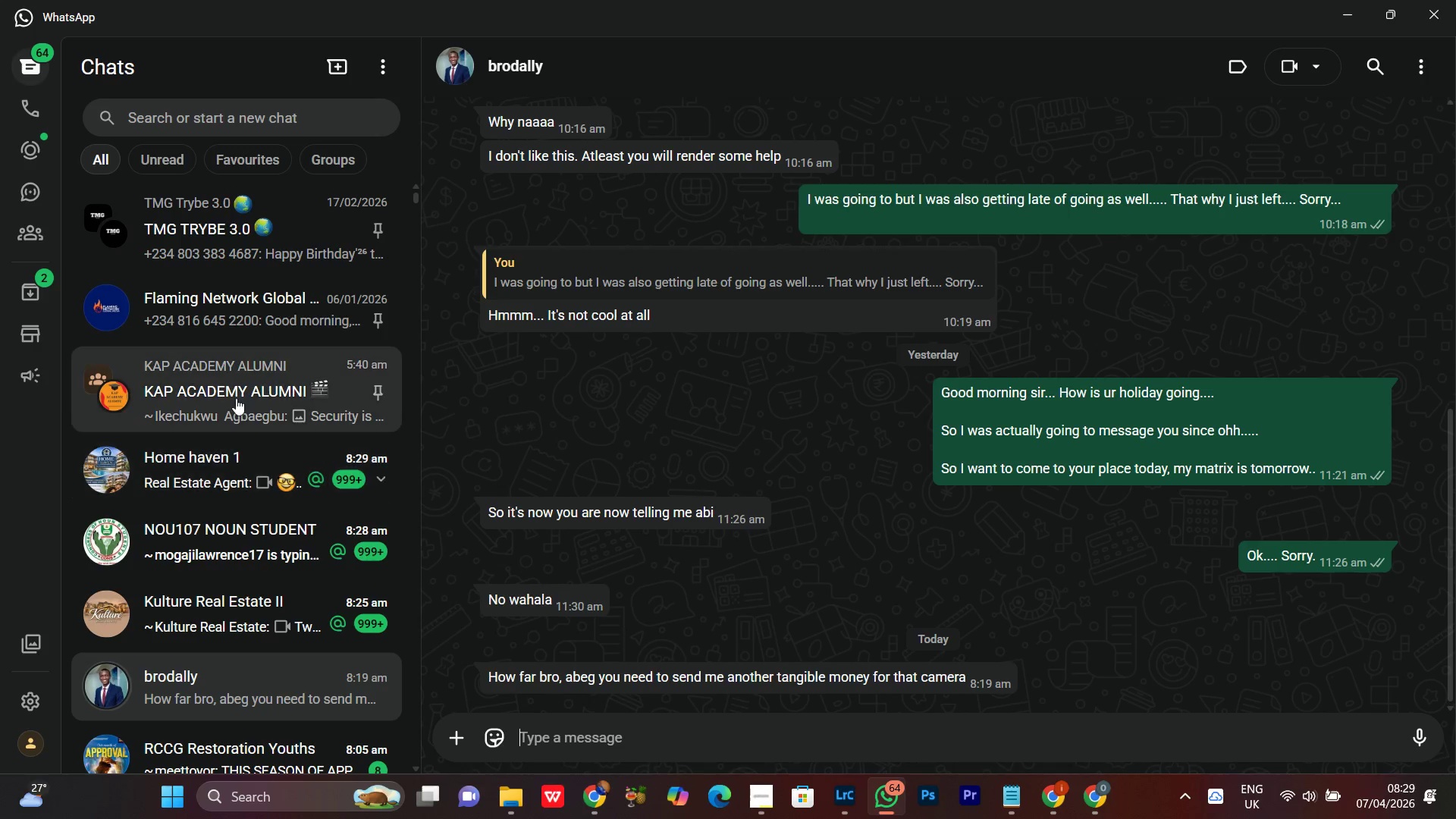 
left_click([237, 396])
 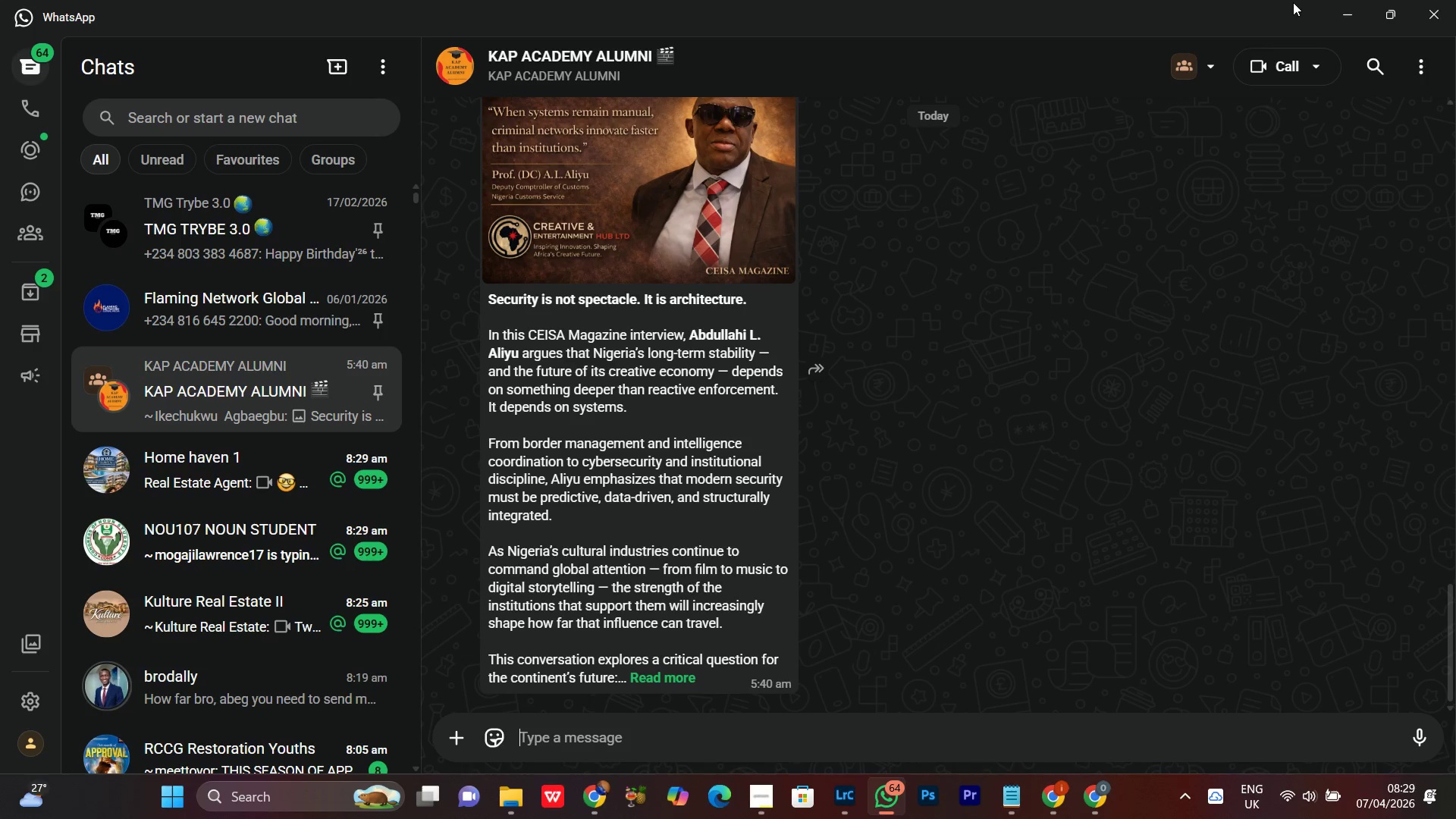 
left_click([1342, 18])
 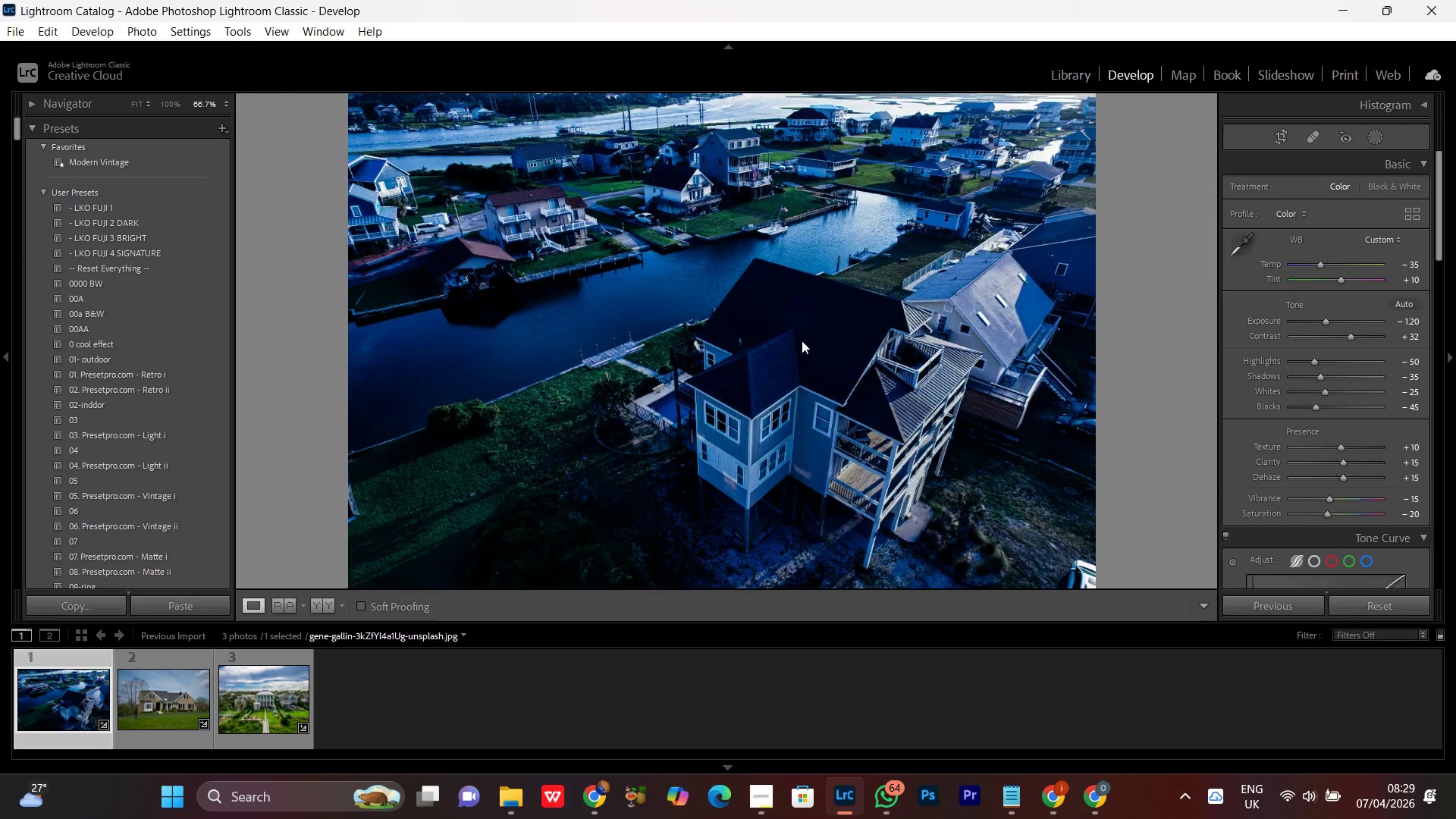 
double_click([802, 340])
 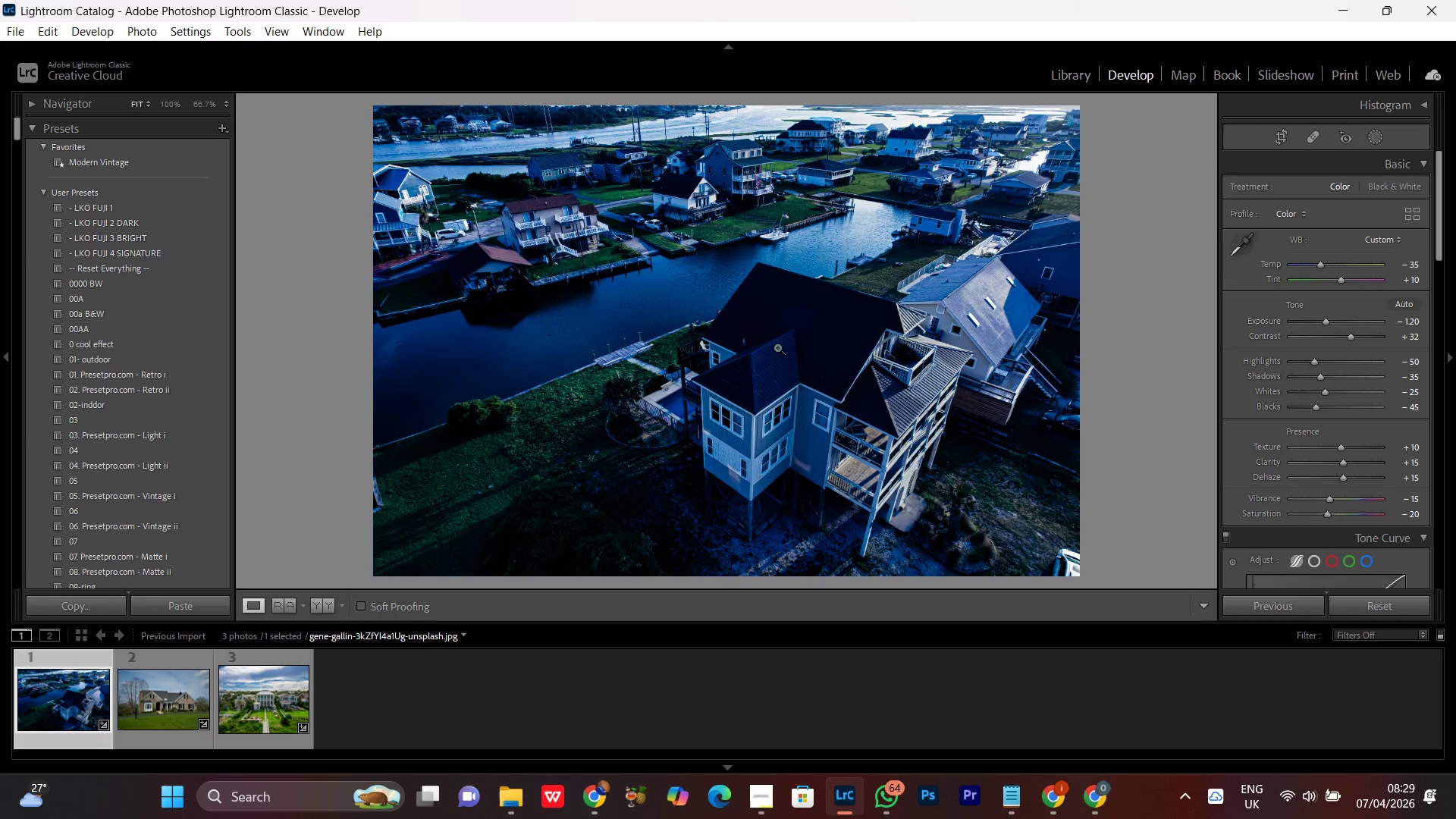 
double_click([752, 325])
 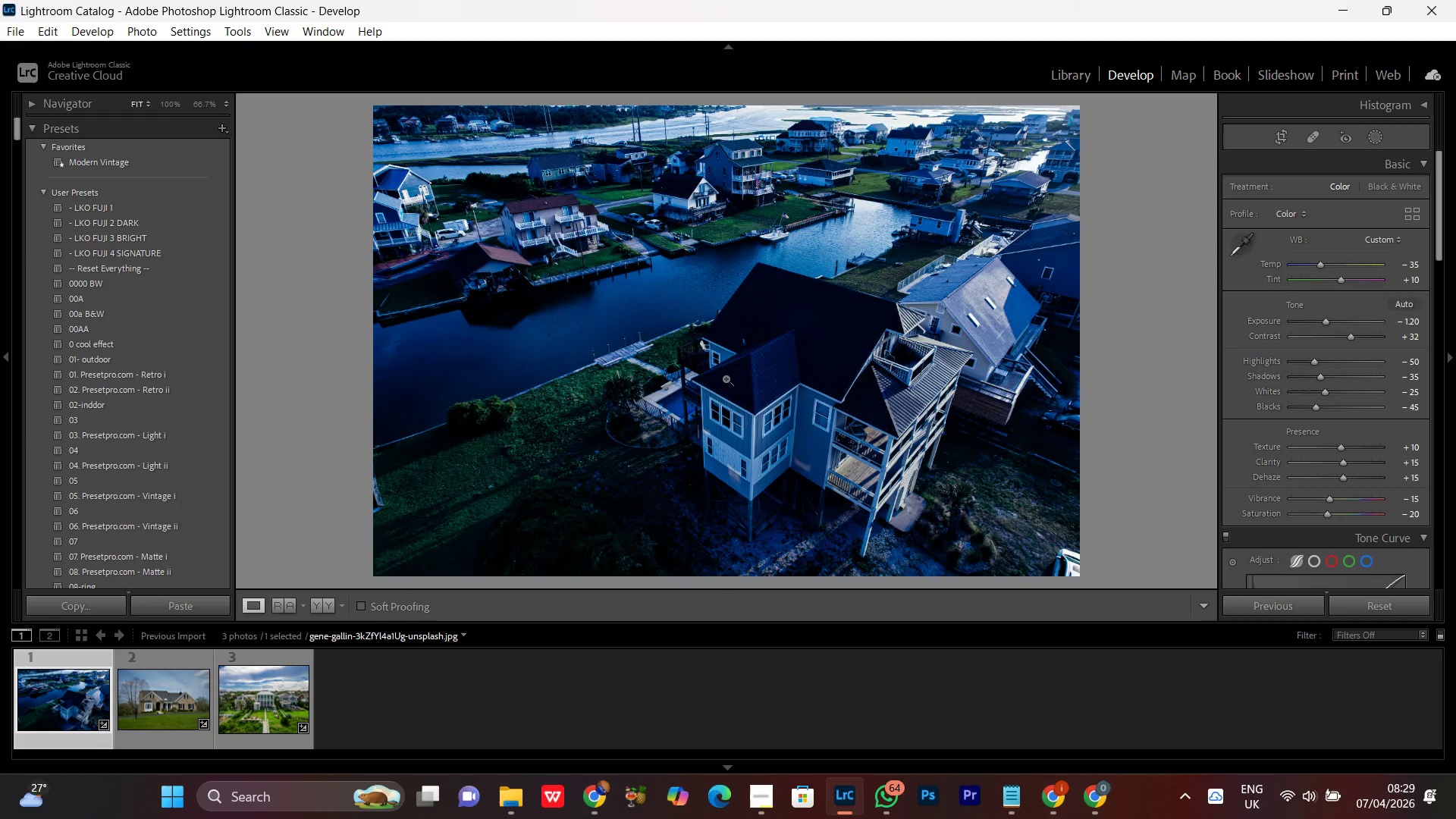 
wait(10.56)
 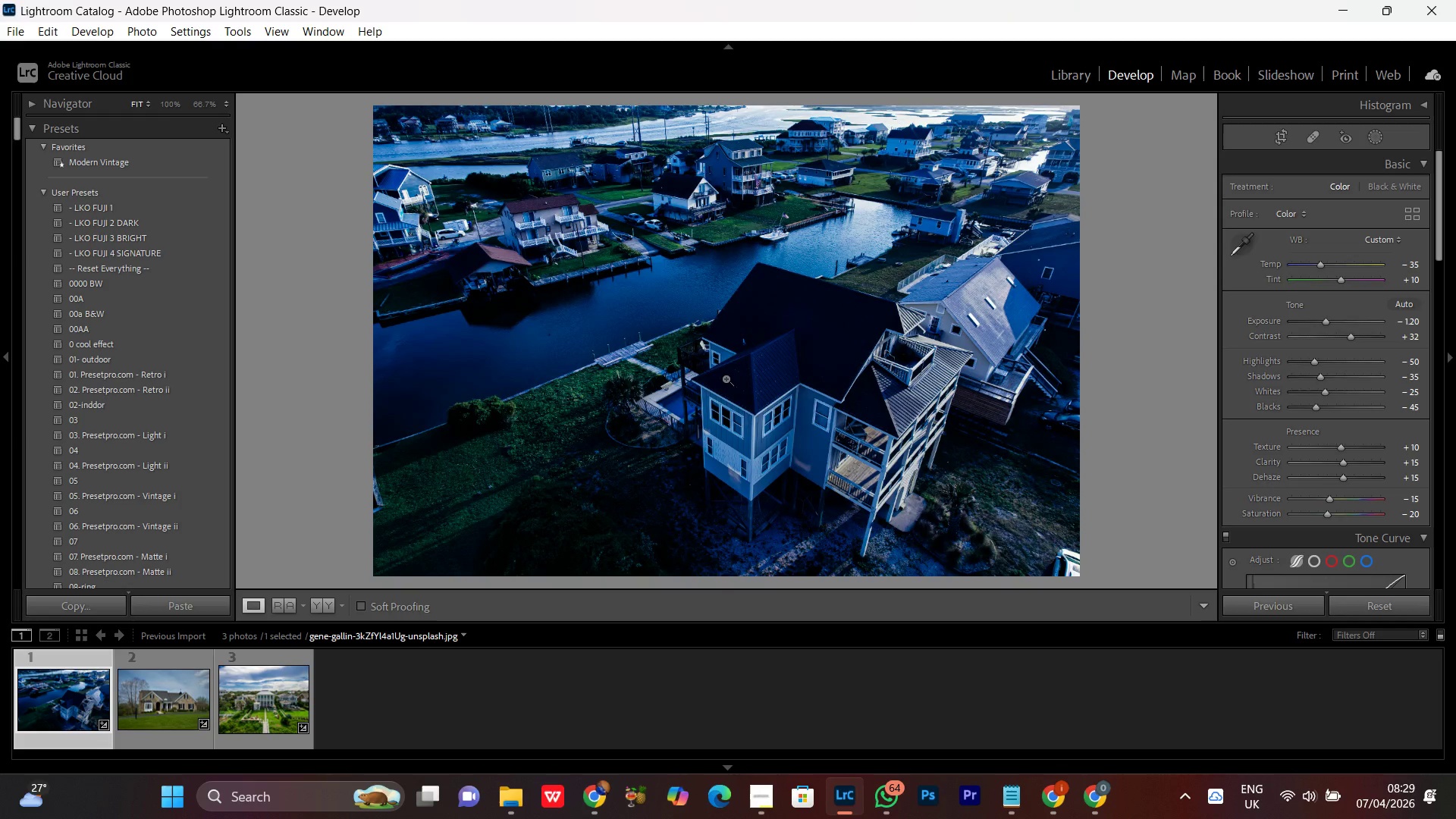 
double_click([720, 368])
 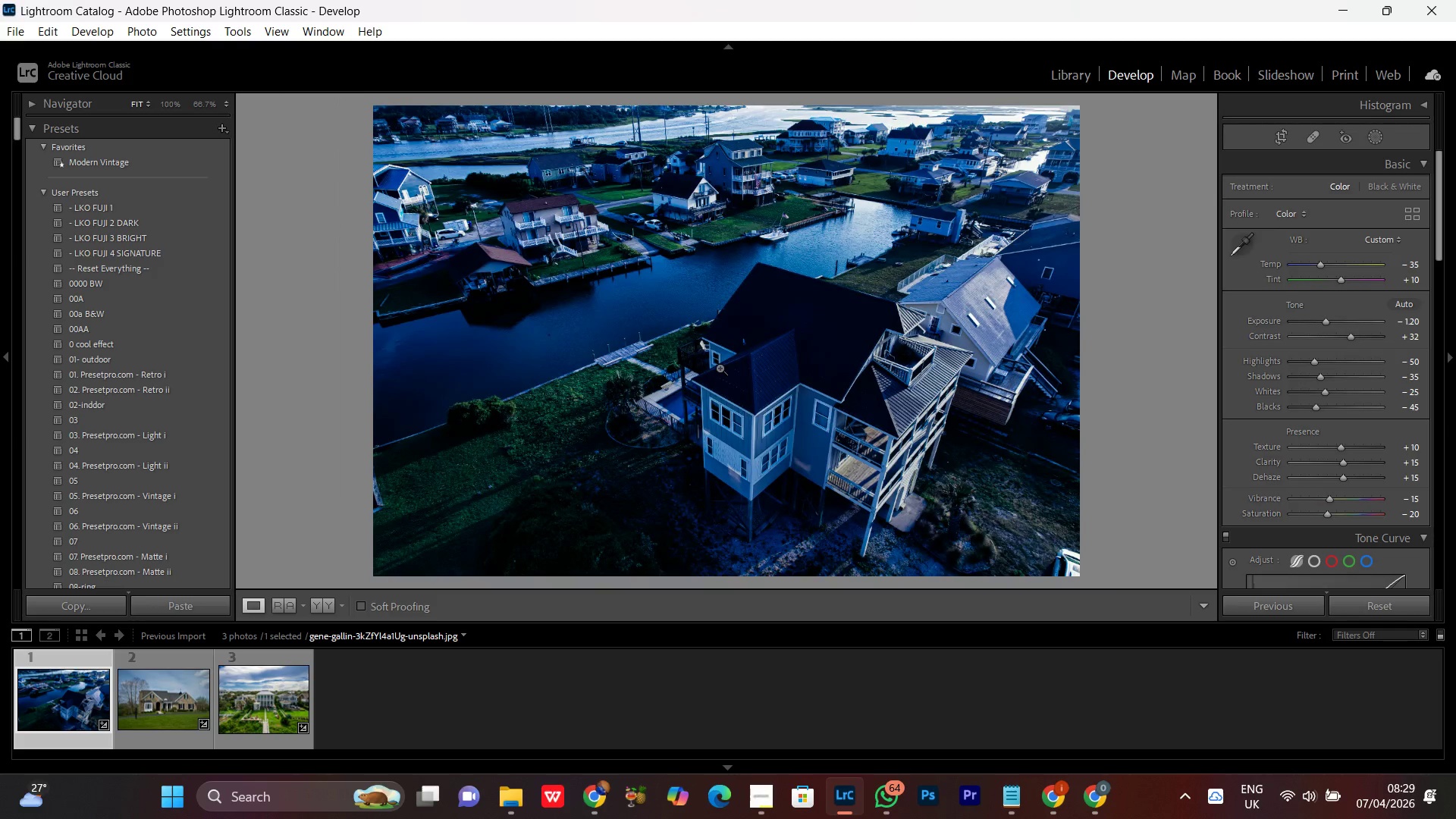 
triple_click([720, 368])
 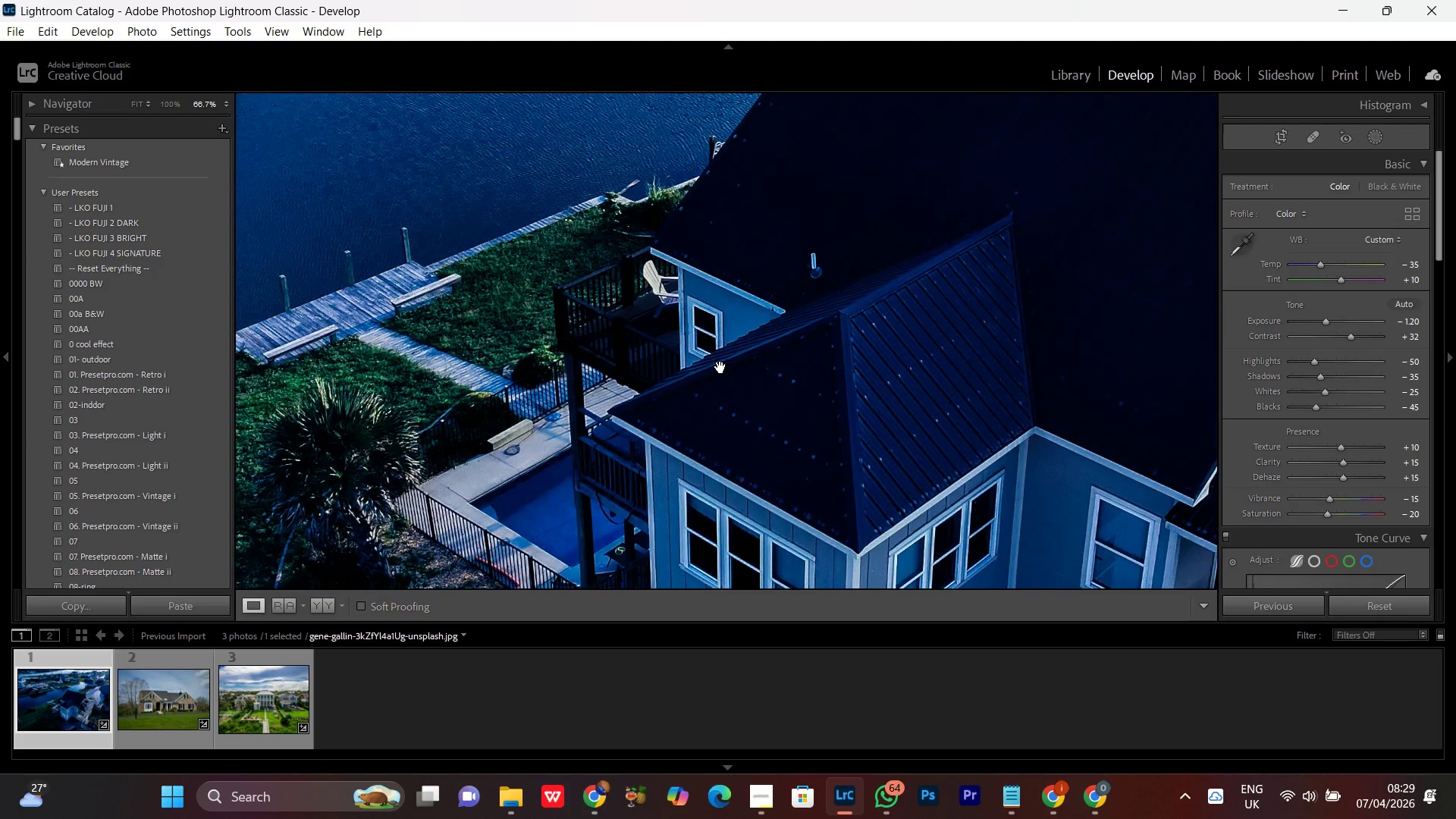 
triple_click([720, 367])
 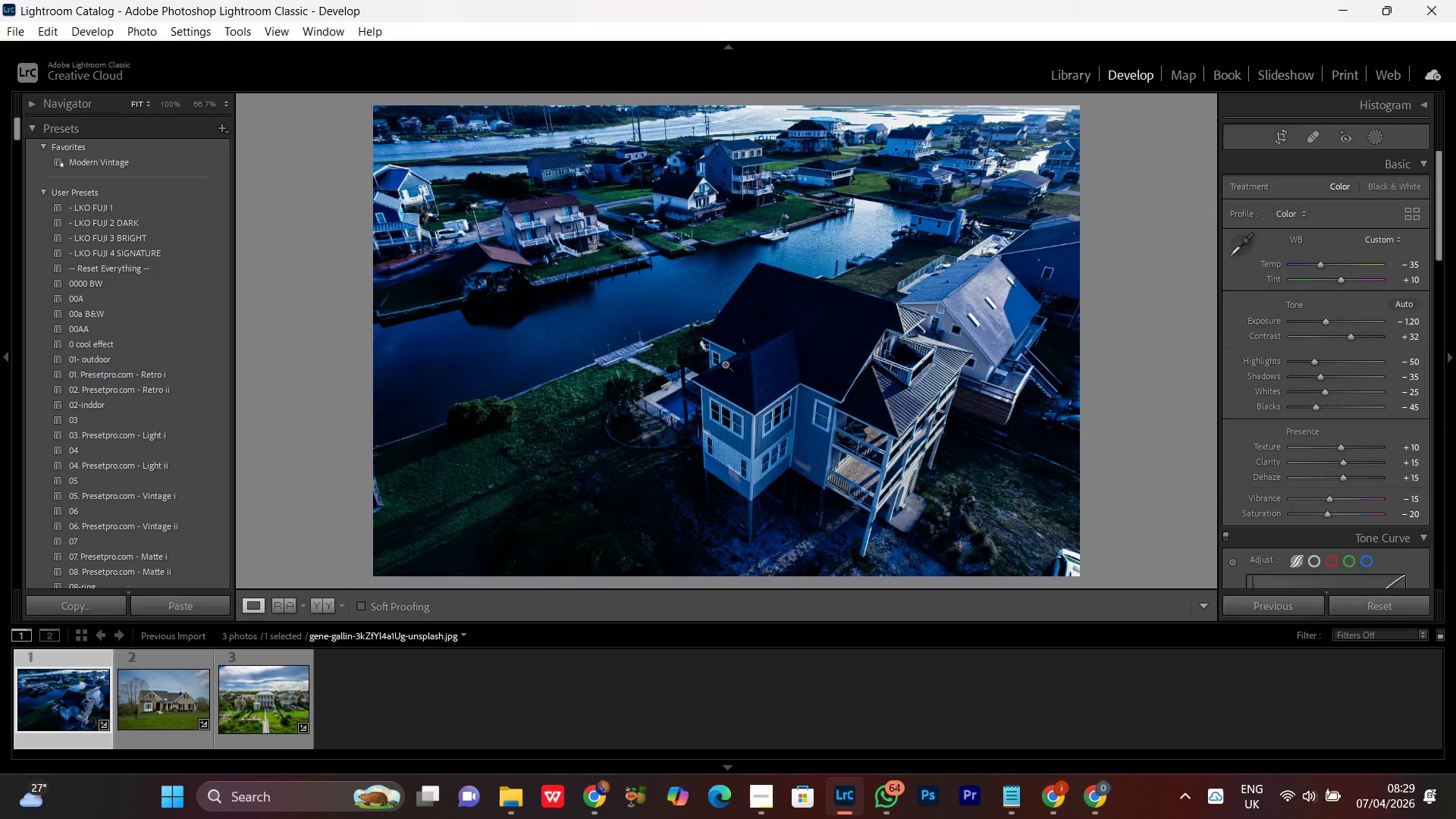 
triple_click([725, 364])
 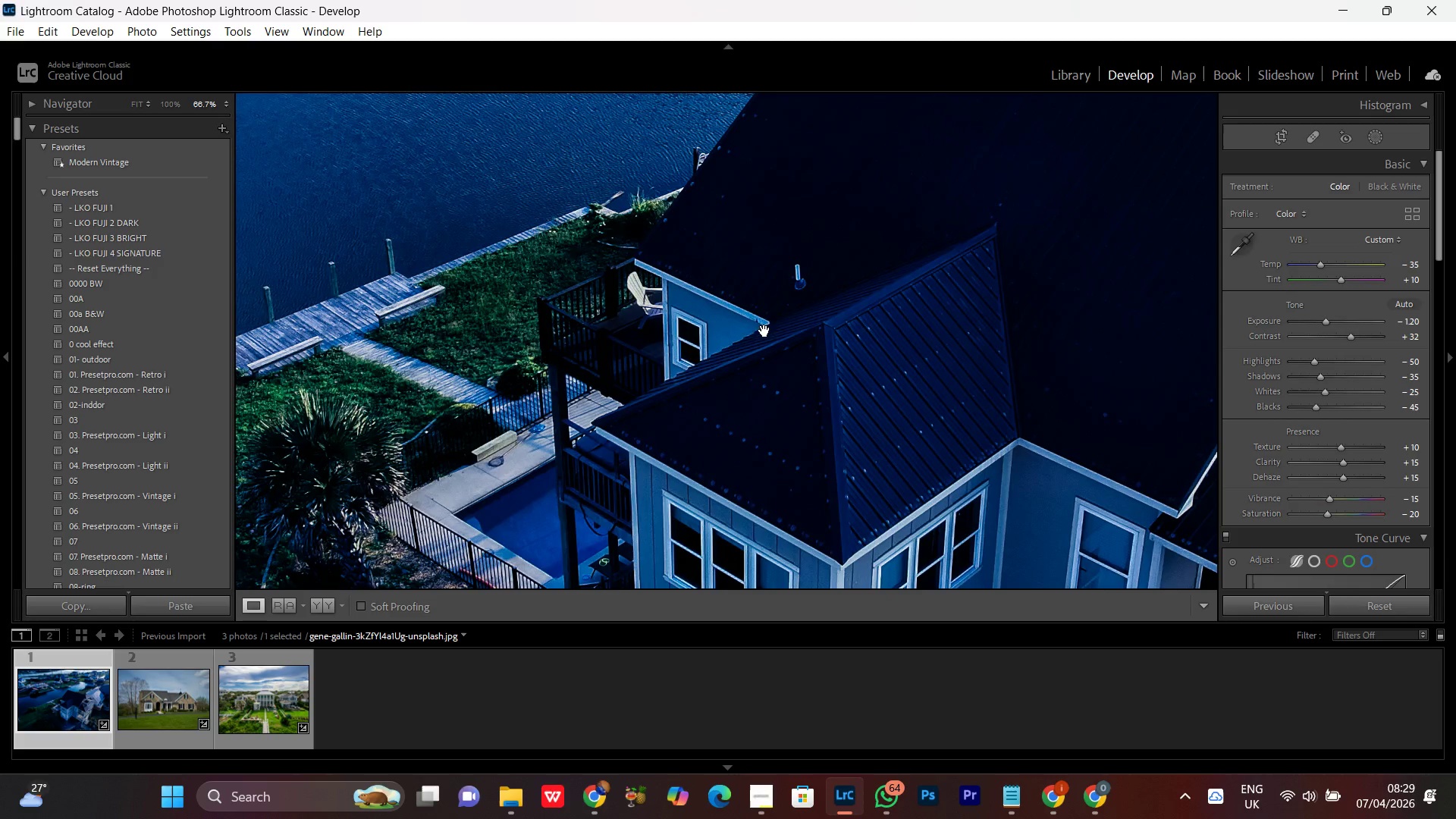 
left_click([749, 293])
 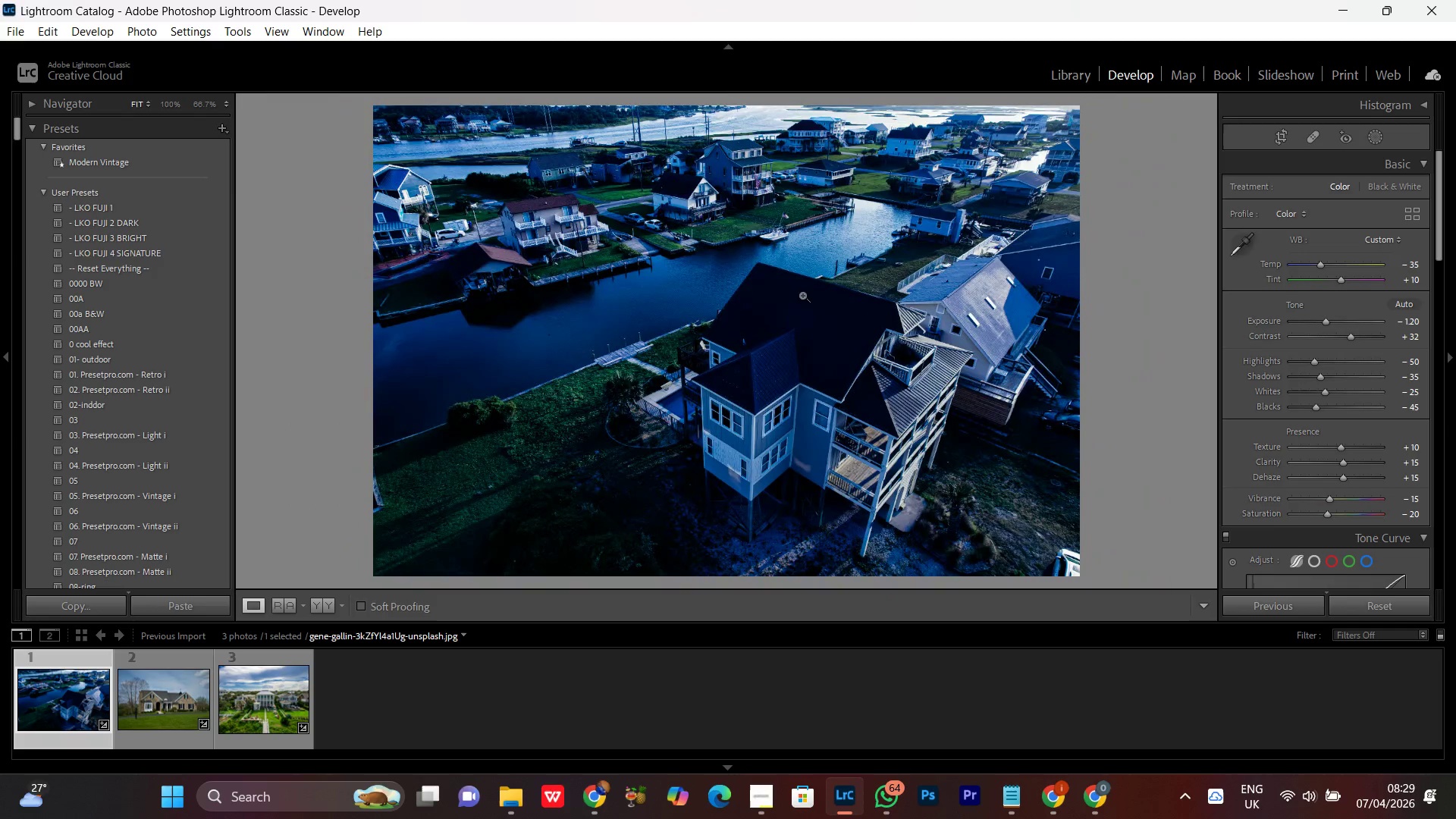 
left_click([812, 234])
 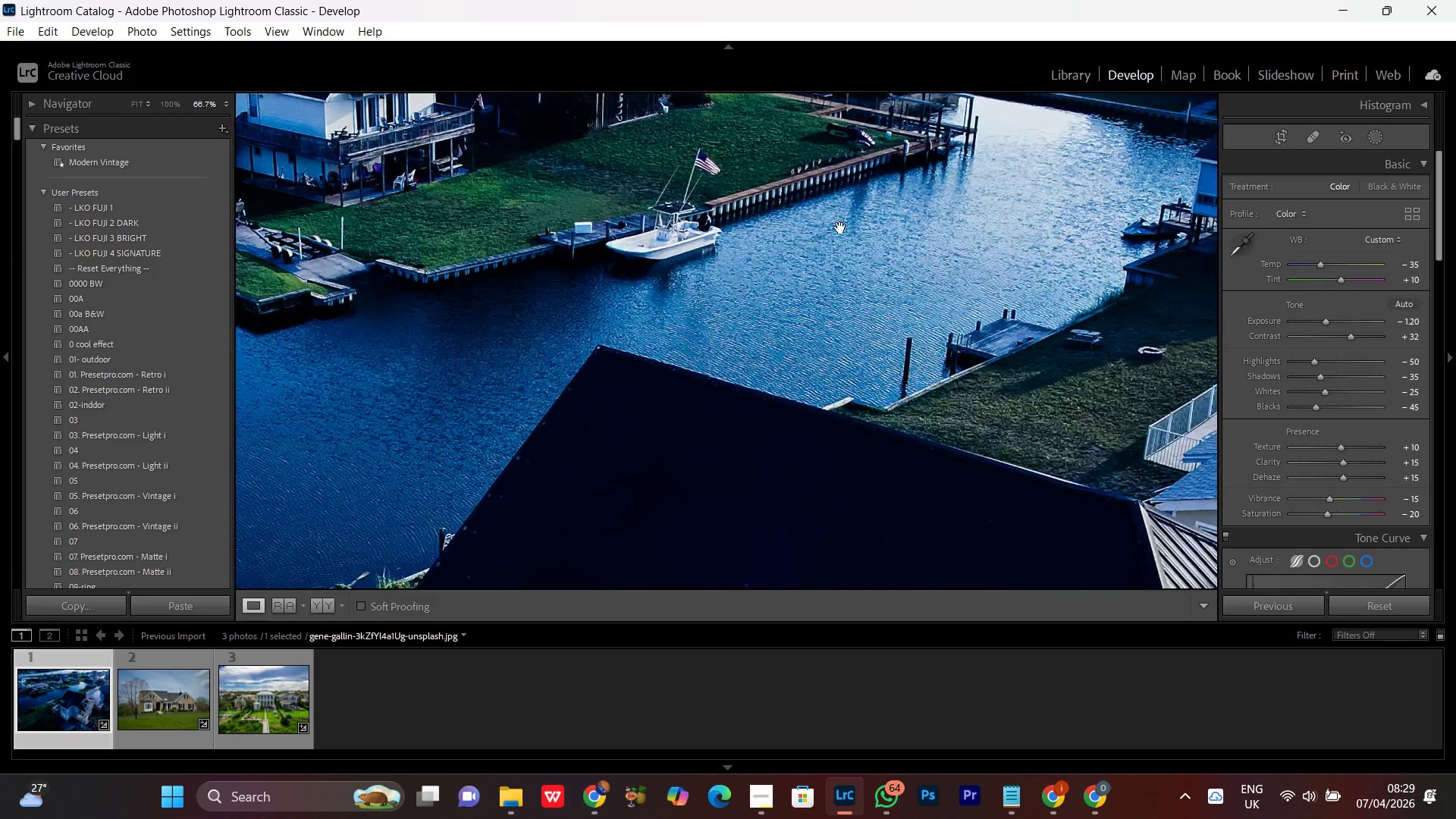 
left_click_drag(start_coordinate=[844, 216], to_coordinate=[483, 400])
 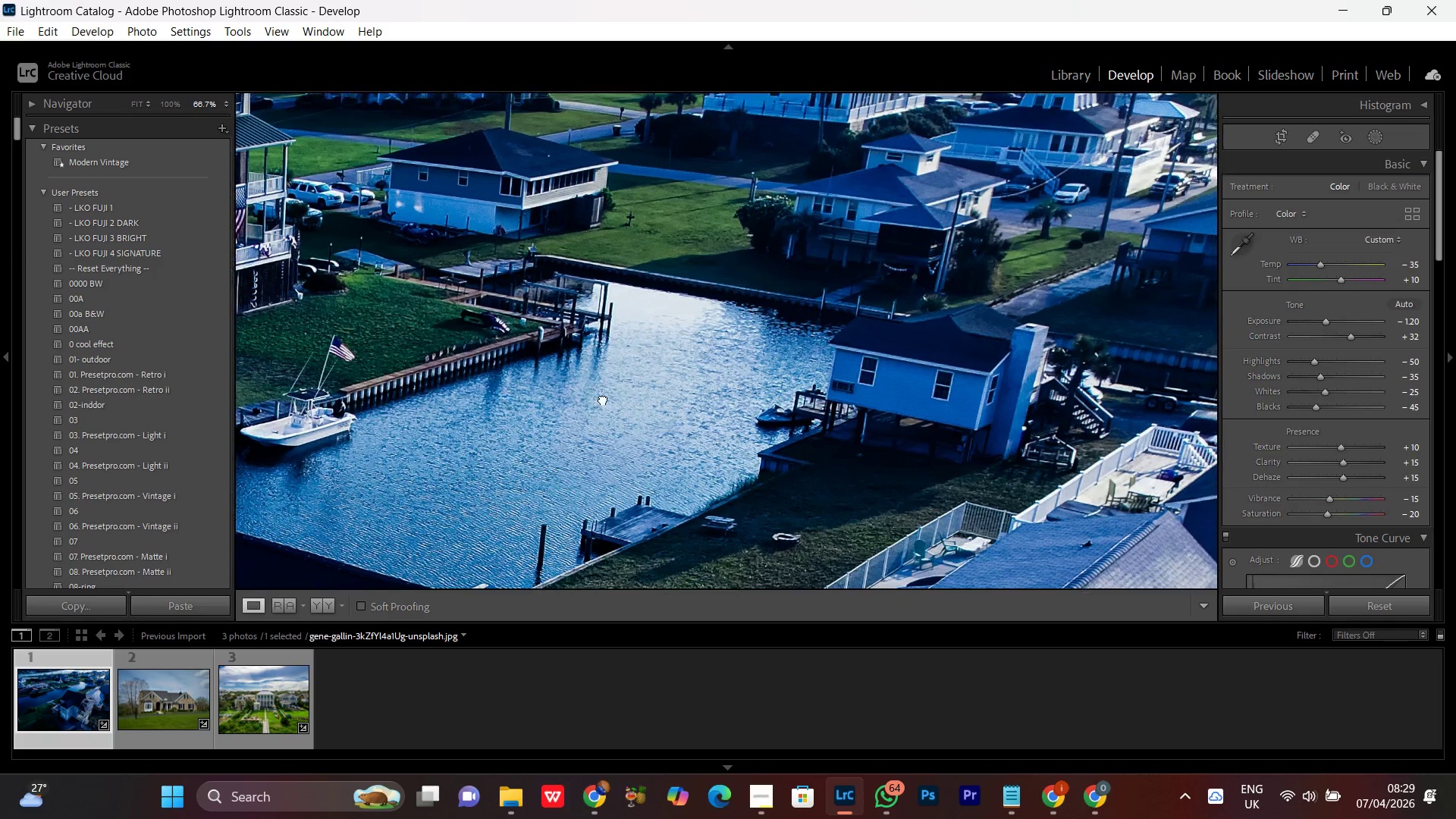 
left_click_drag(start_coordinate=[620, 384], to_coordinate=[507, 479])
 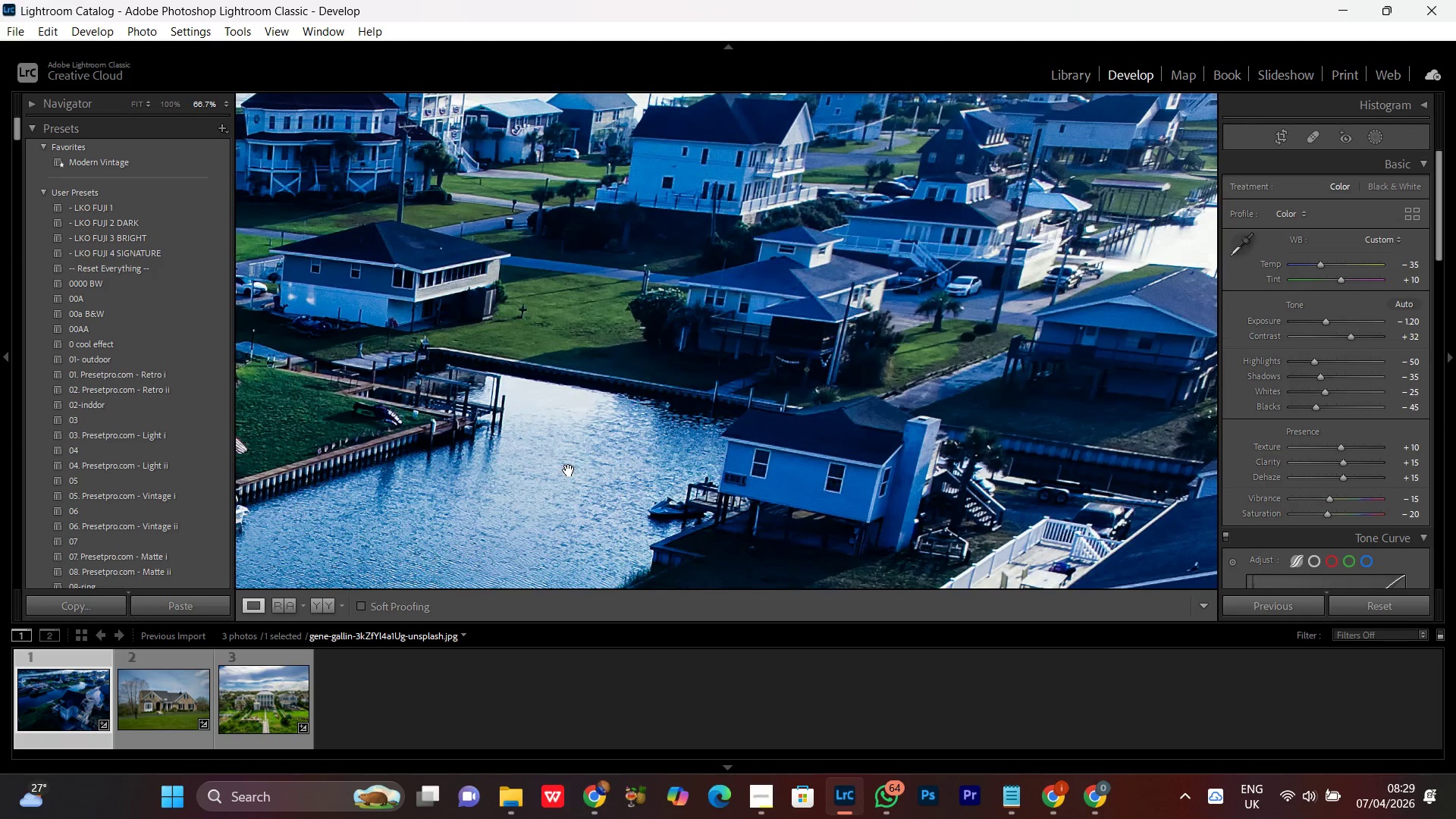 
left_click_drag(start_coordinate=[569, 470], to_coordinate=[566, 474])
 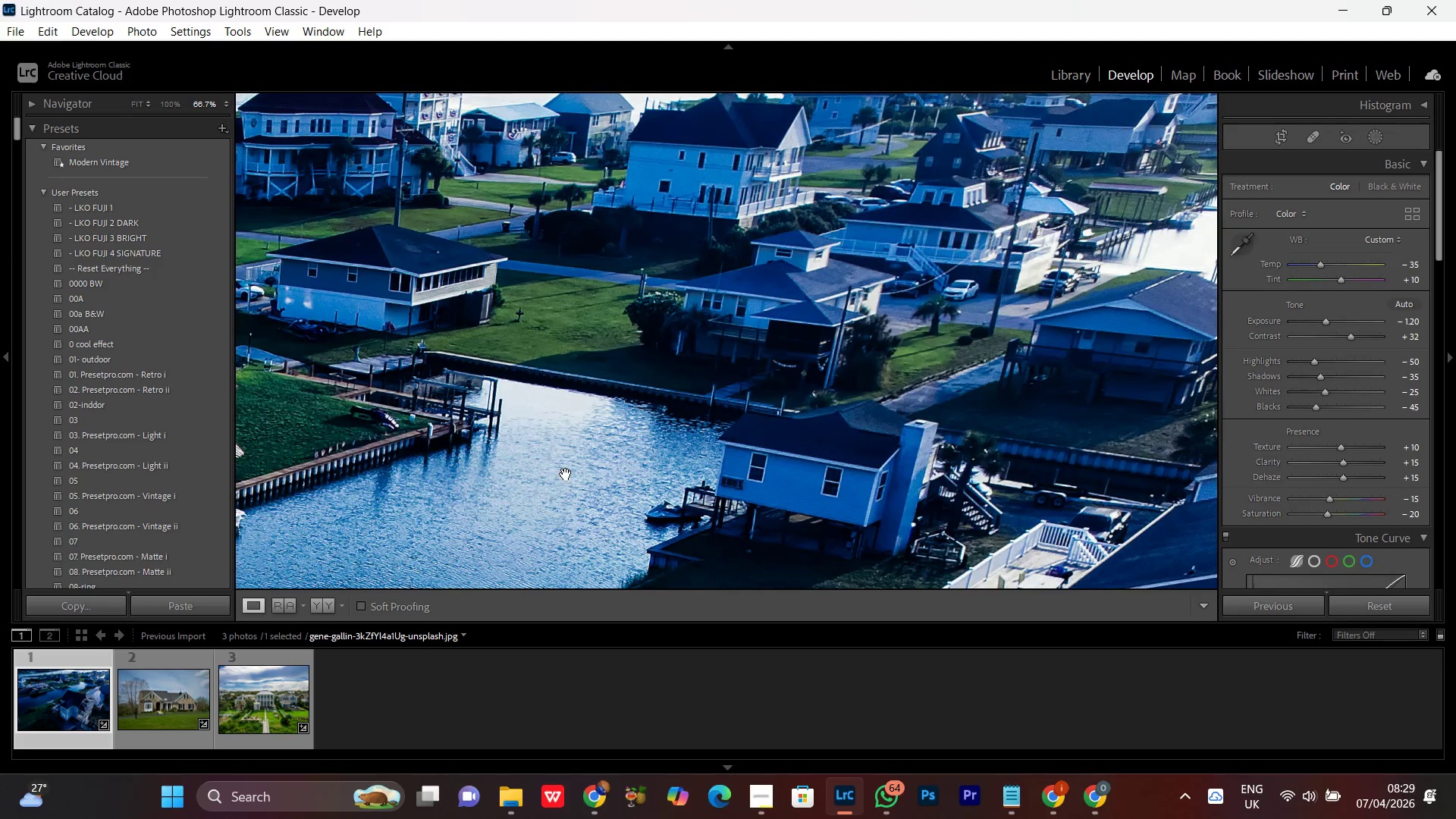 
double_click([566, 474])
 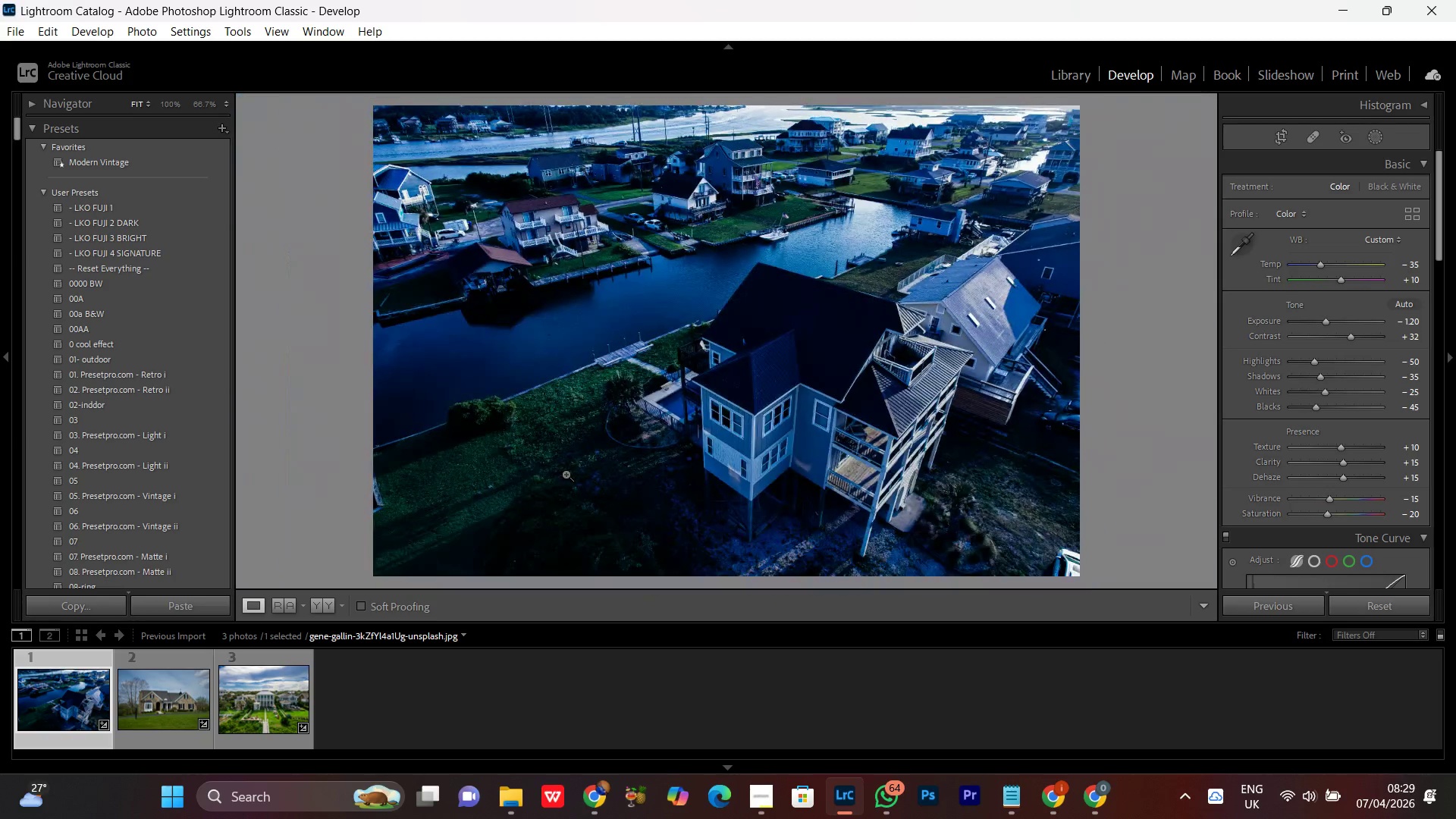 
triple_click([566, 474])
 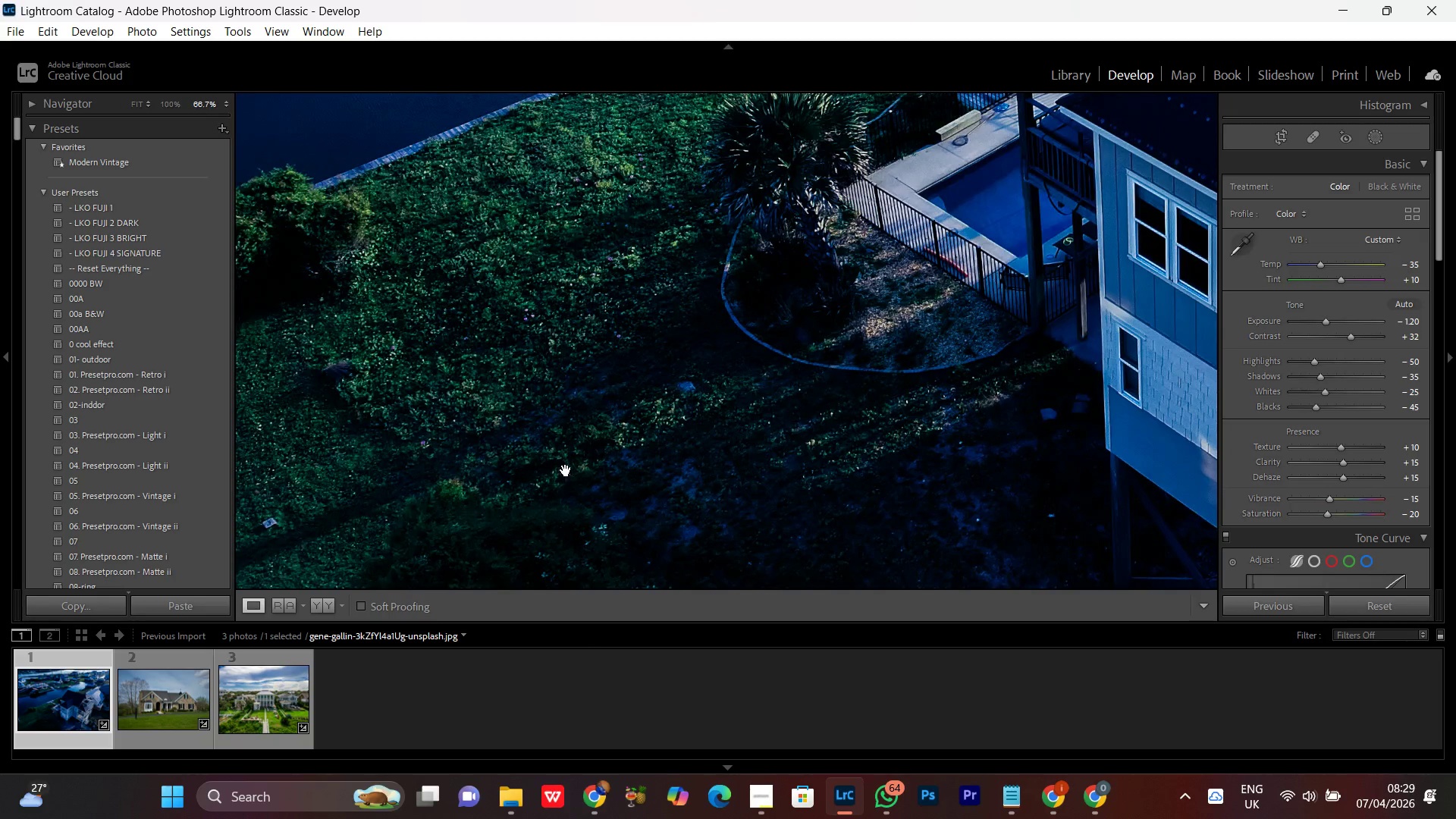 
left_click([561, 458])
 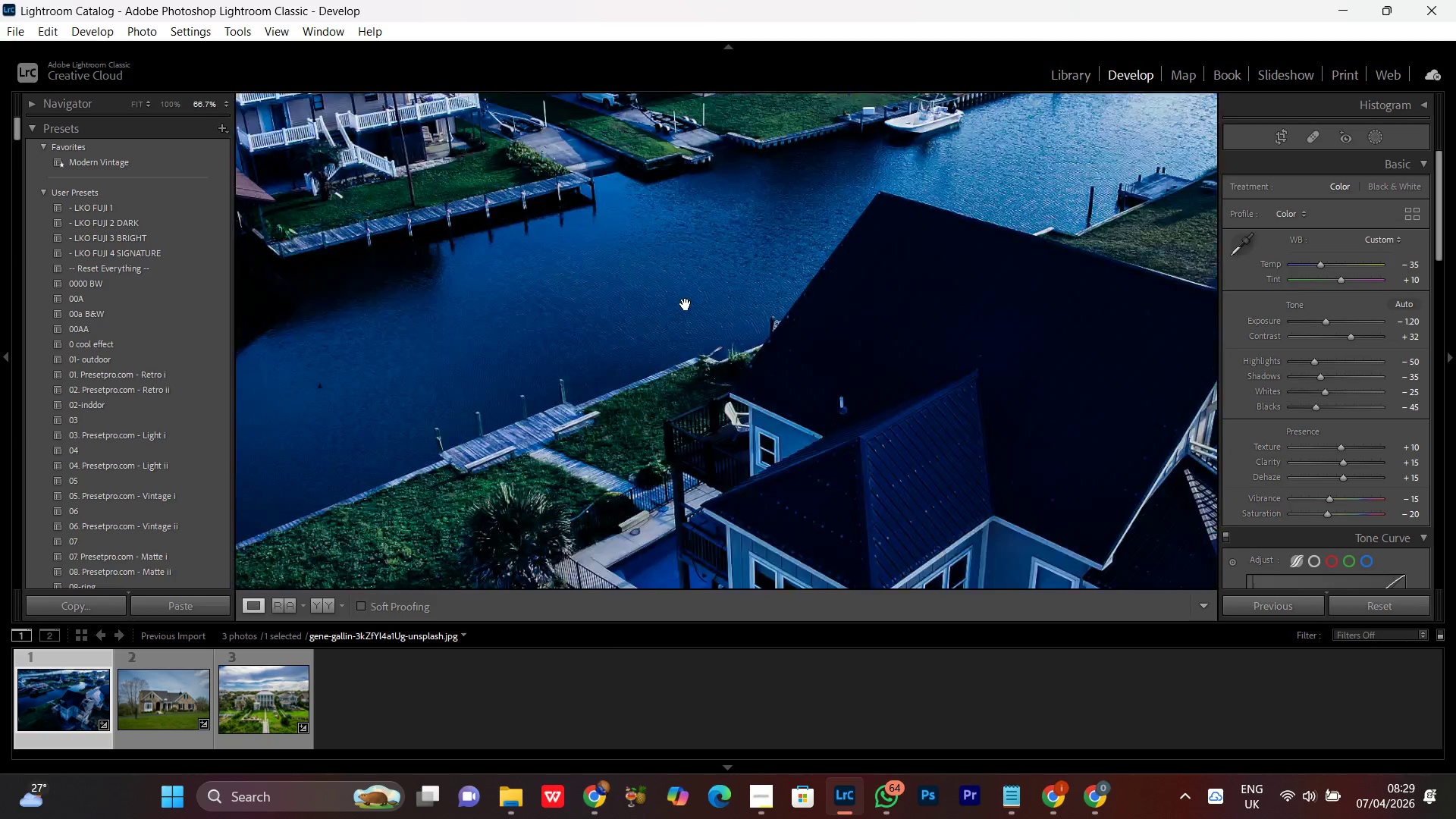 
double_click([686, 303])
 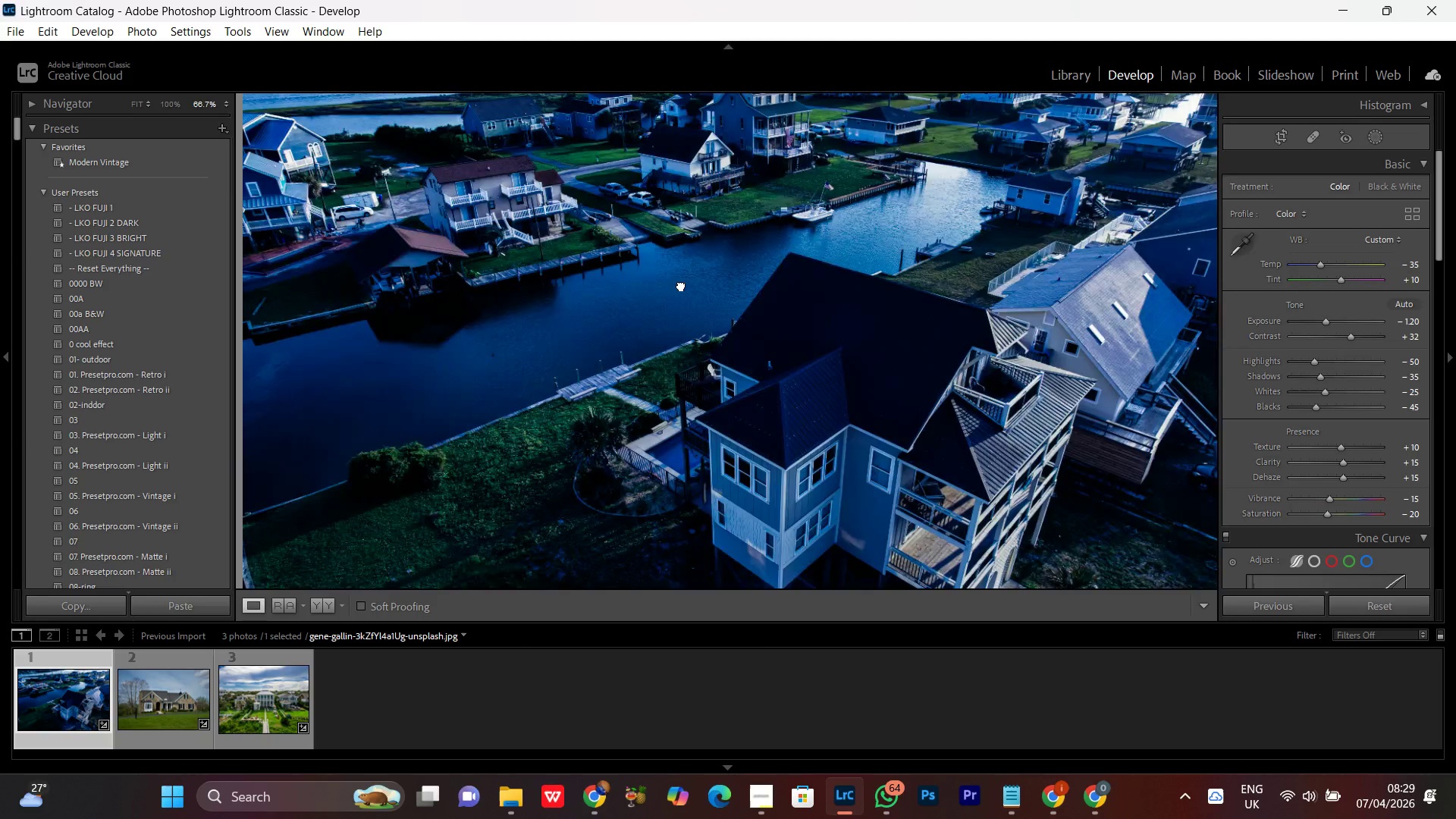 
double_click([681, 285])
 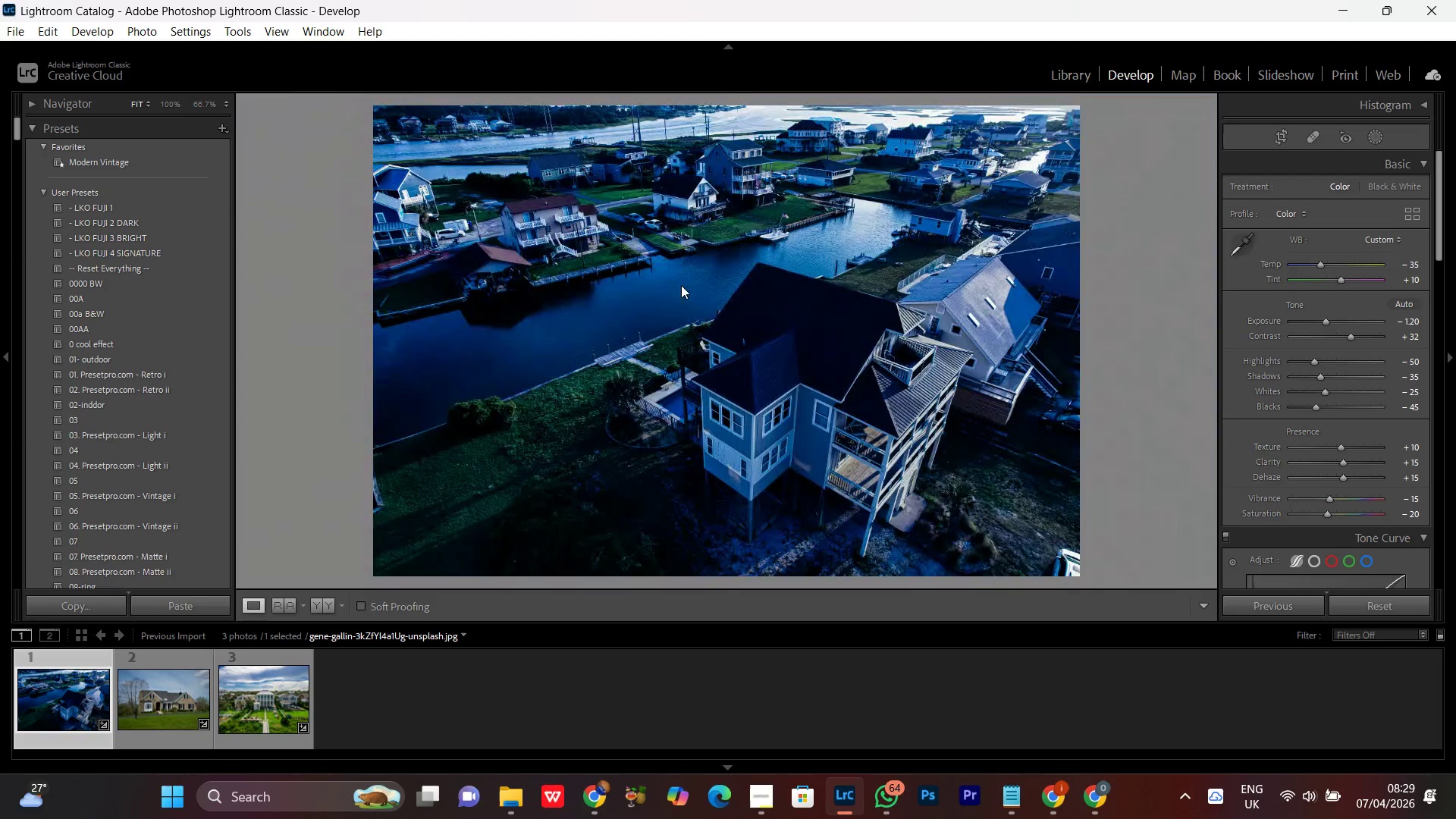 
triple_click([681, 285])
 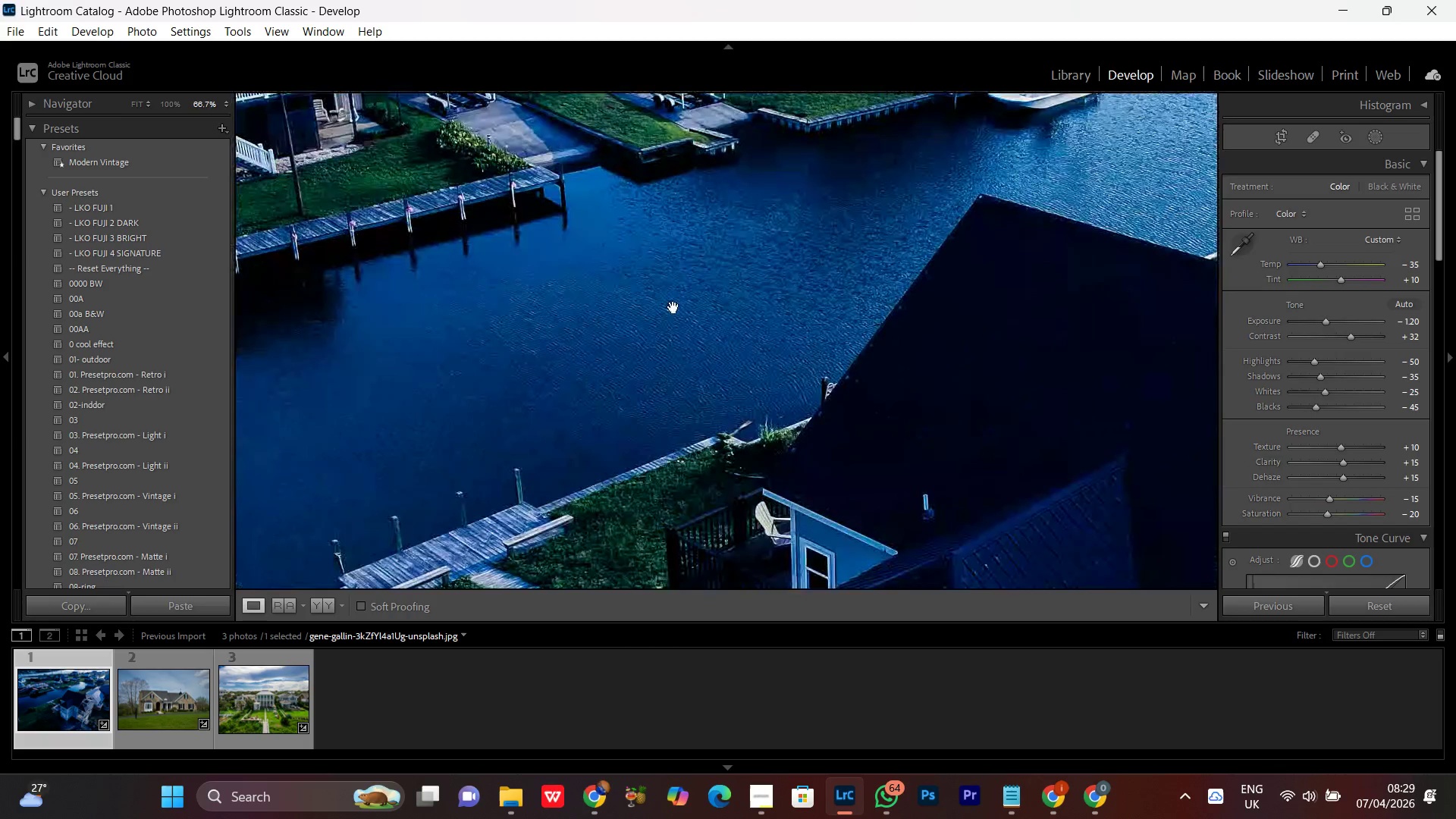 
left_click_drag(start_coordinate=[675, 304], to_coordinate=[648, 490])
 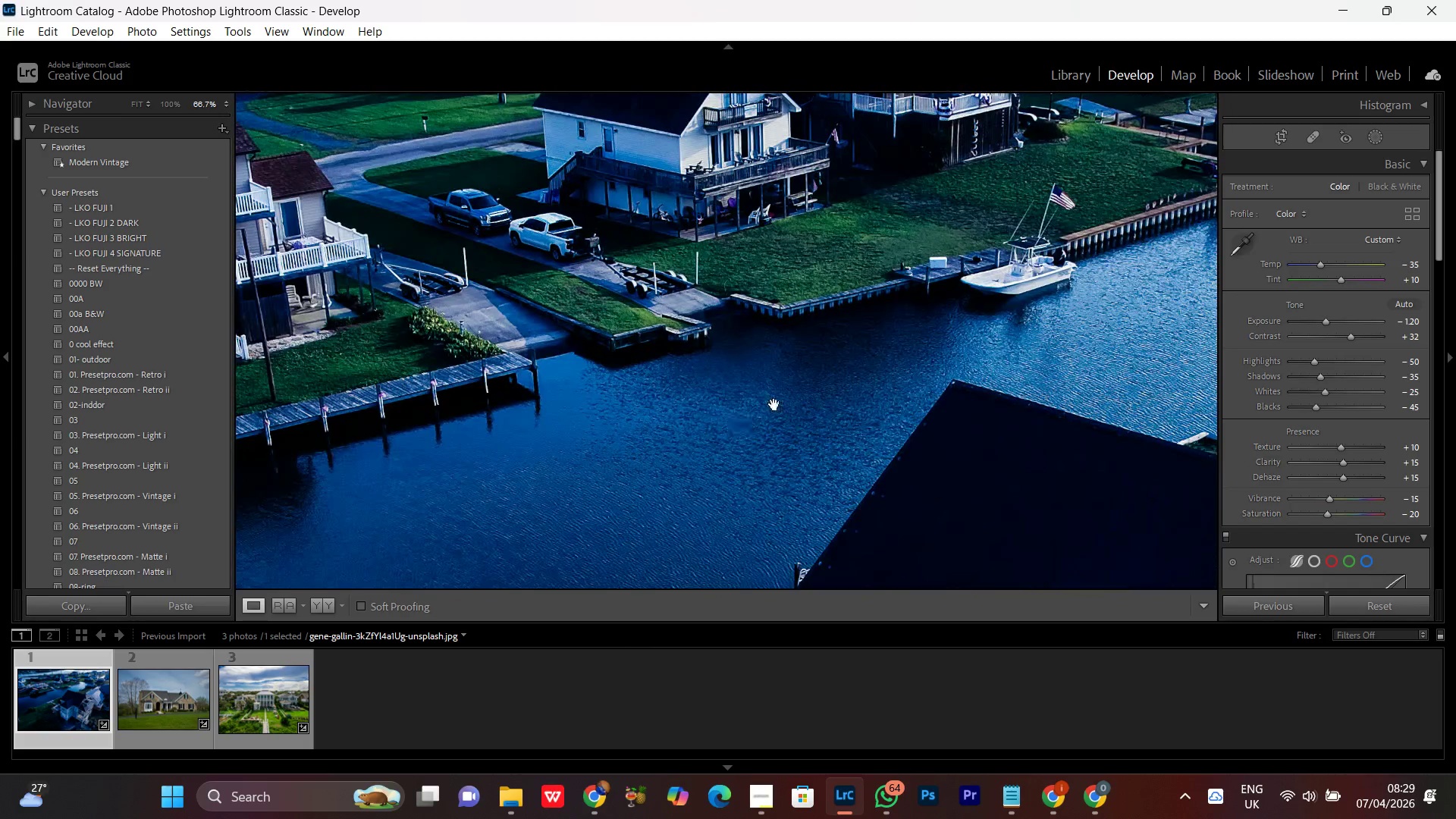 
left_click_drag(start_coordinate=[774, 404], to_coordinate=[345, 494])
 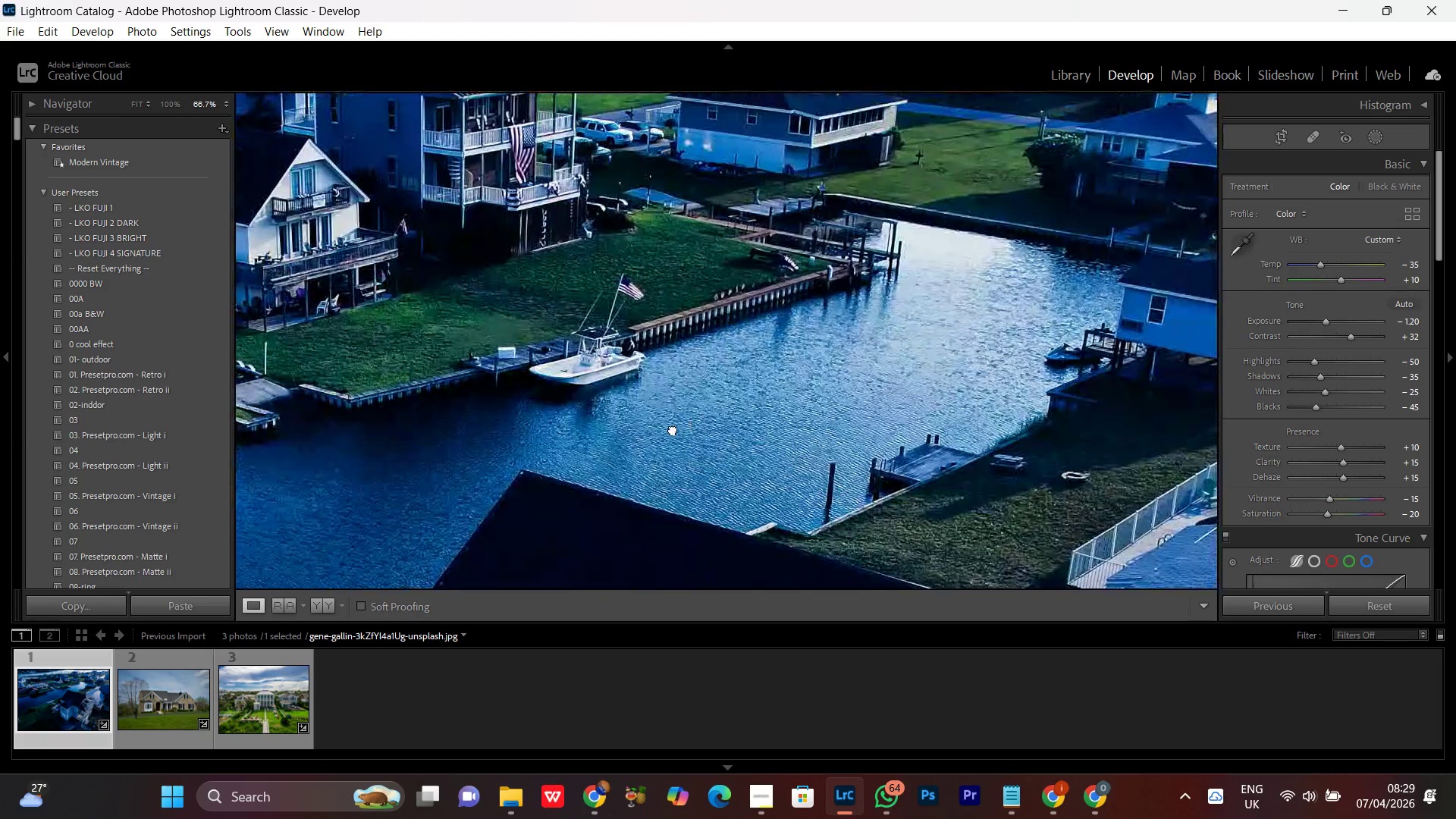 
left_click_drag(start_coordinate=[698, 426], to_coordinate=[397, 445])
 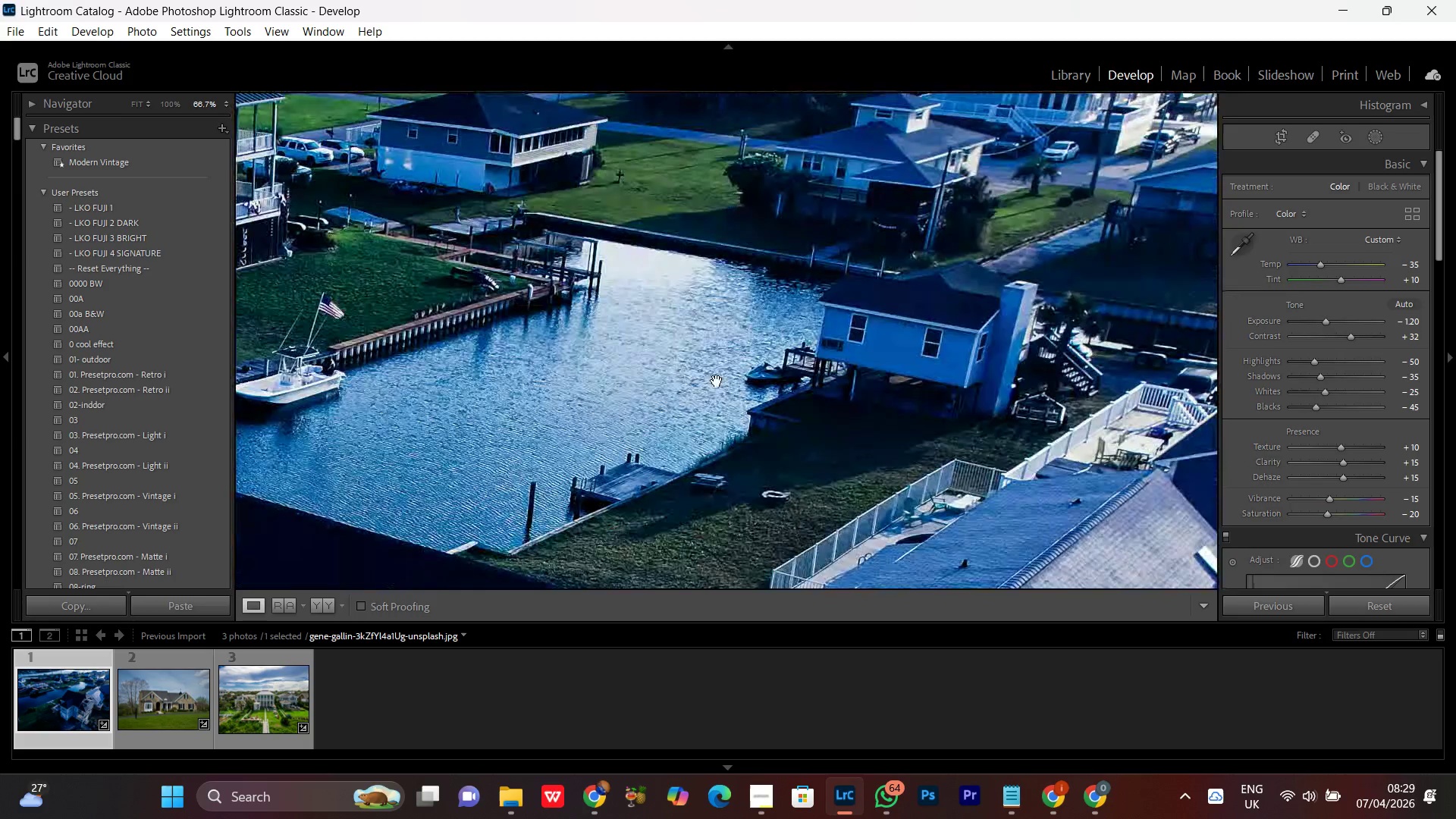 
left_click_drag(start_coordinate=[717, 381], to_coordinate=[715, 427])
 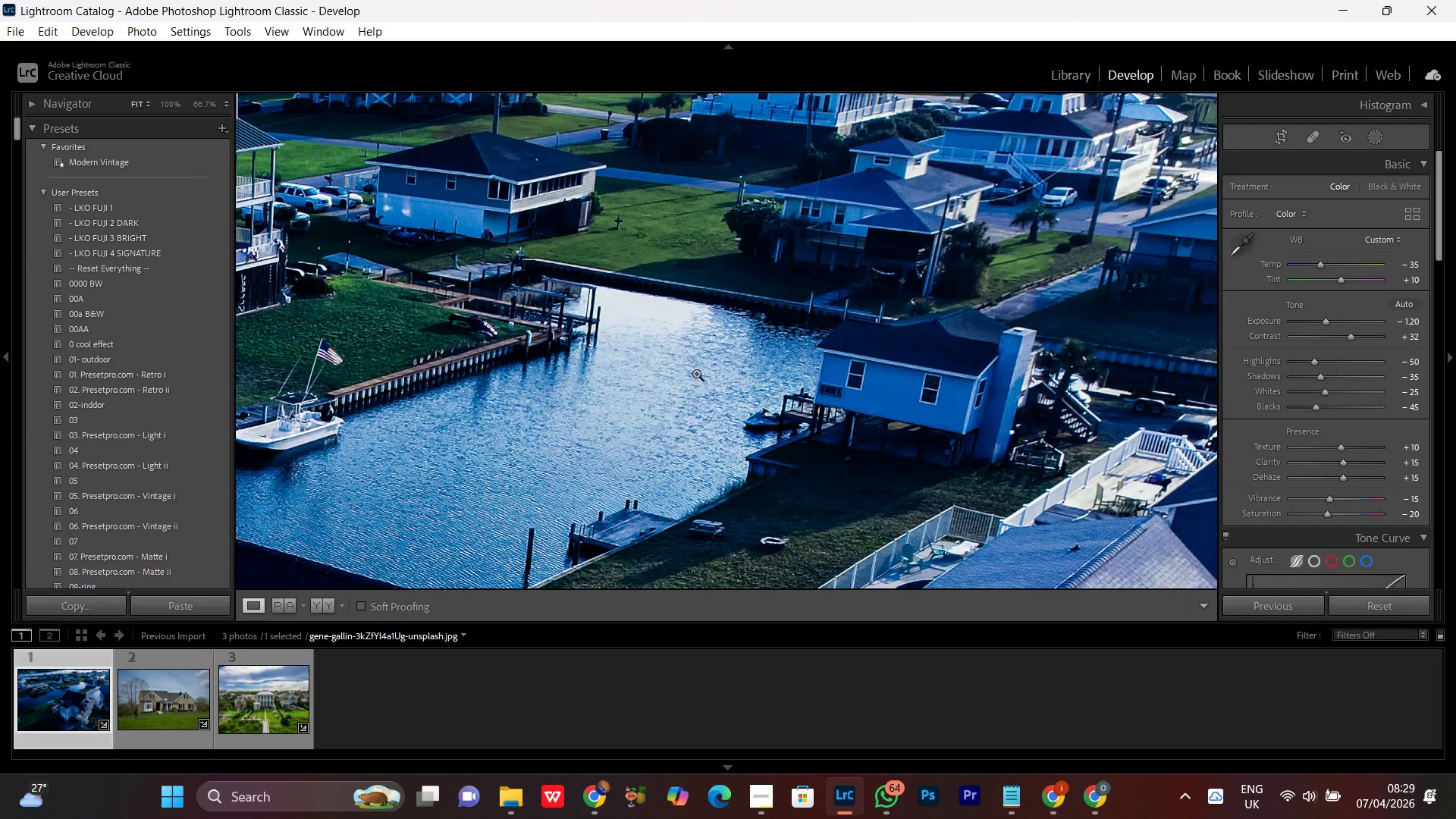 
double_click([697, 372])
 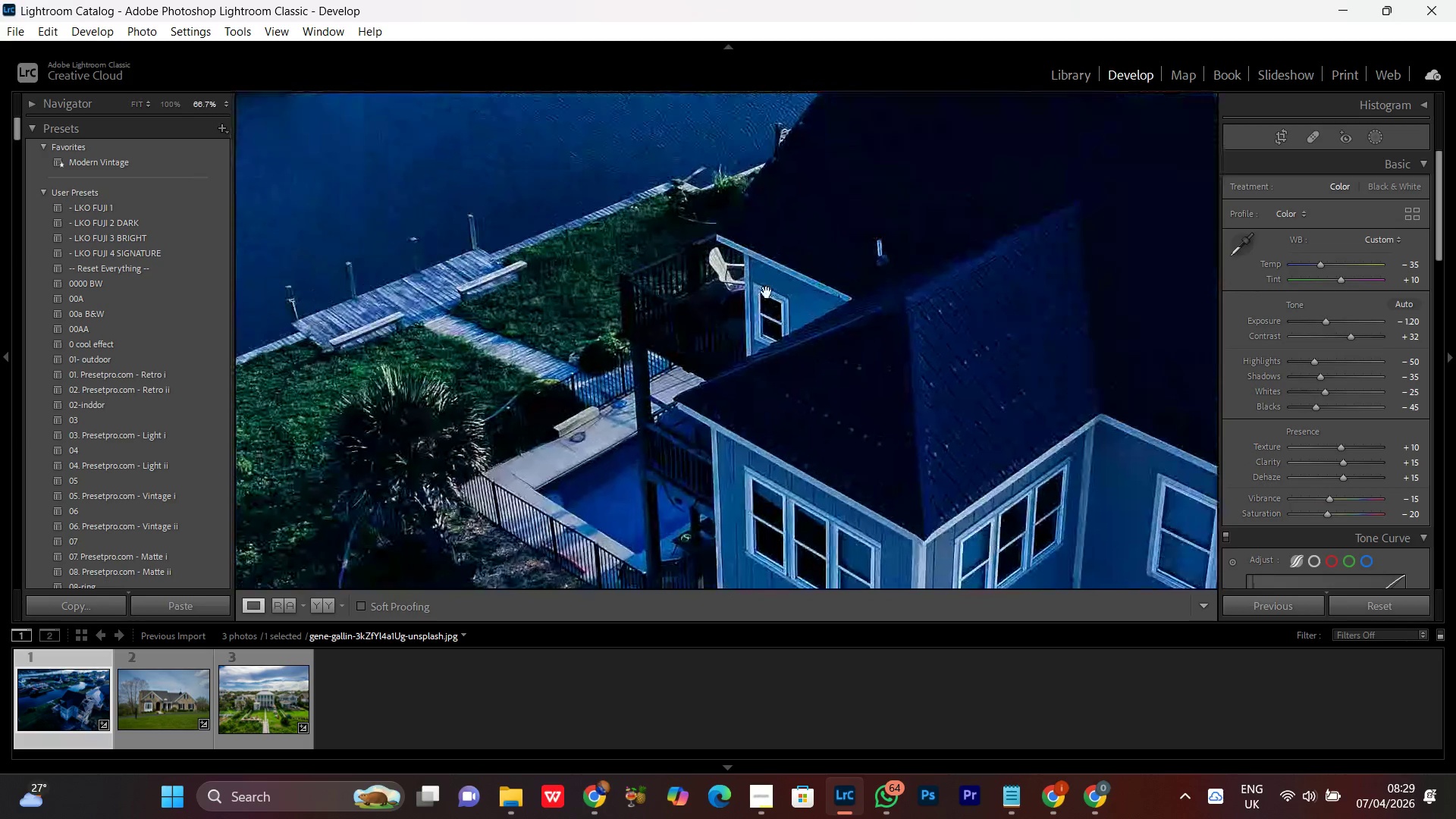 
left_click_drag(start_coordinate=[767, 292], to_coordinate=[649, 440])
 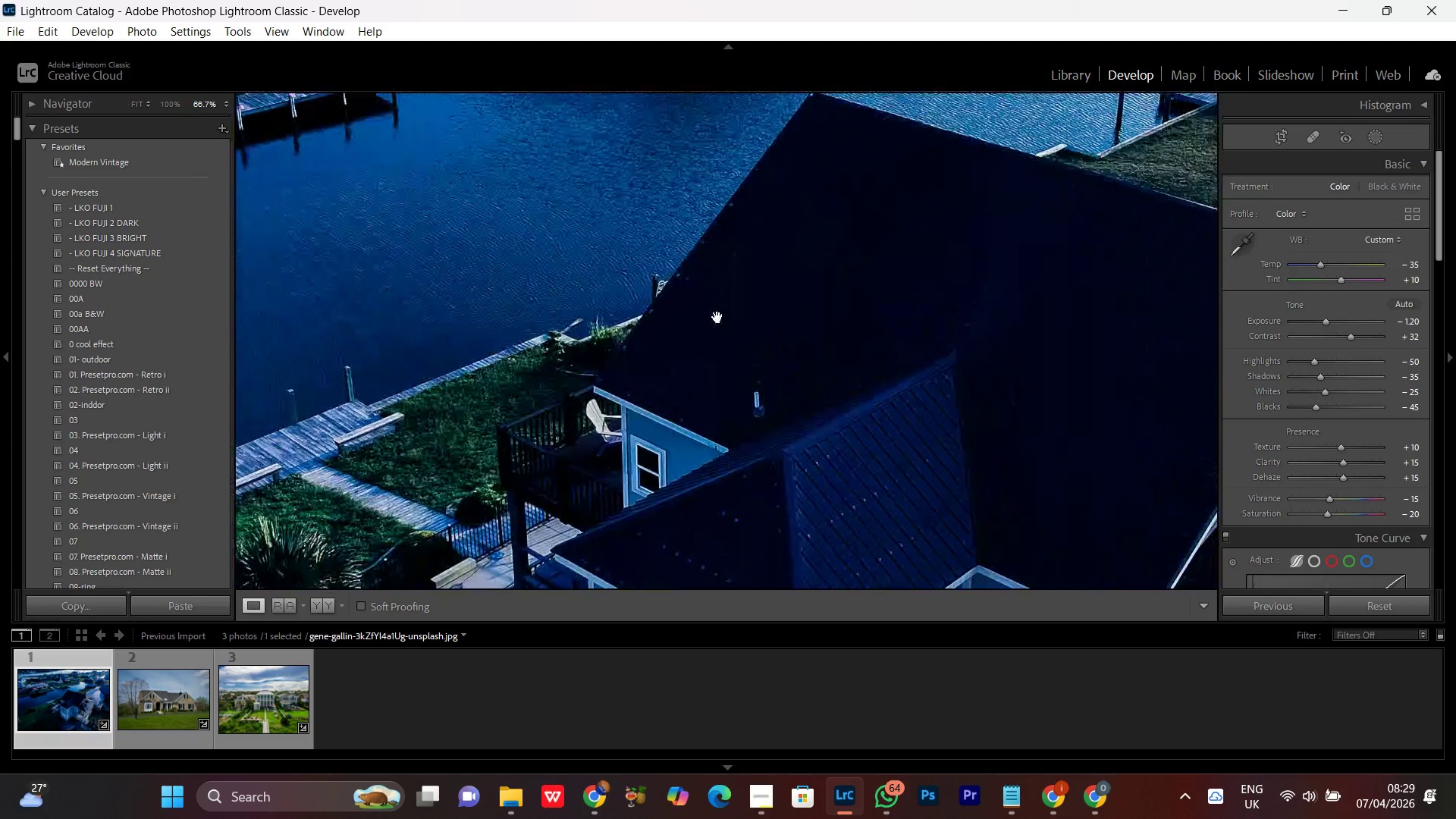 
left_click_drag(start_coordinate=[717, 317], to_coordinate=[601, 445])
 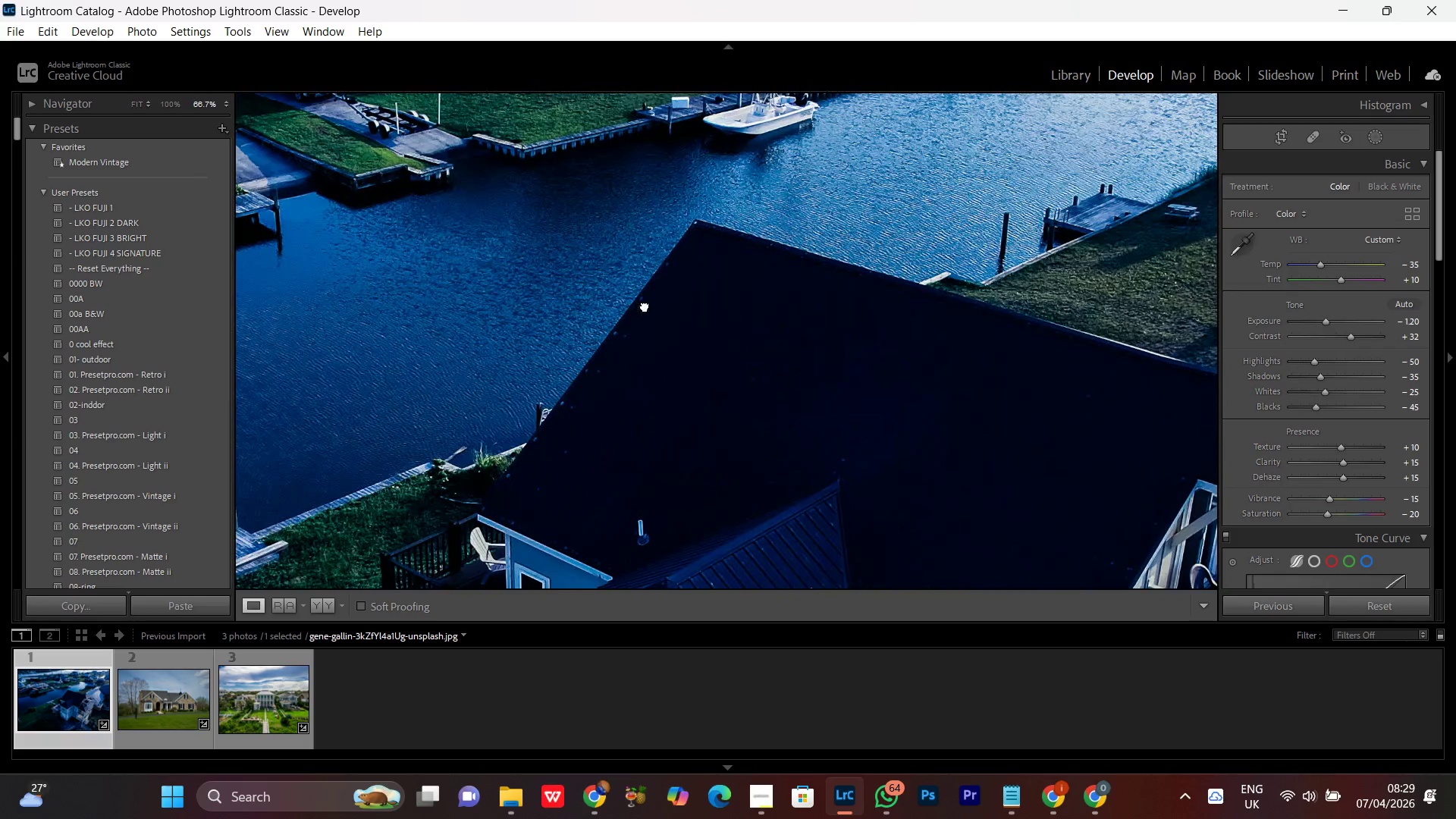 
triple_click([645, 306])
 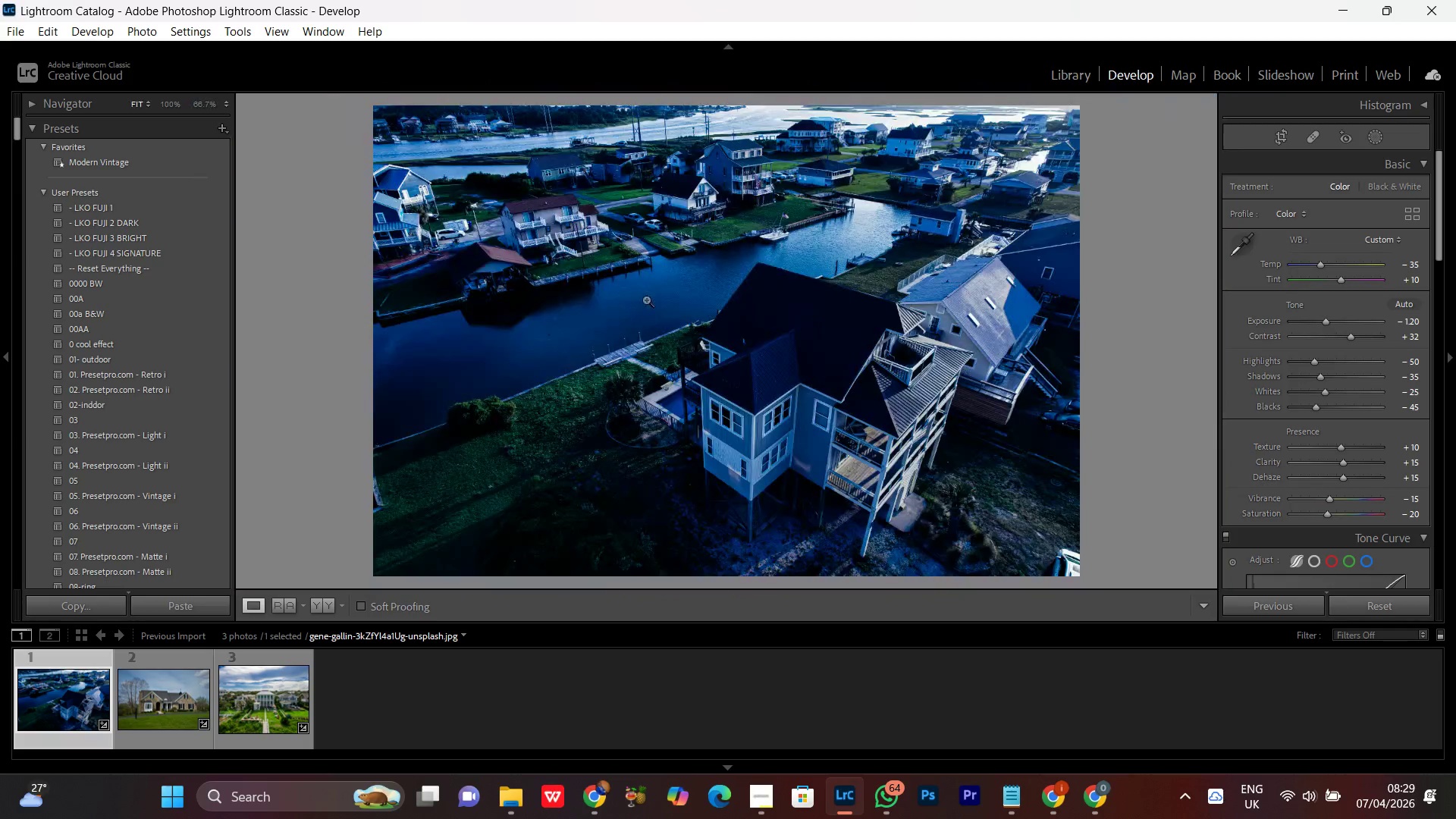 
triple_click([649, 295])
 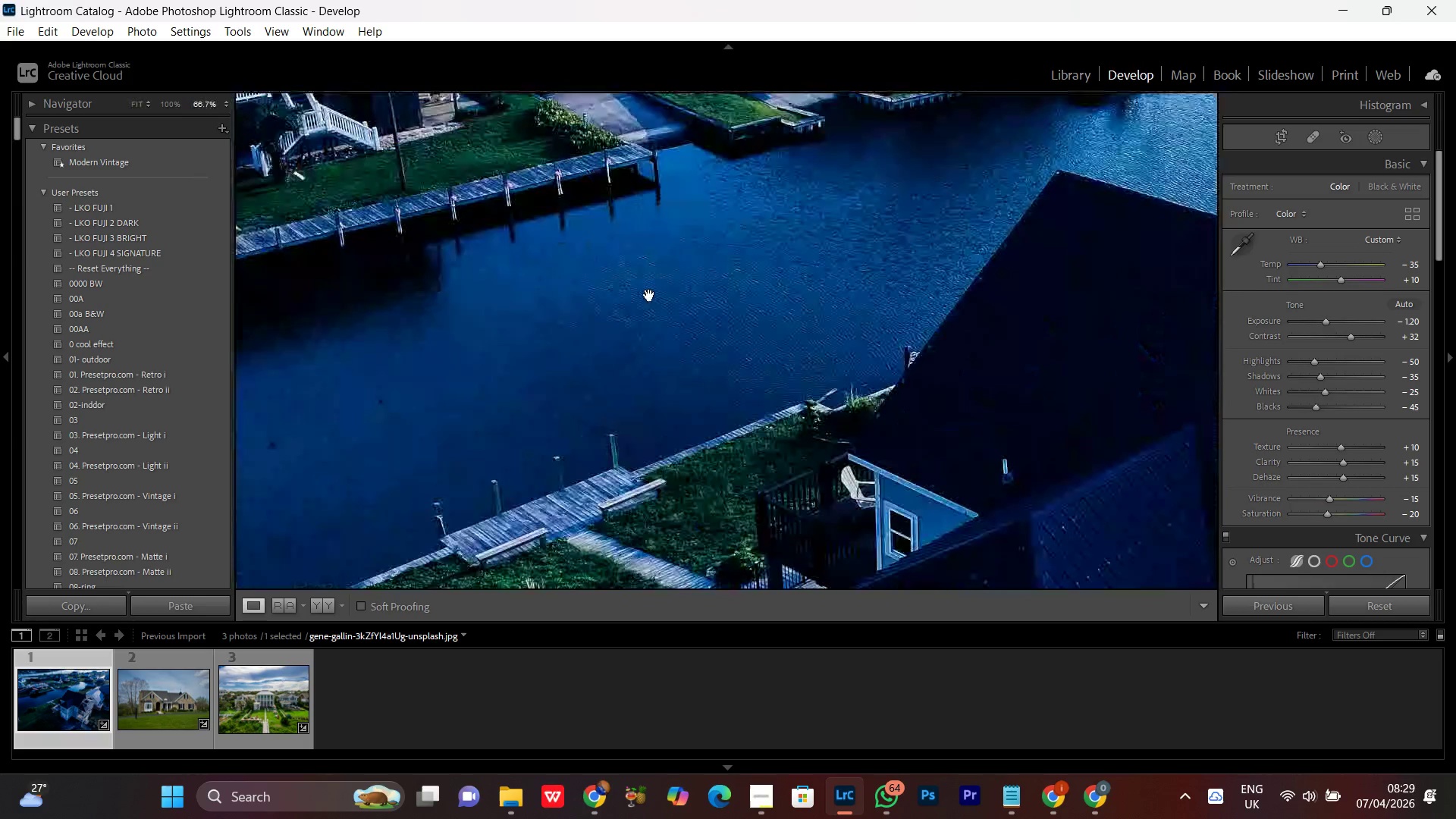 
triple_click([649, 295])
 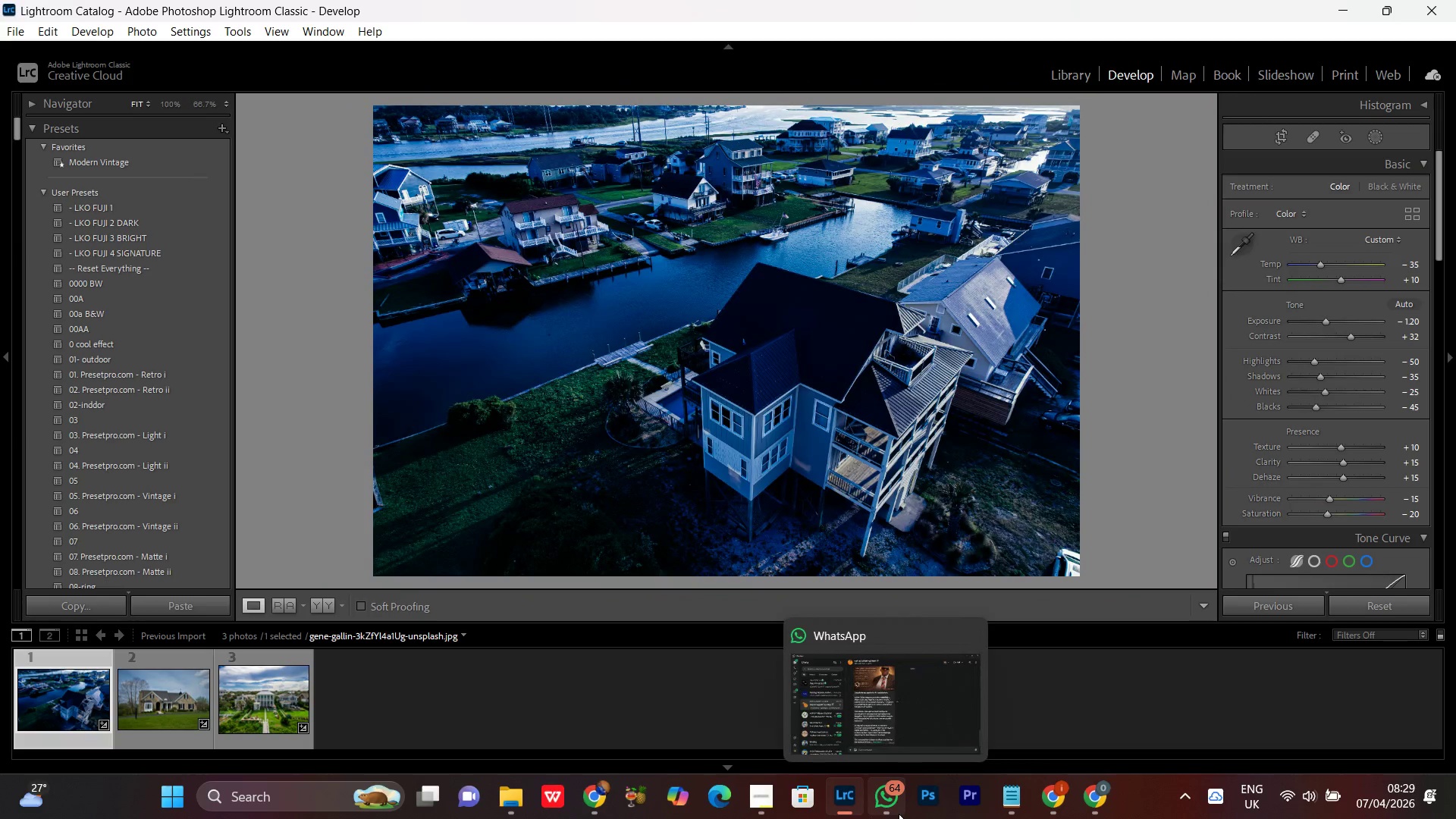 
left_click([899, 814])
 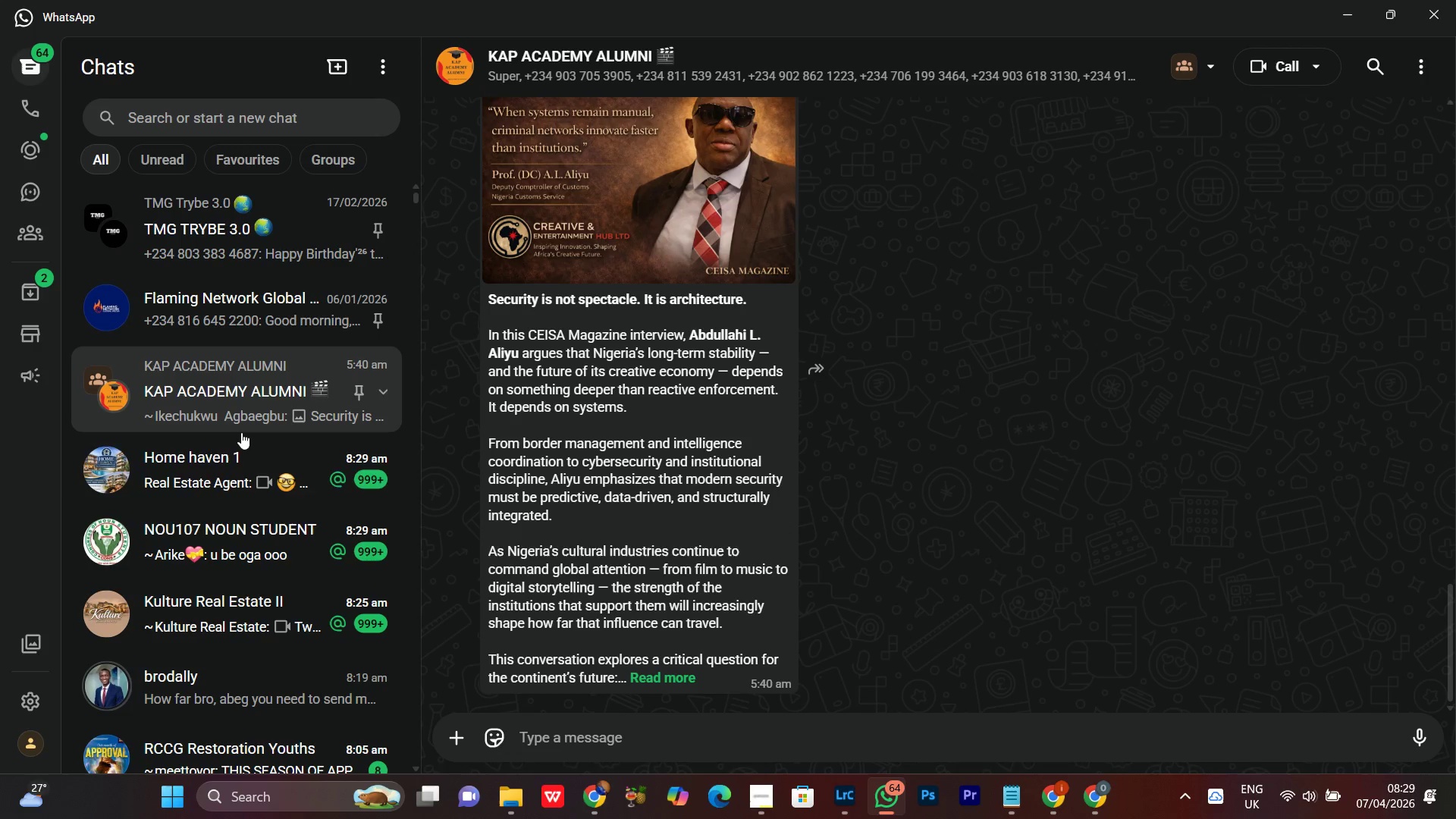 
scroll: coordinate [248, 491], scroll_direction: down, amount: 1.0
 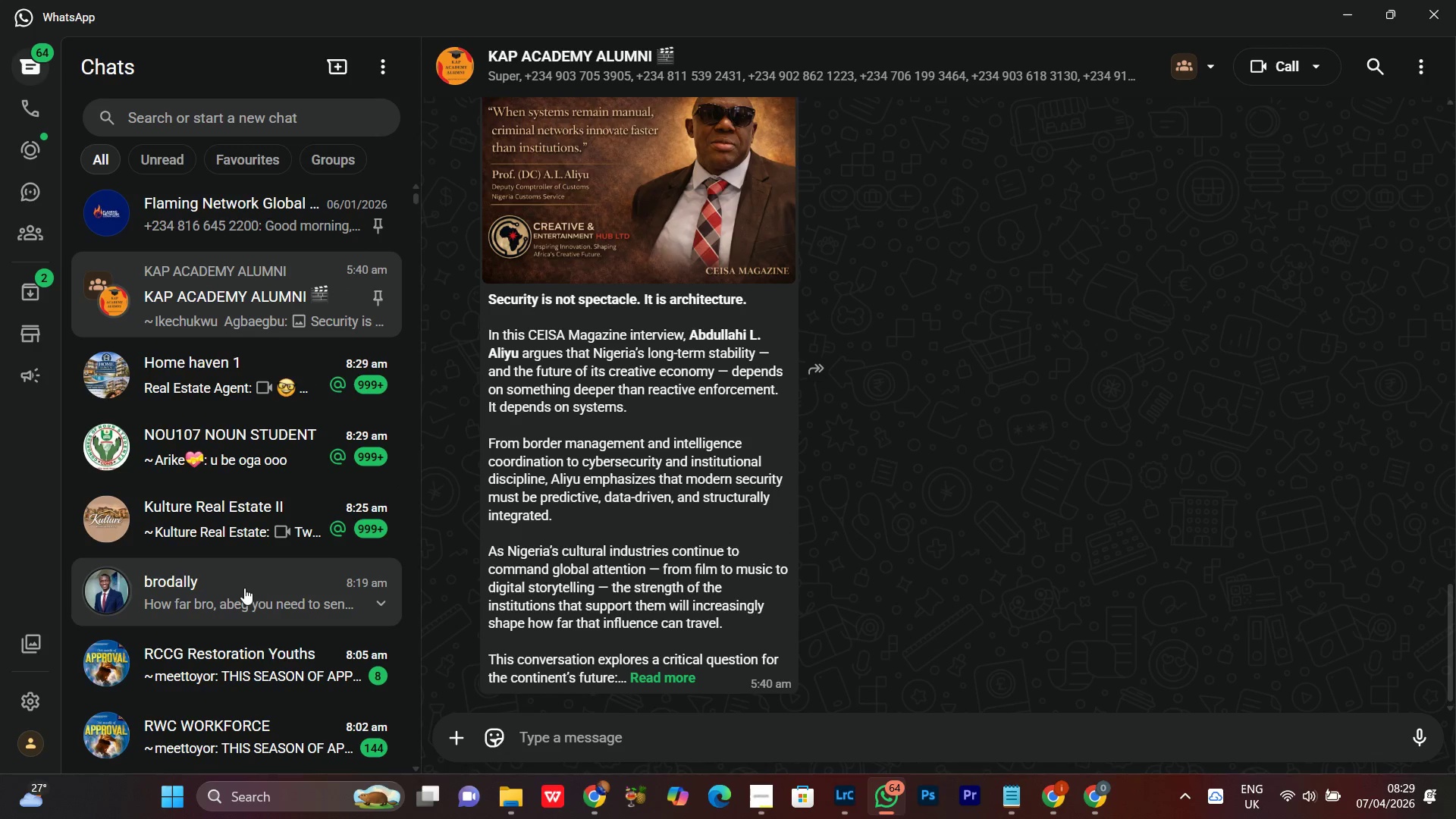 
left_click([243, 588])
 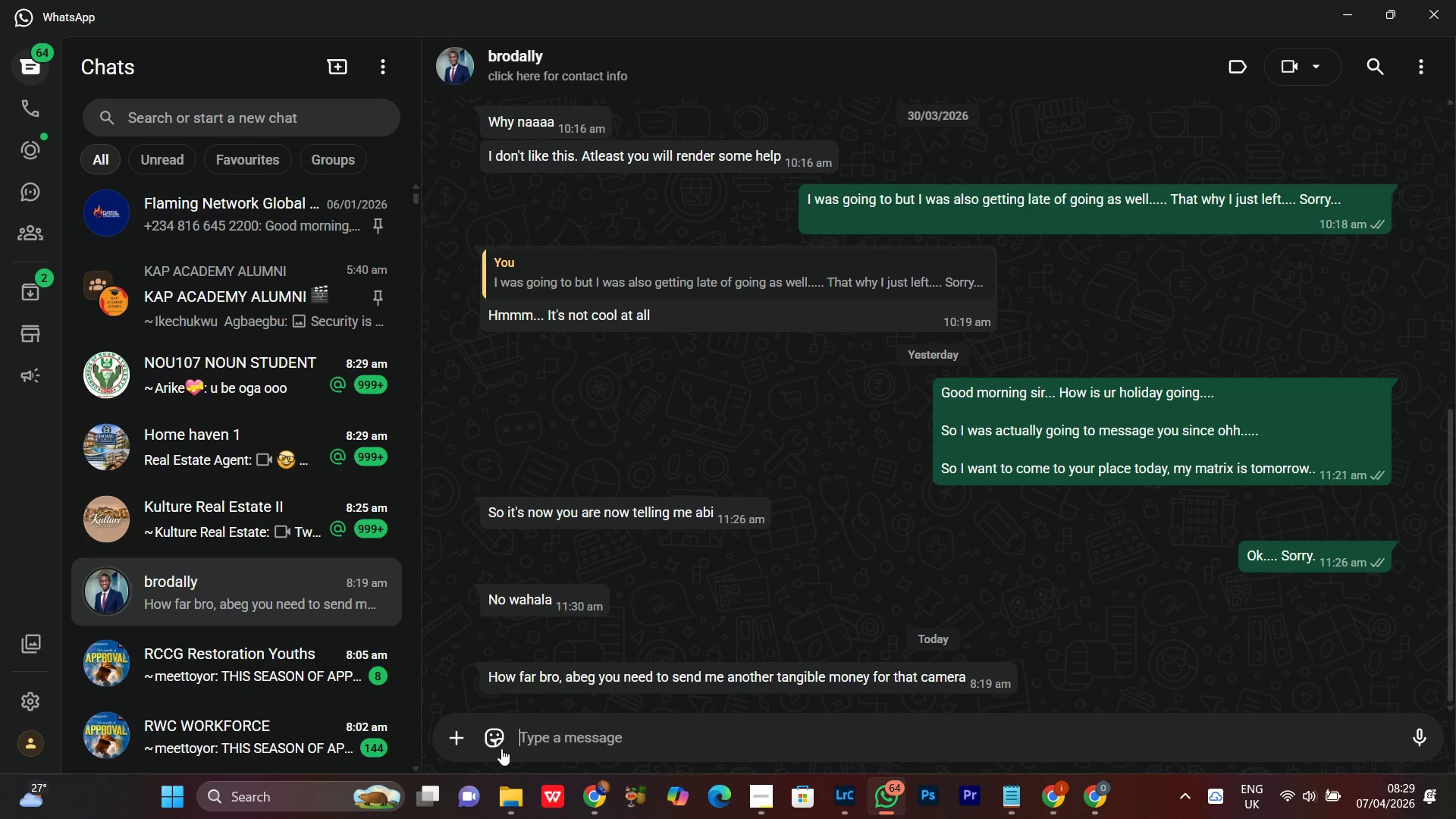 
left_click([501, 746])
 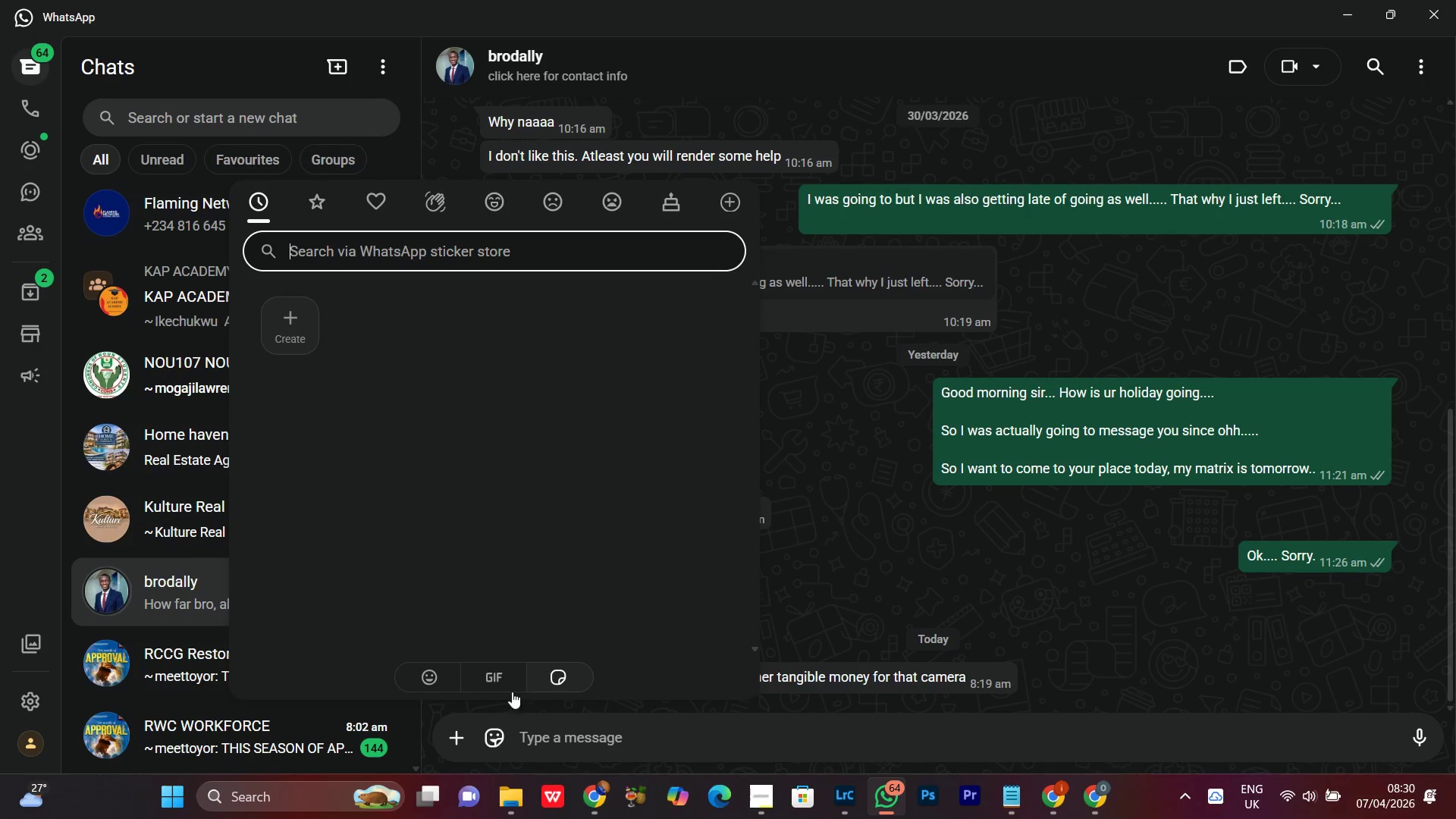 
left_click([437, 682])
 